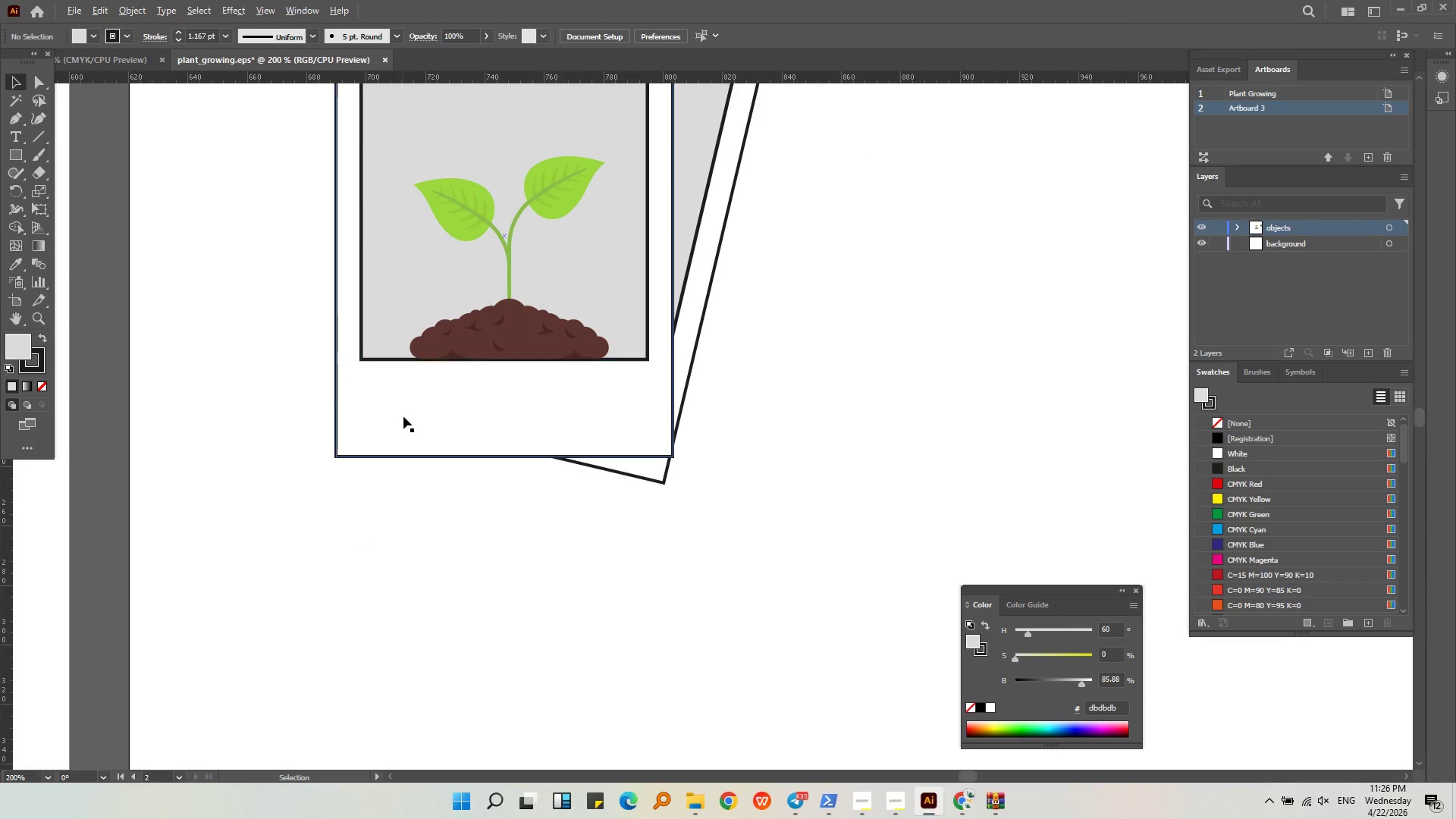 
scroll: coordinate [406, 417], scroll_direction: down, amount: 3.0
 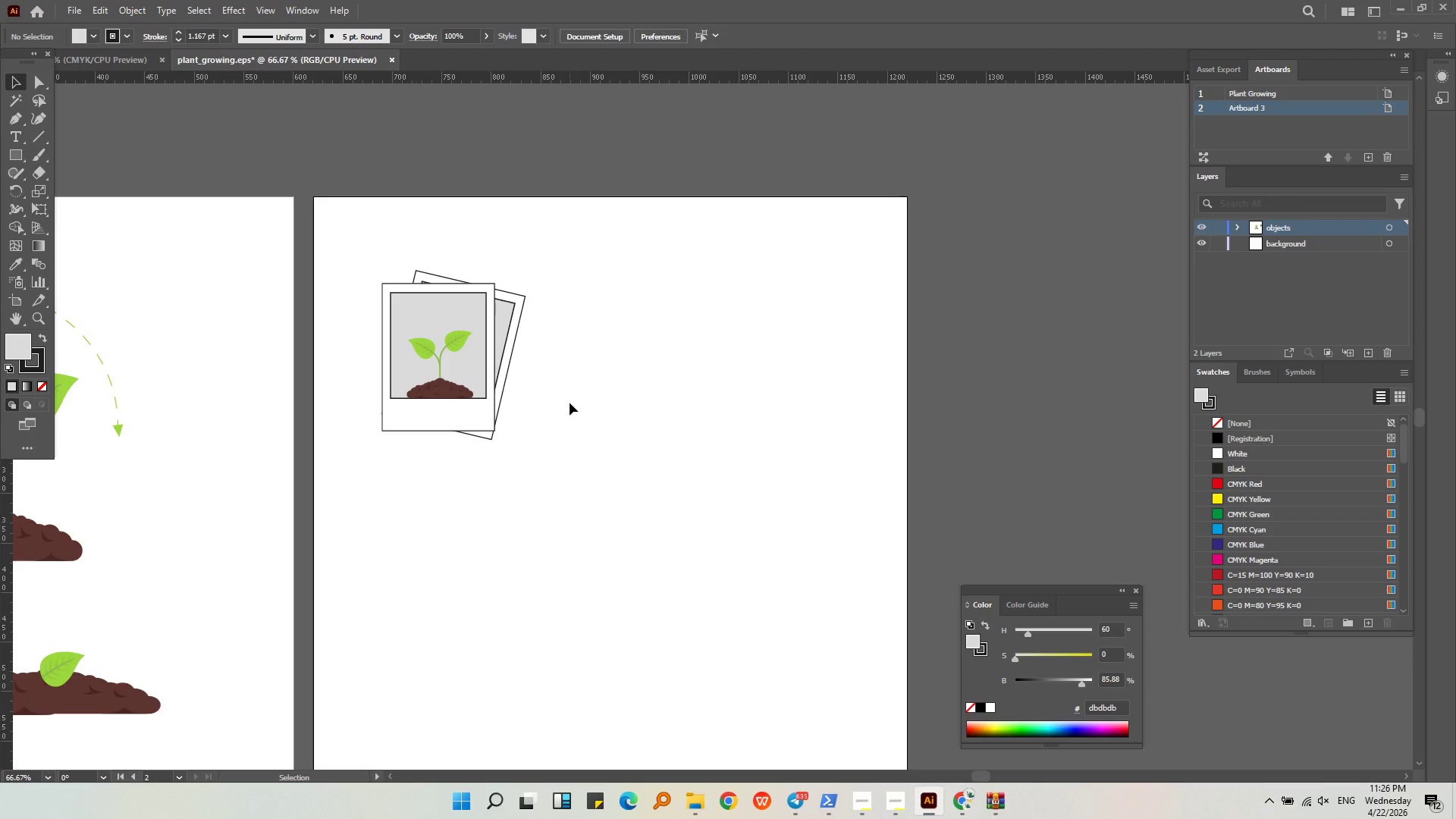 
left_click([569, 403])
 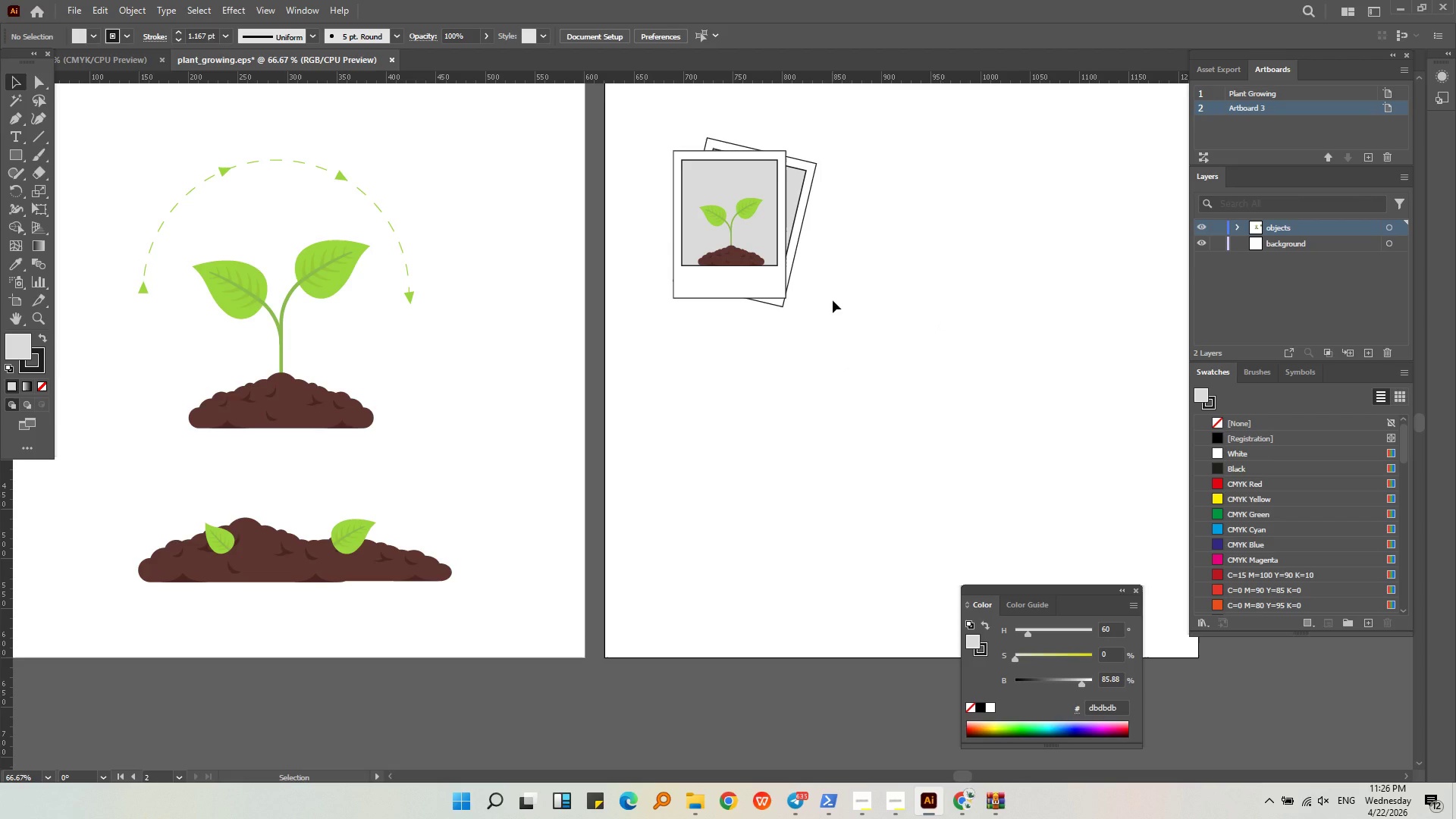 
wait(13.05)
 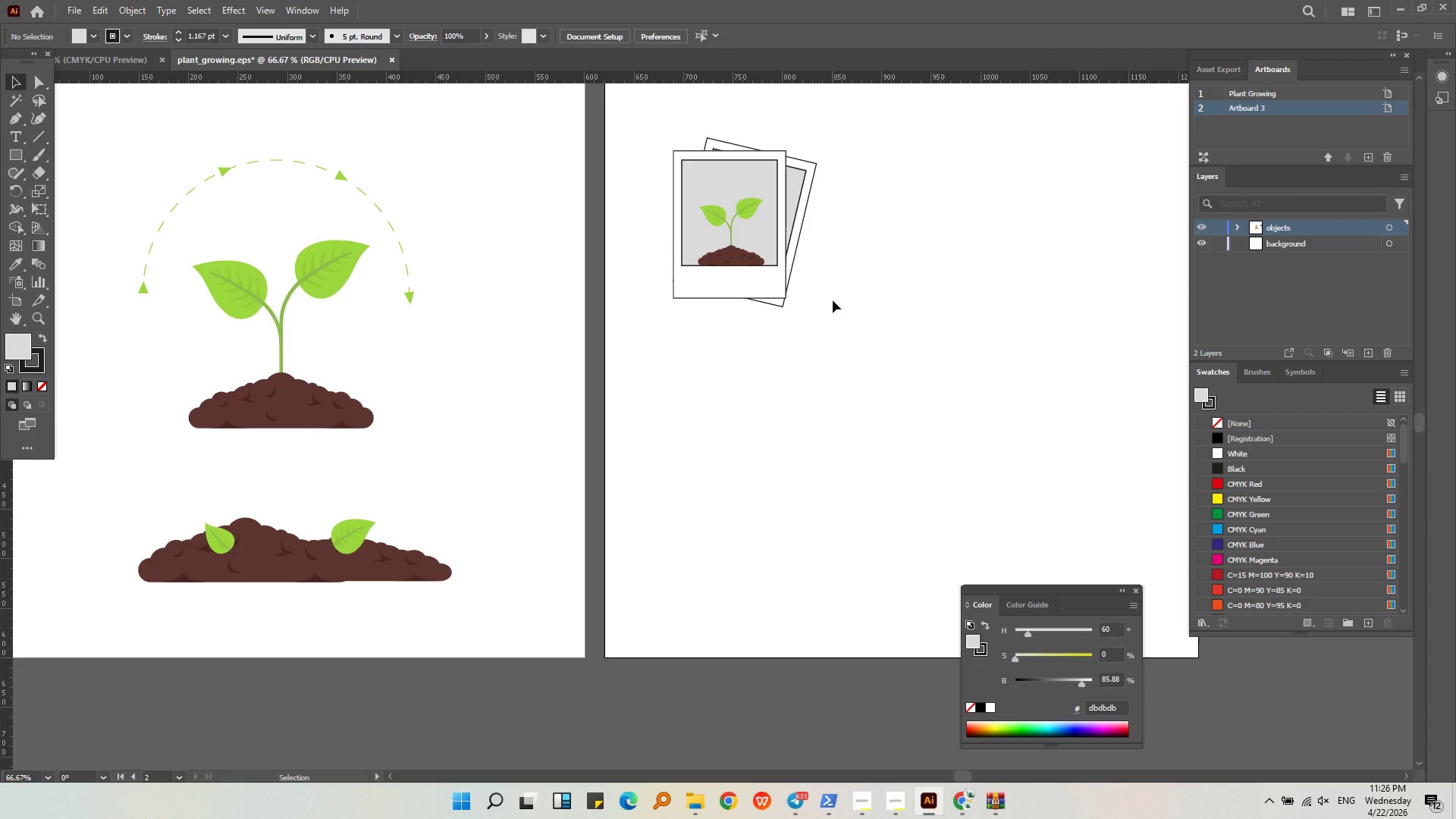 
hold_key(key=AltLeft, duration=0.41)
scroll: coordinate [833, 300], scroll_direction: down, amount: 2.0
 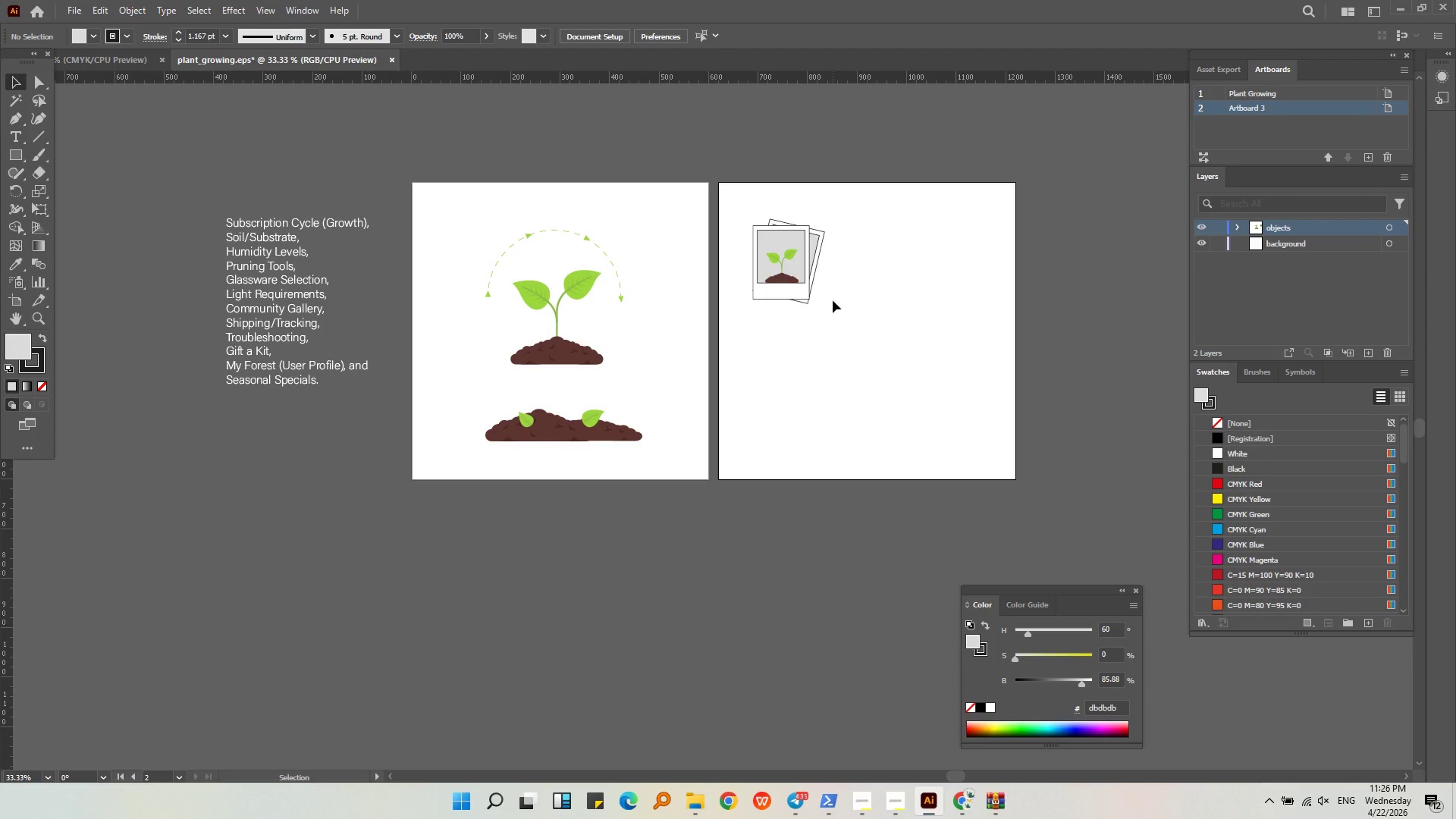 
key(Alt+AltLeft)
 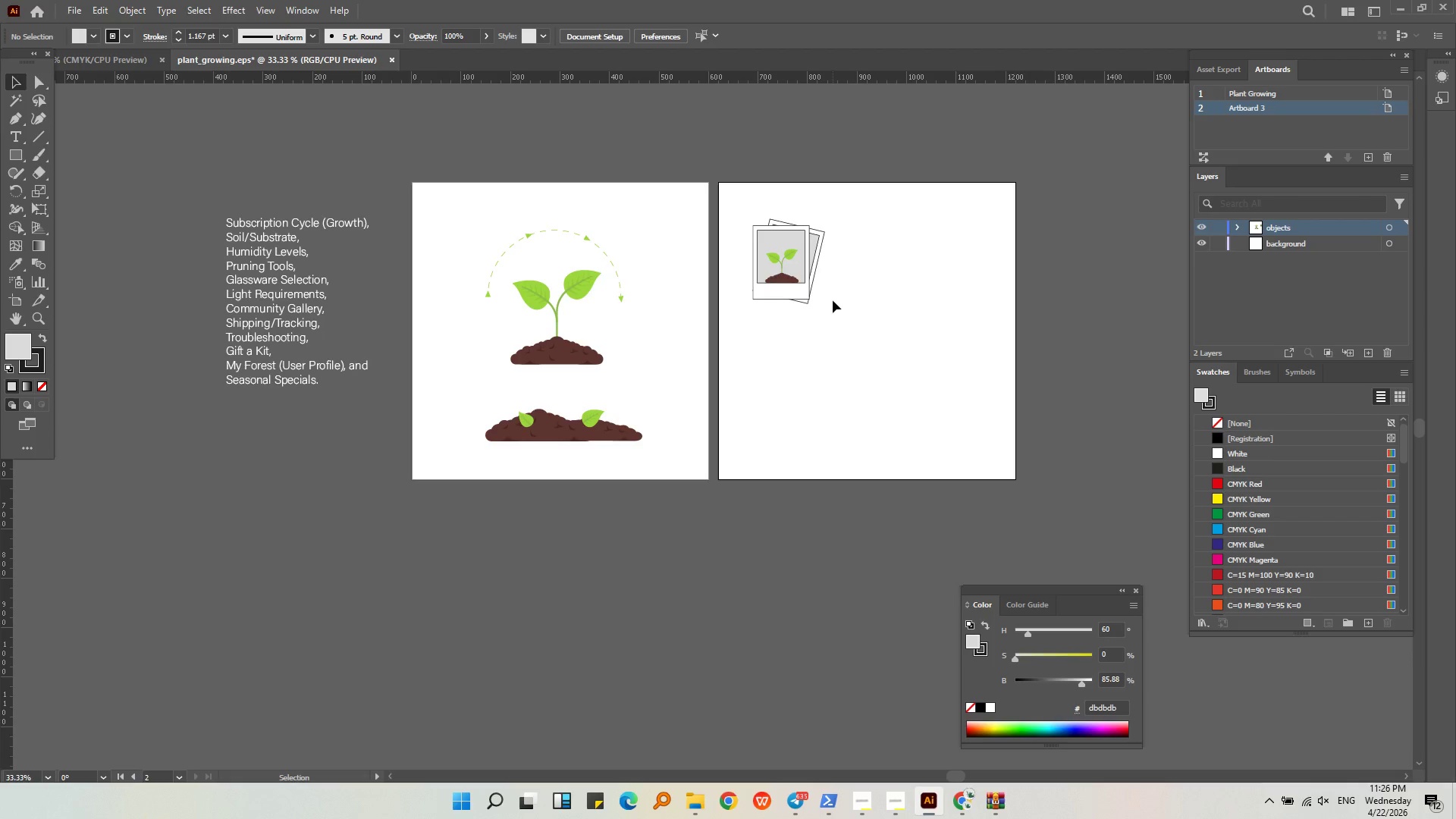 
hold_key(key=AltLeft, duration=0.39)
scroll: coordinate [833, 300], scroll_direction: up, amount: 2.0
 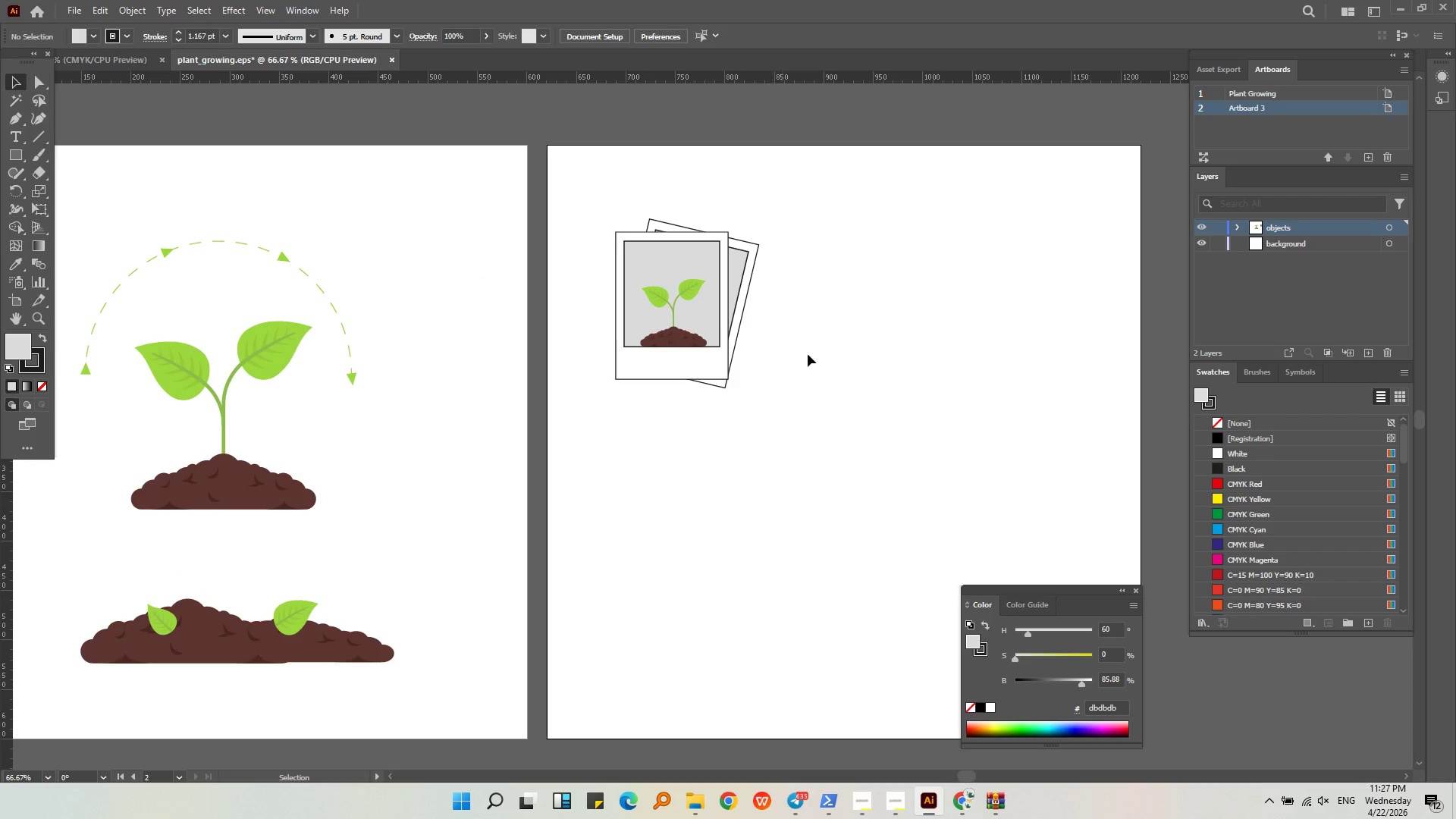 
left_click([805, 377])
 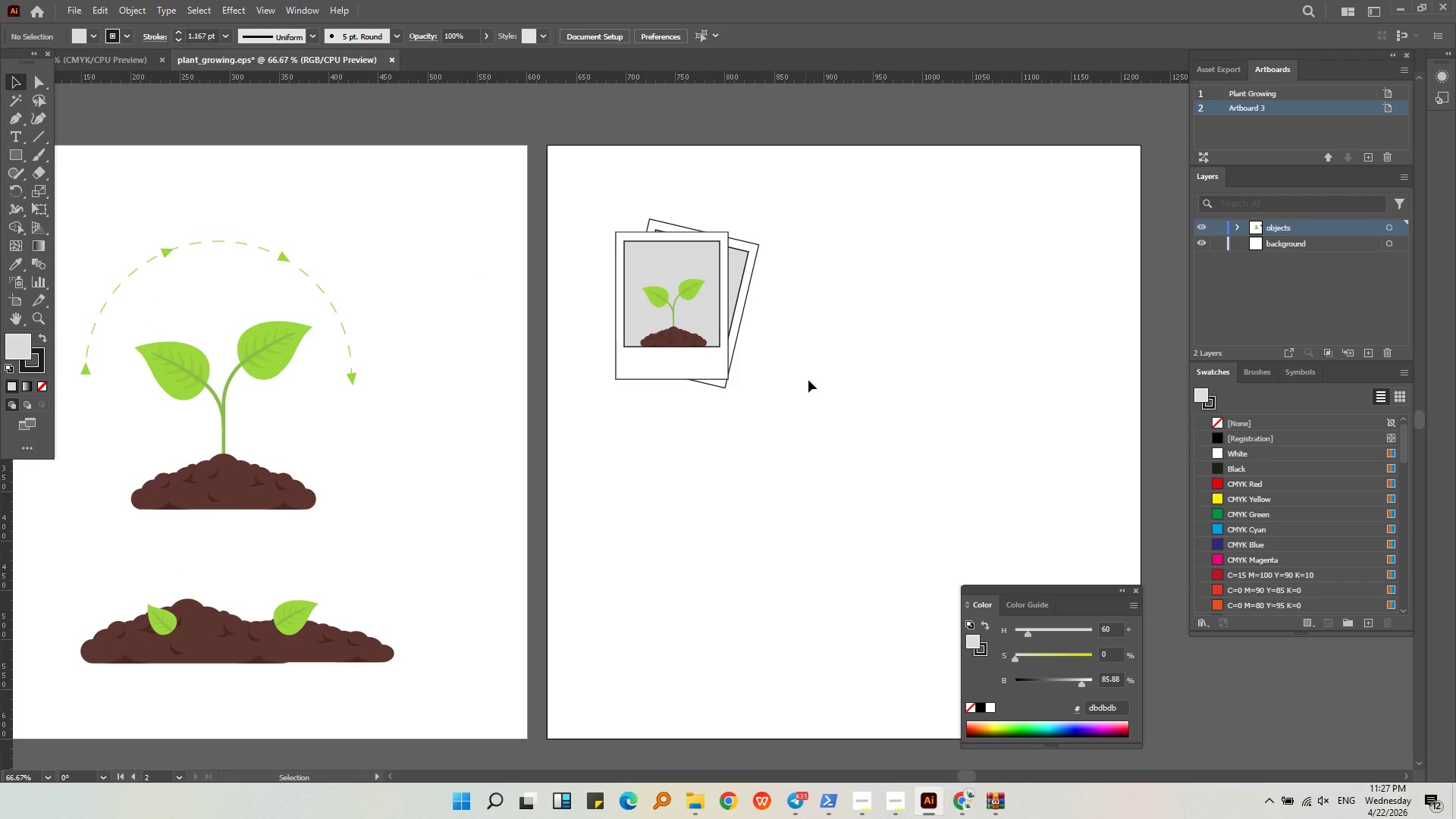 
left_click_drag(start_coordinate=[816, 390], to_coordinate=[665, 416])
 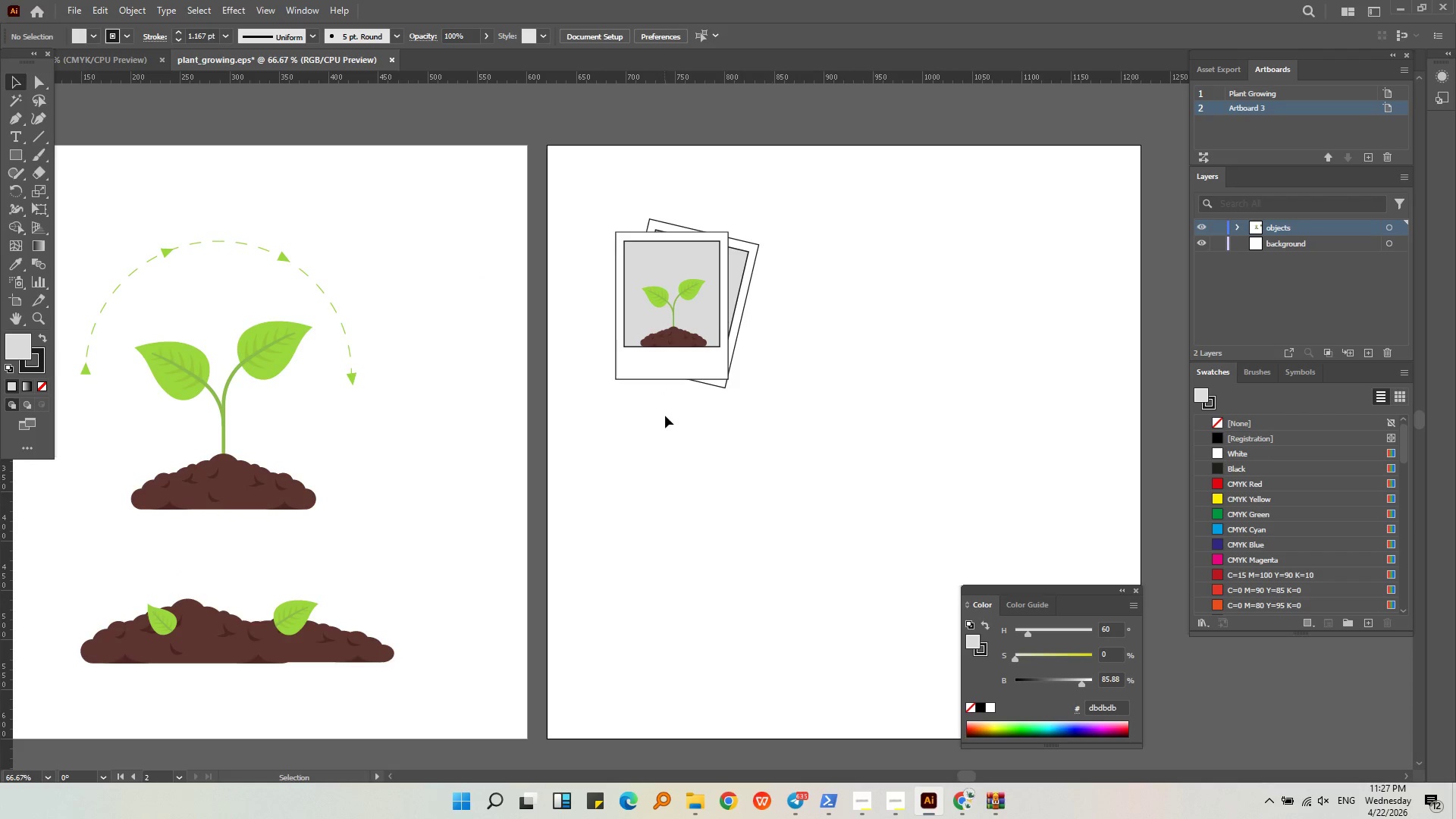 
hold_key(key=AltLeft, duration=0.7)
 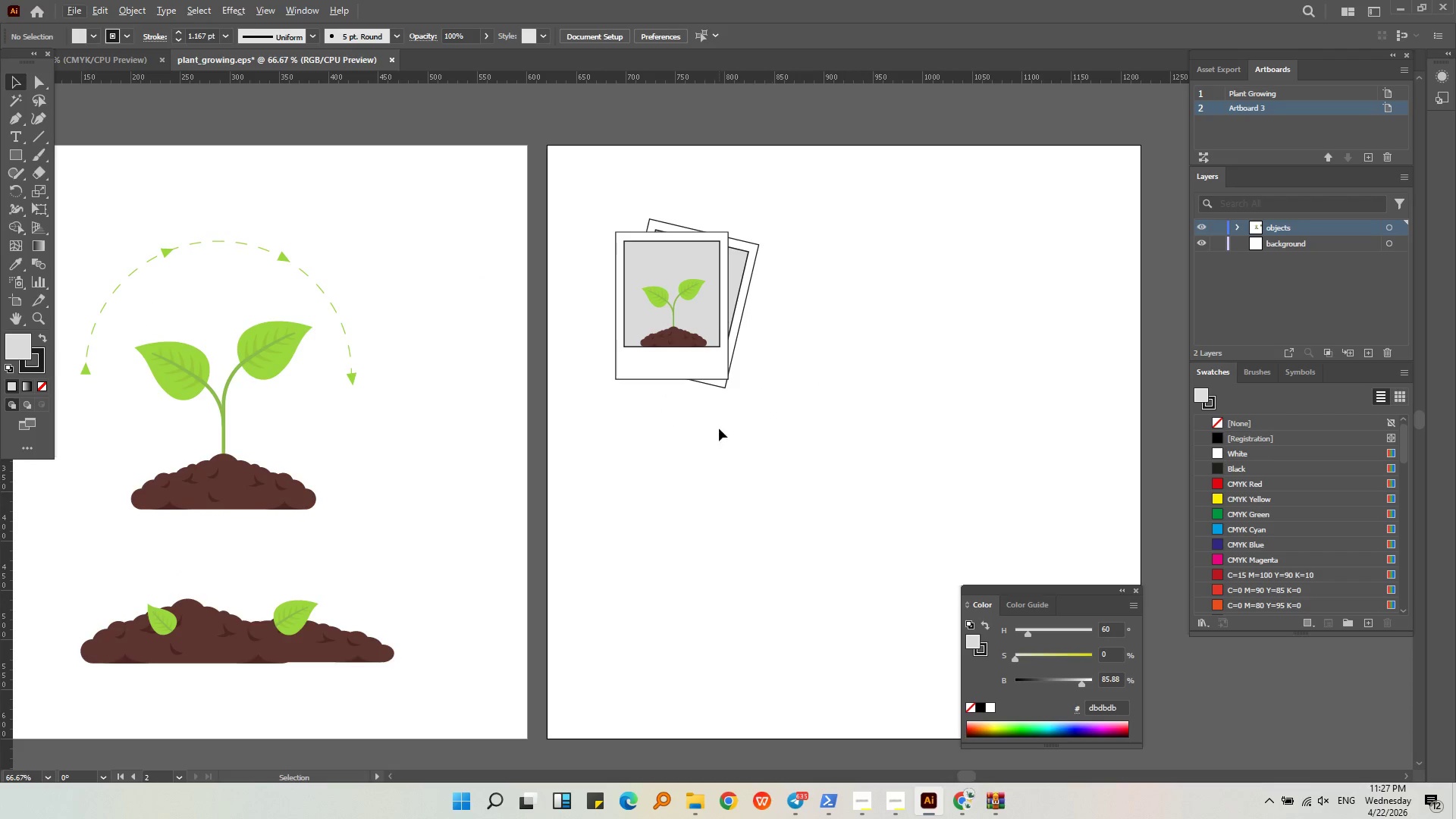 
hold_key(key=AltLeft, duration=0.86)
 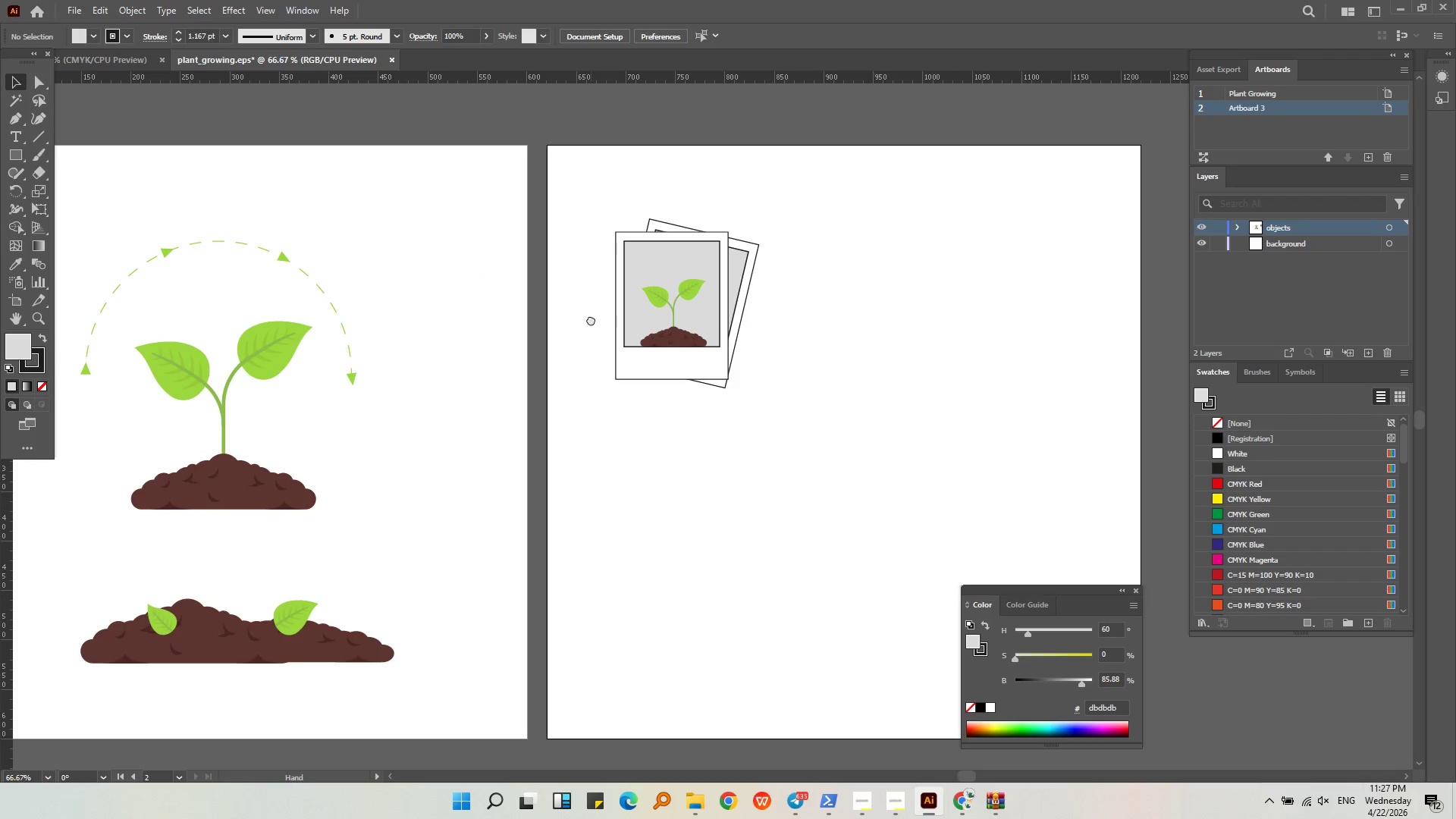 
middle_click([591, 319])
 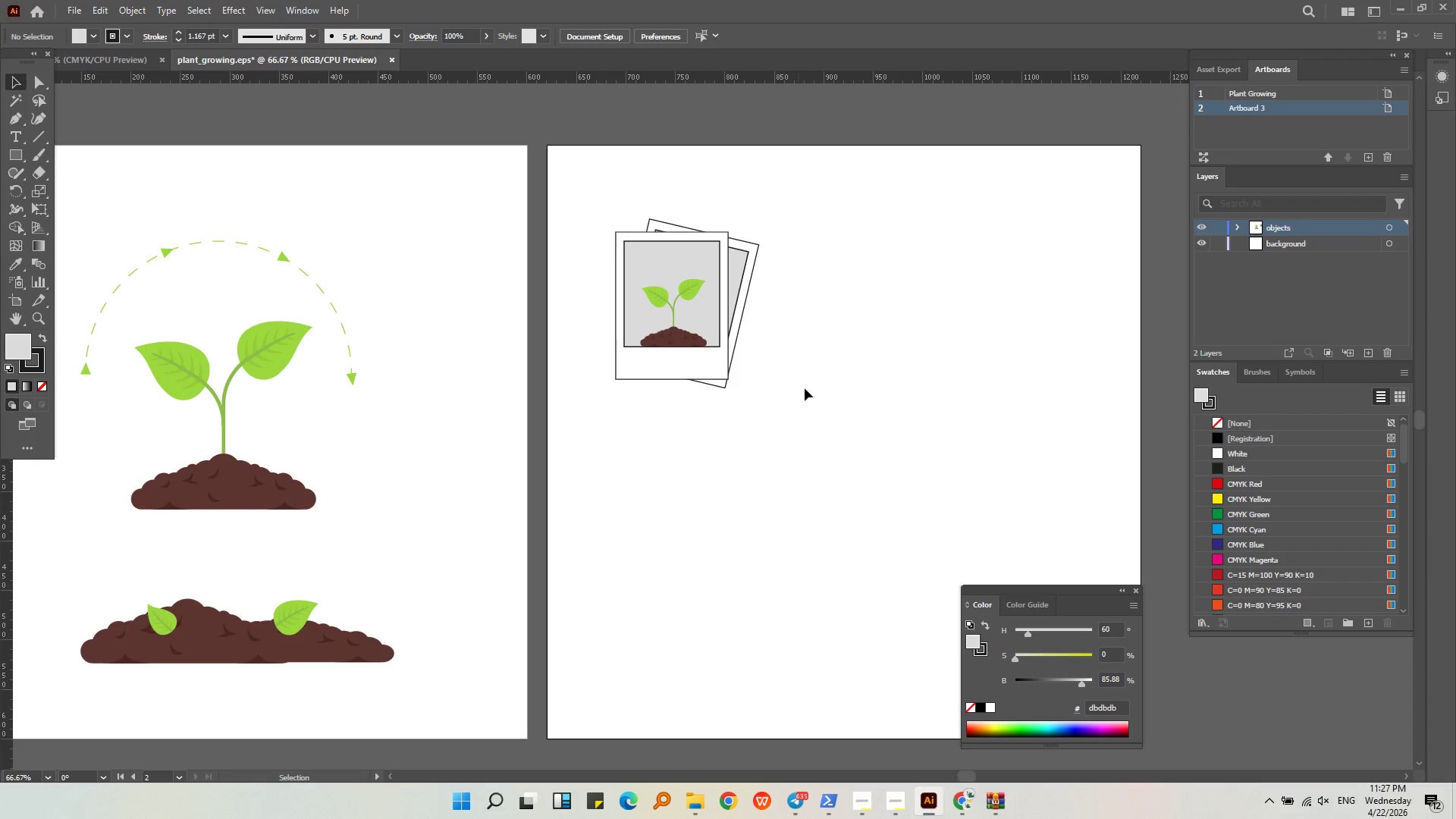 
left_click_drag(start_coordinate=[804, 393], to_coordinate=[581, 212])
 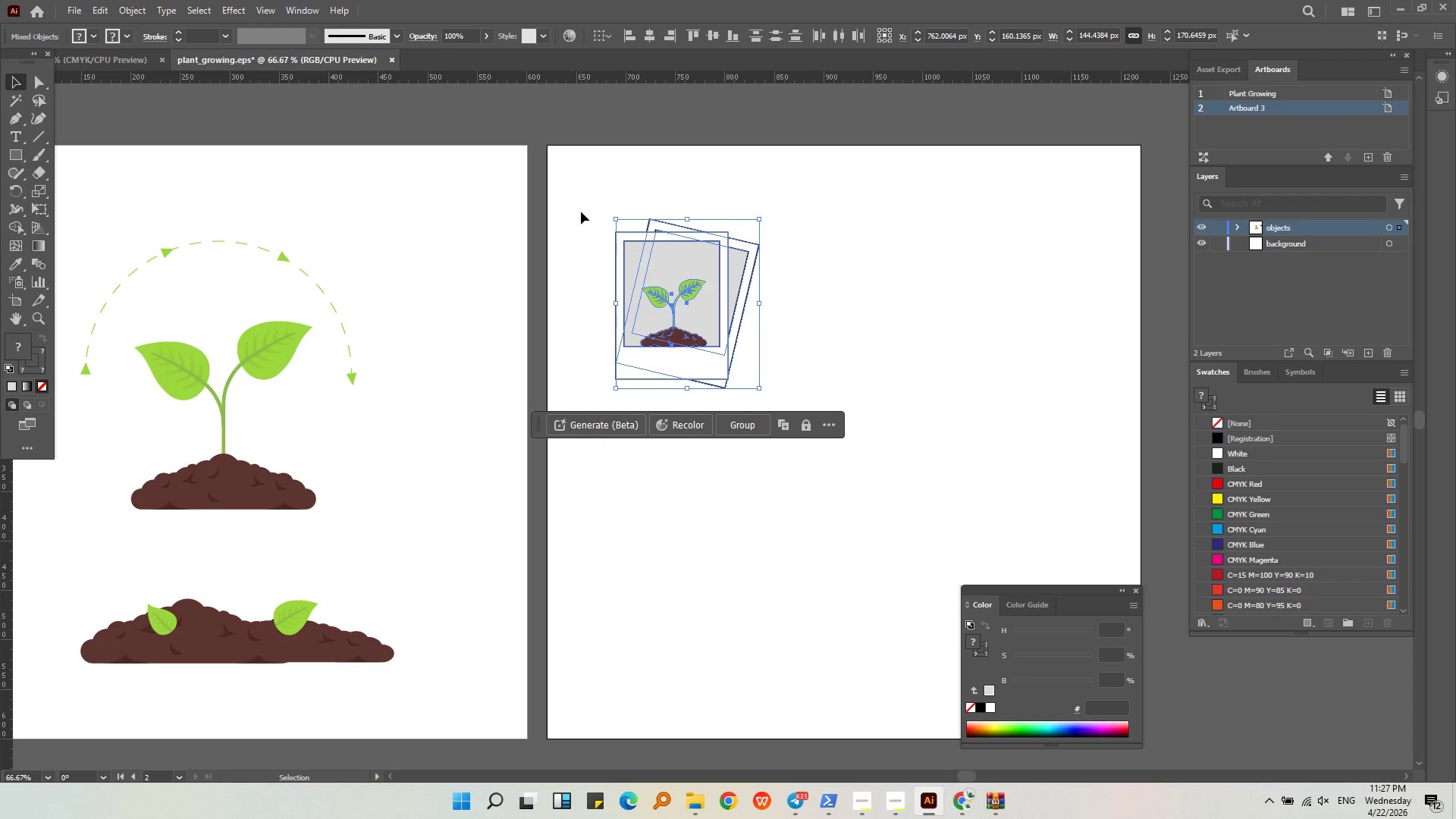 
key(Control+G)
 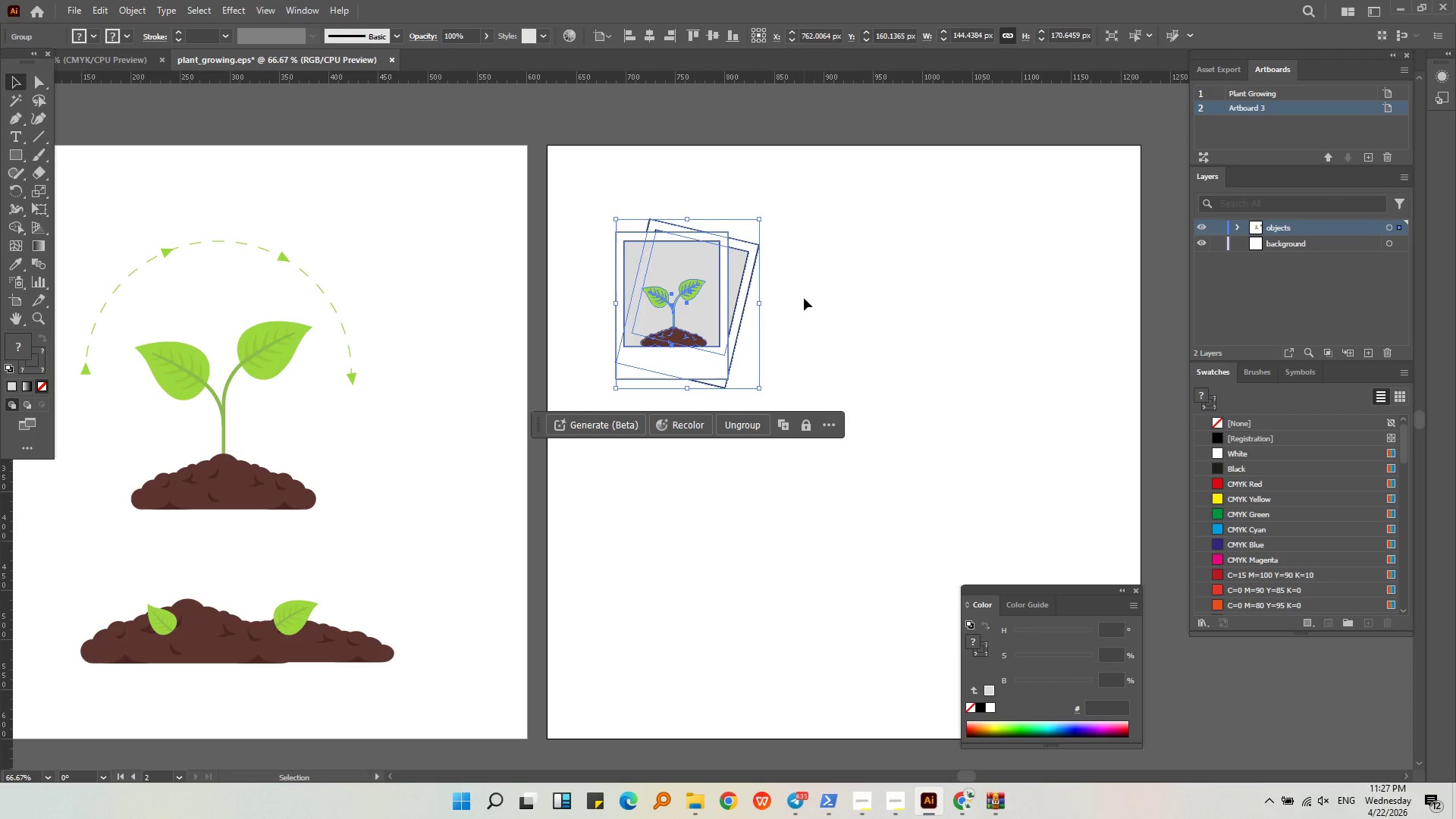 
left_click([804, 298])
 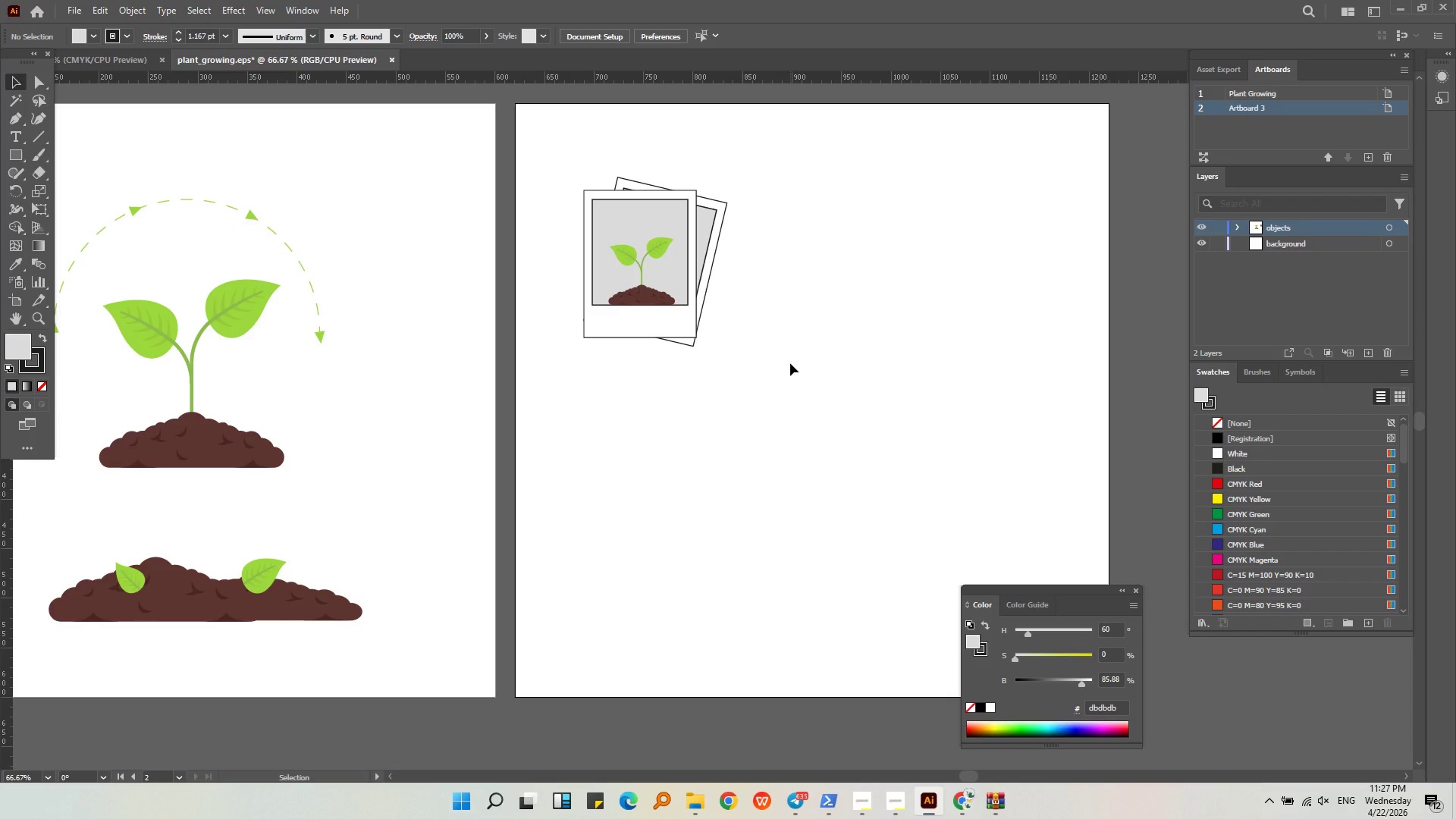 
hold_key(key=AltLeft, duration=0.62)
 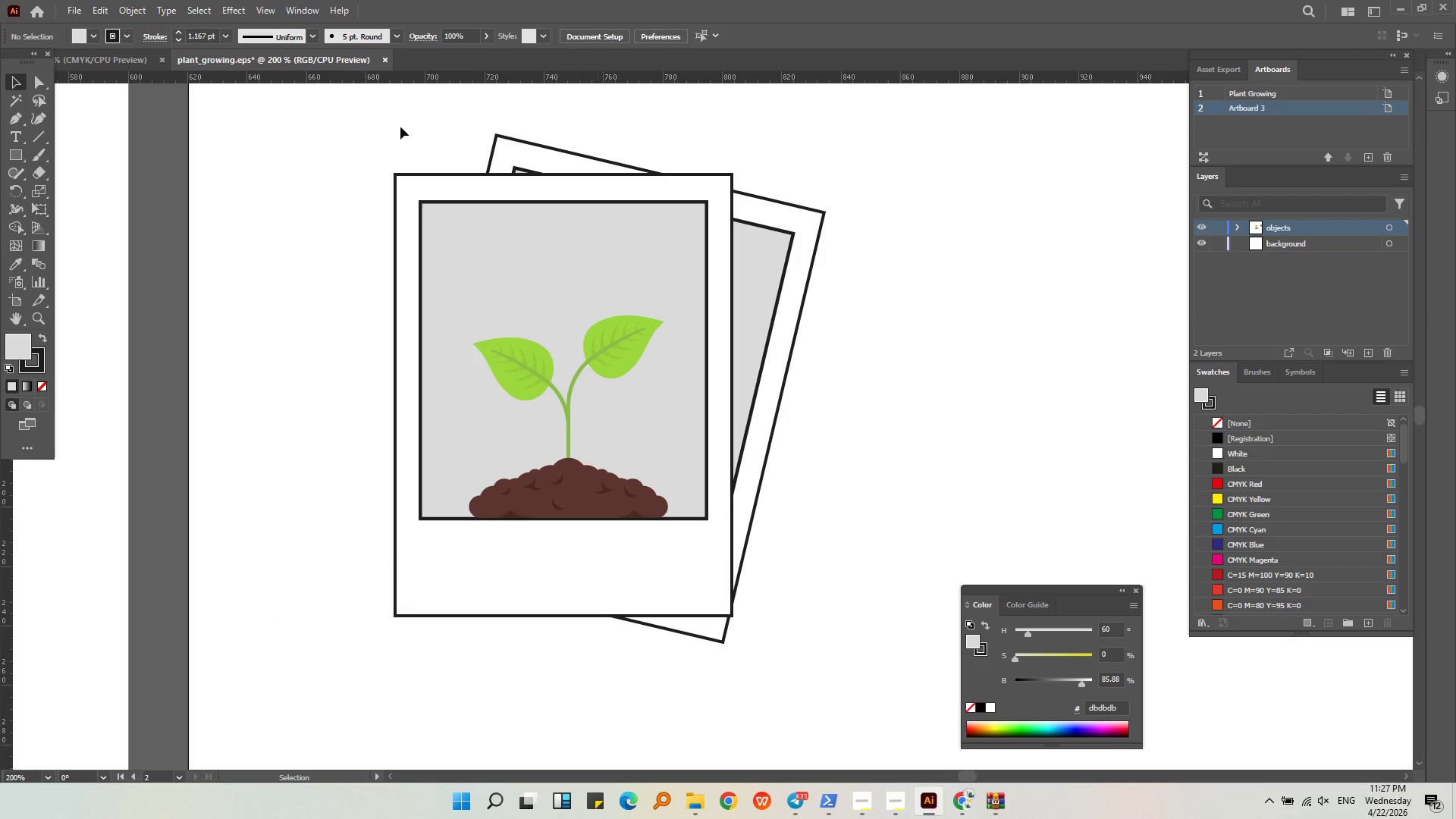 
left_click([864, 191])
 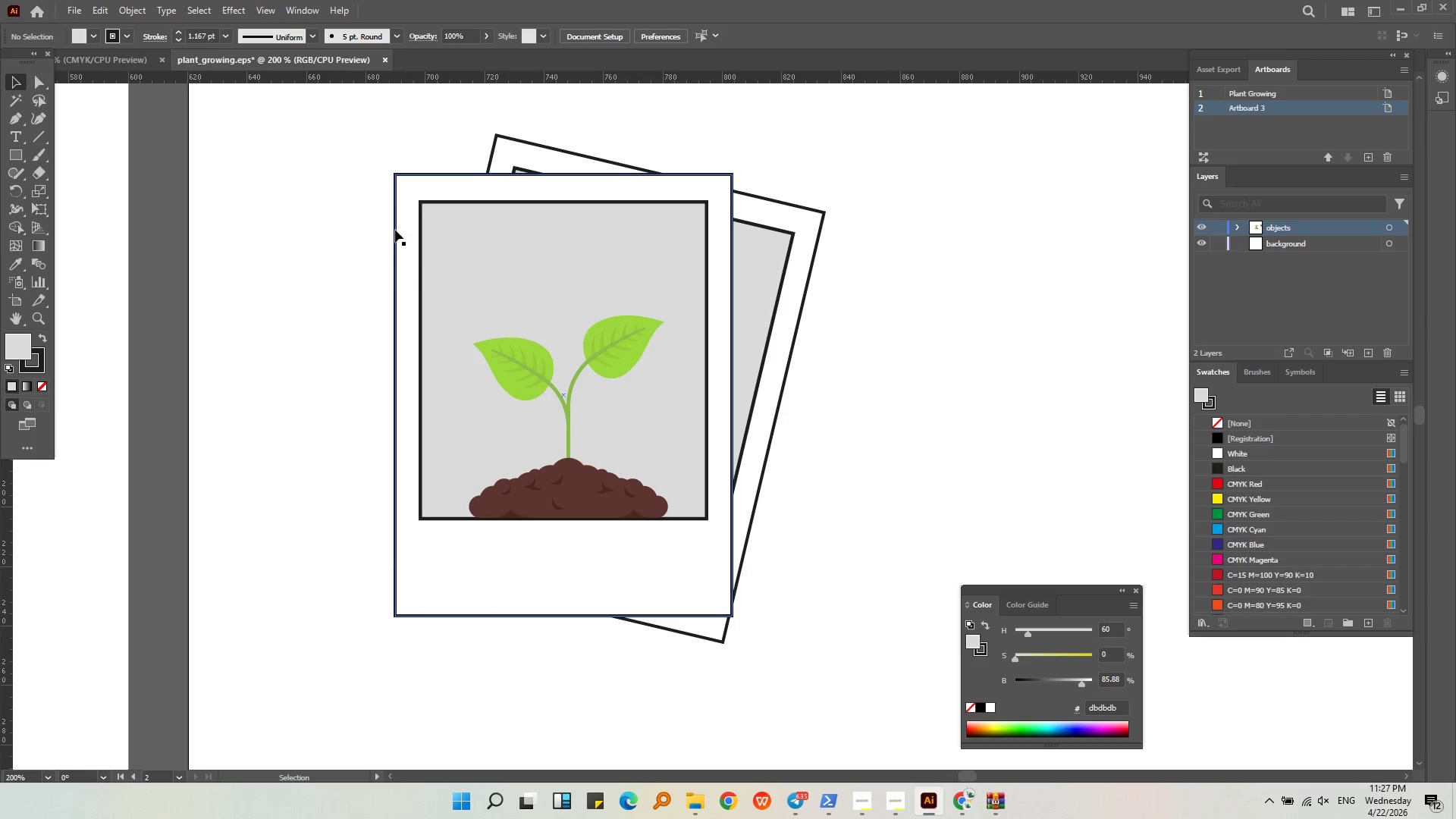 
scroll: coordinate [677, 199], scroll_direction: up, amount: 3.0
 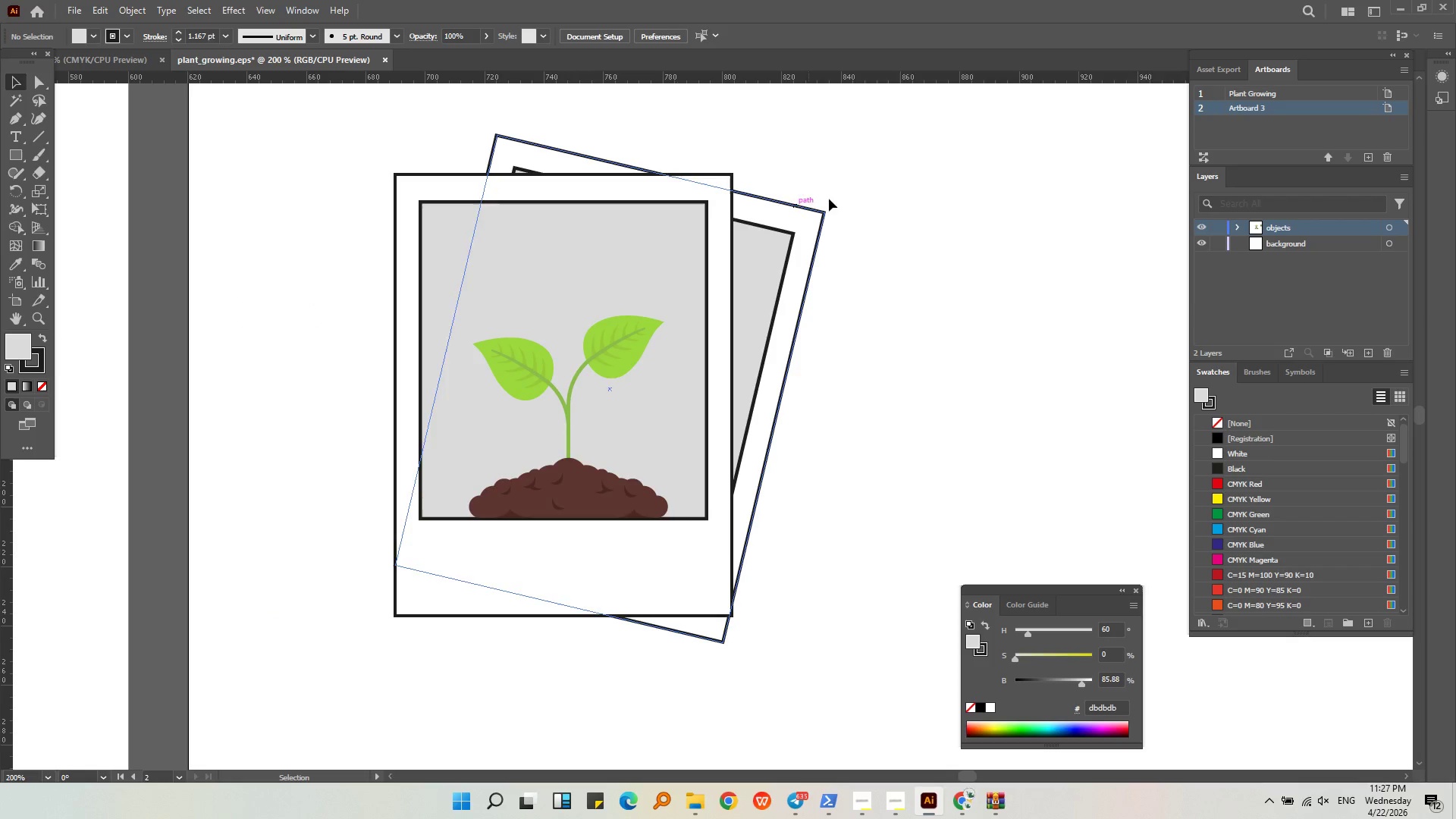 
left_click([398, 221])
 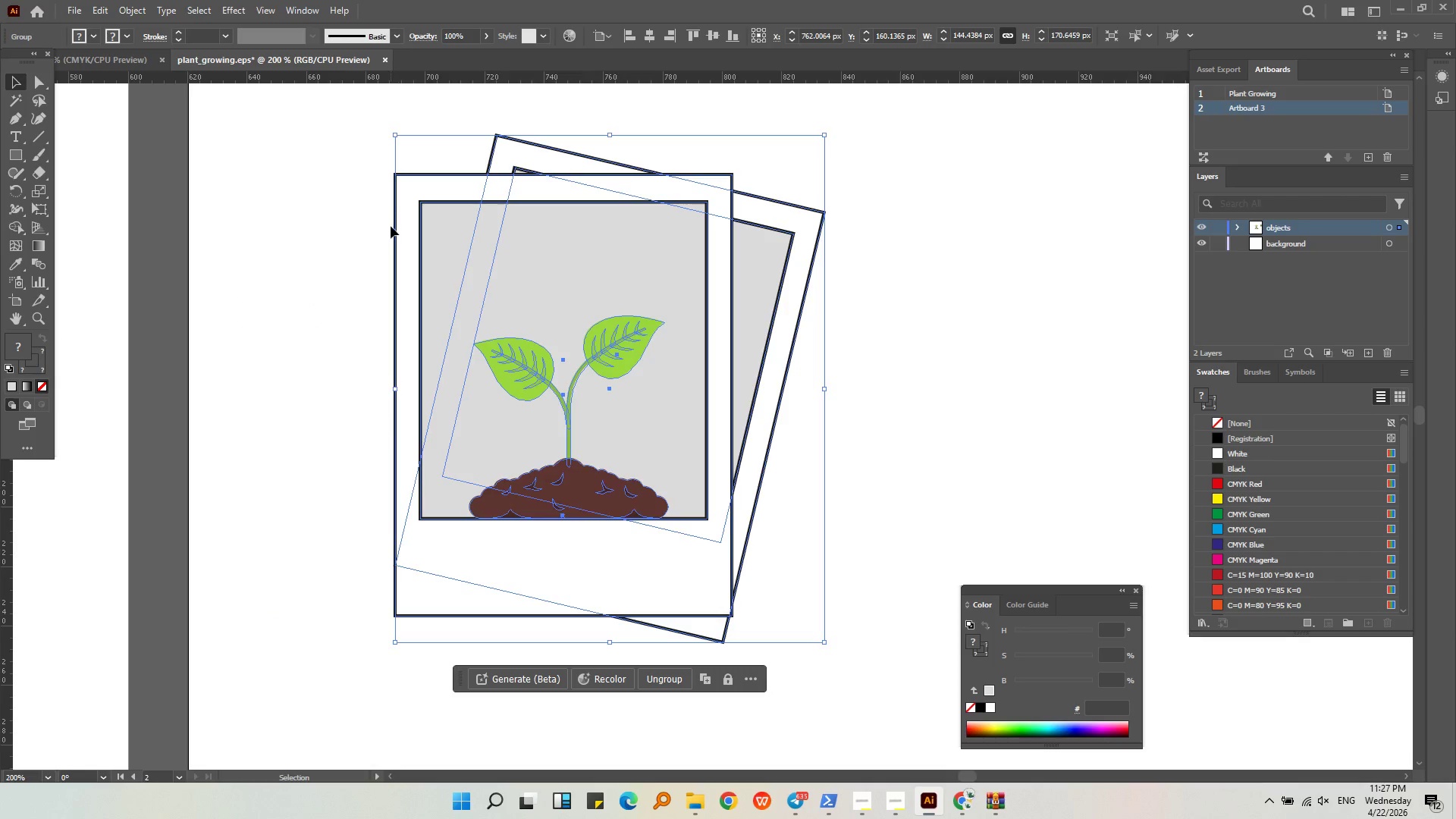 
key(Control+Shift+G)
 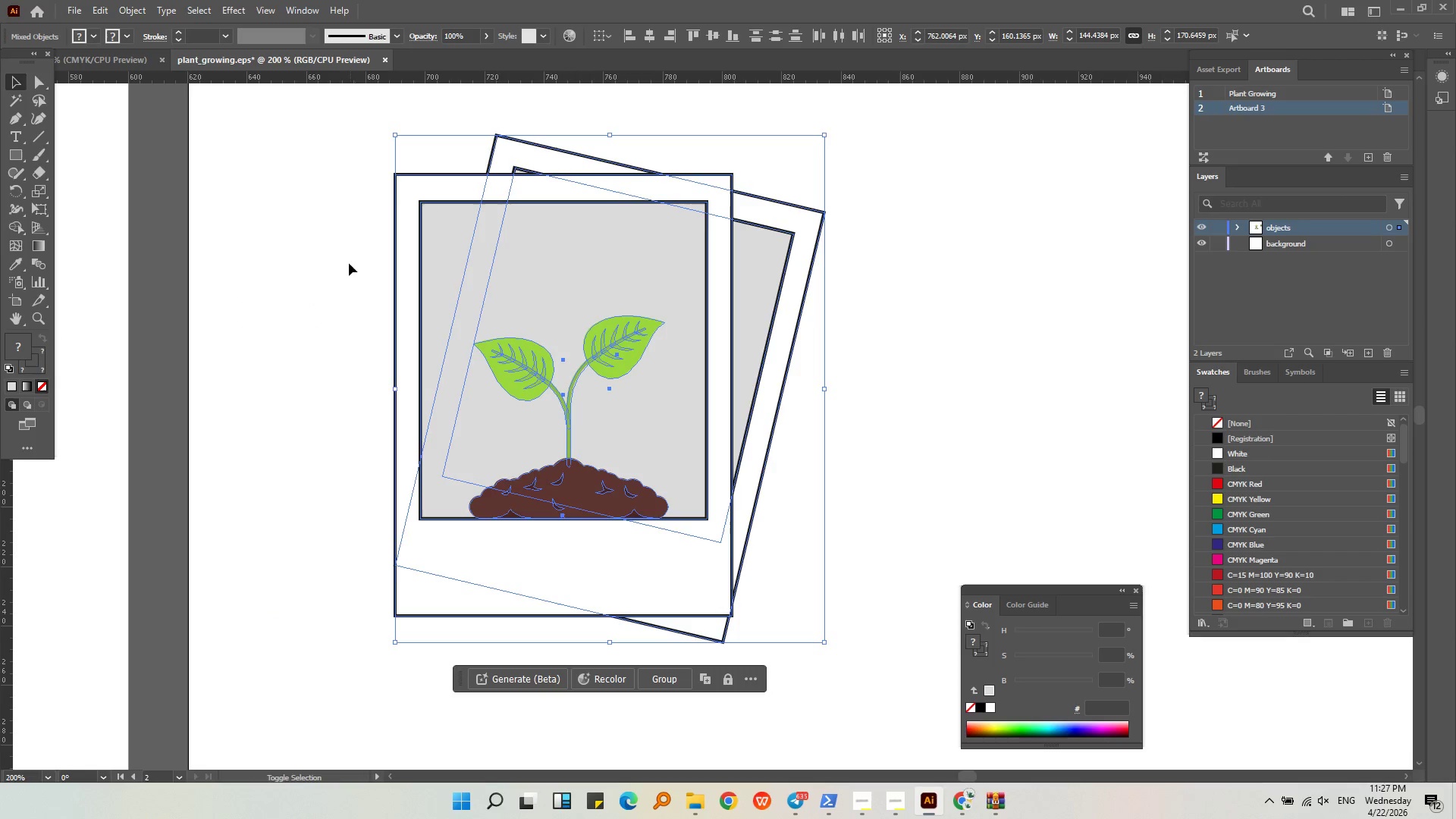 
left_click([347, 263])
 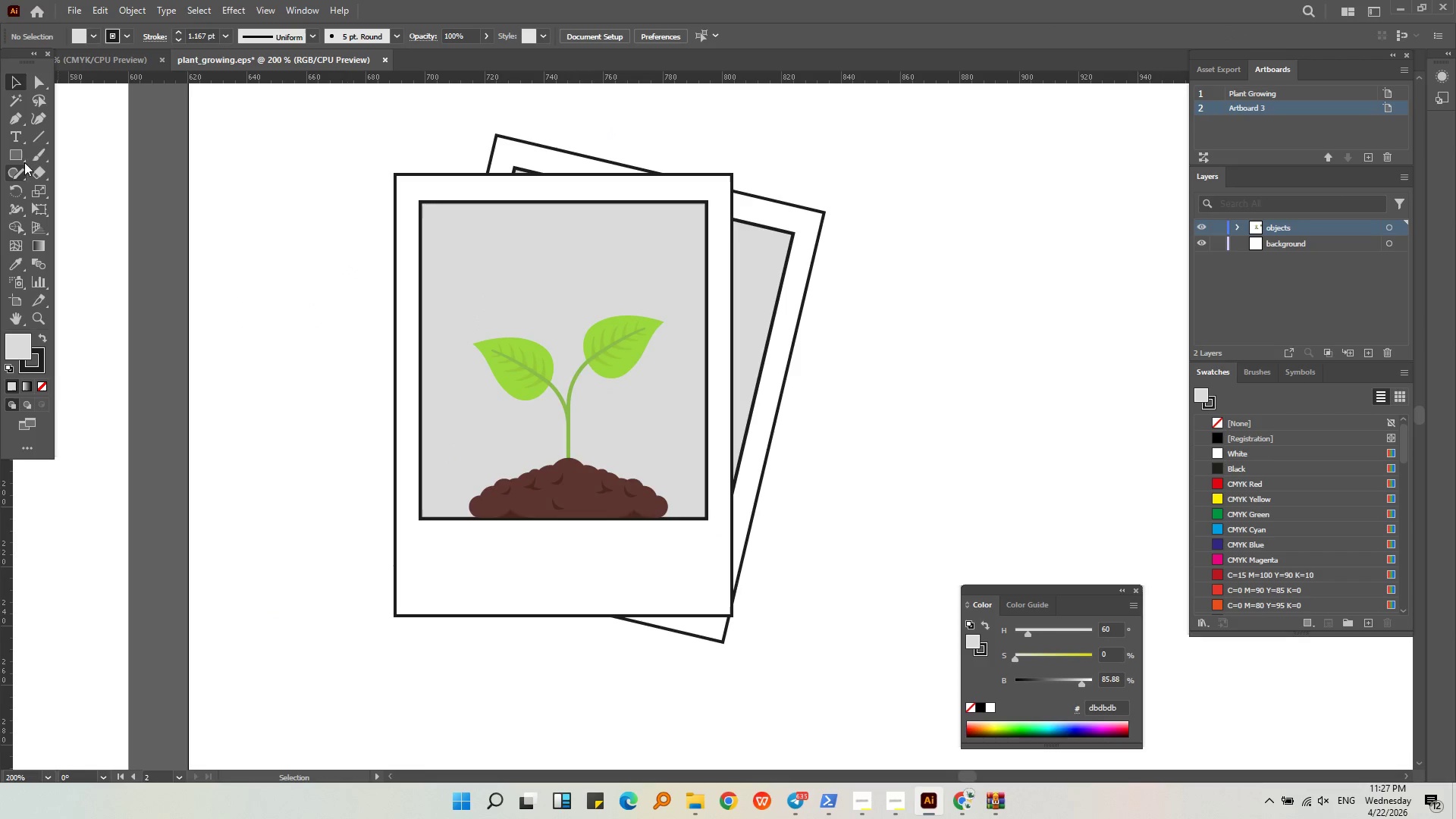 
left_click([14, 121])
 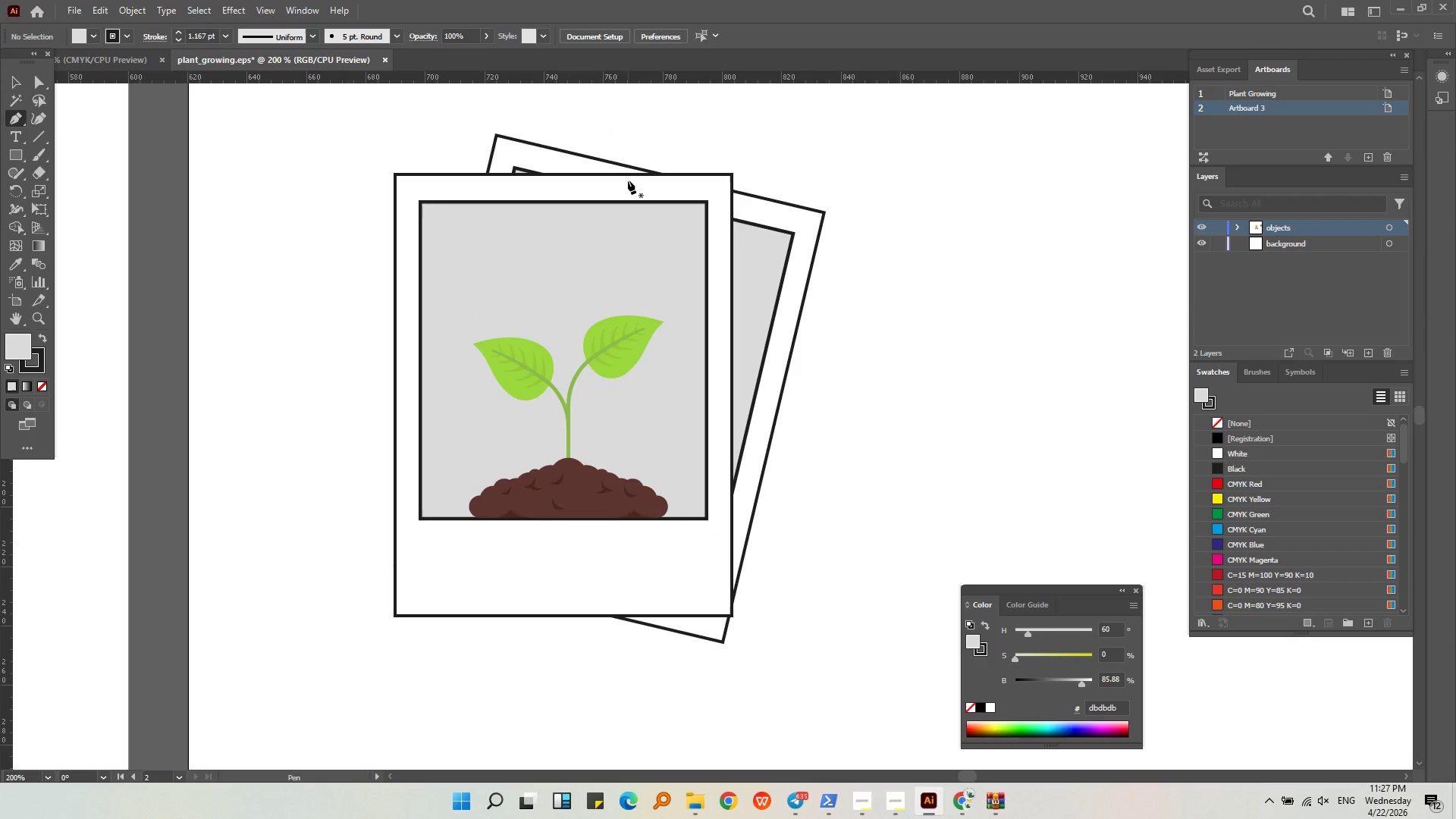 
key(Alt+AltLeft)
 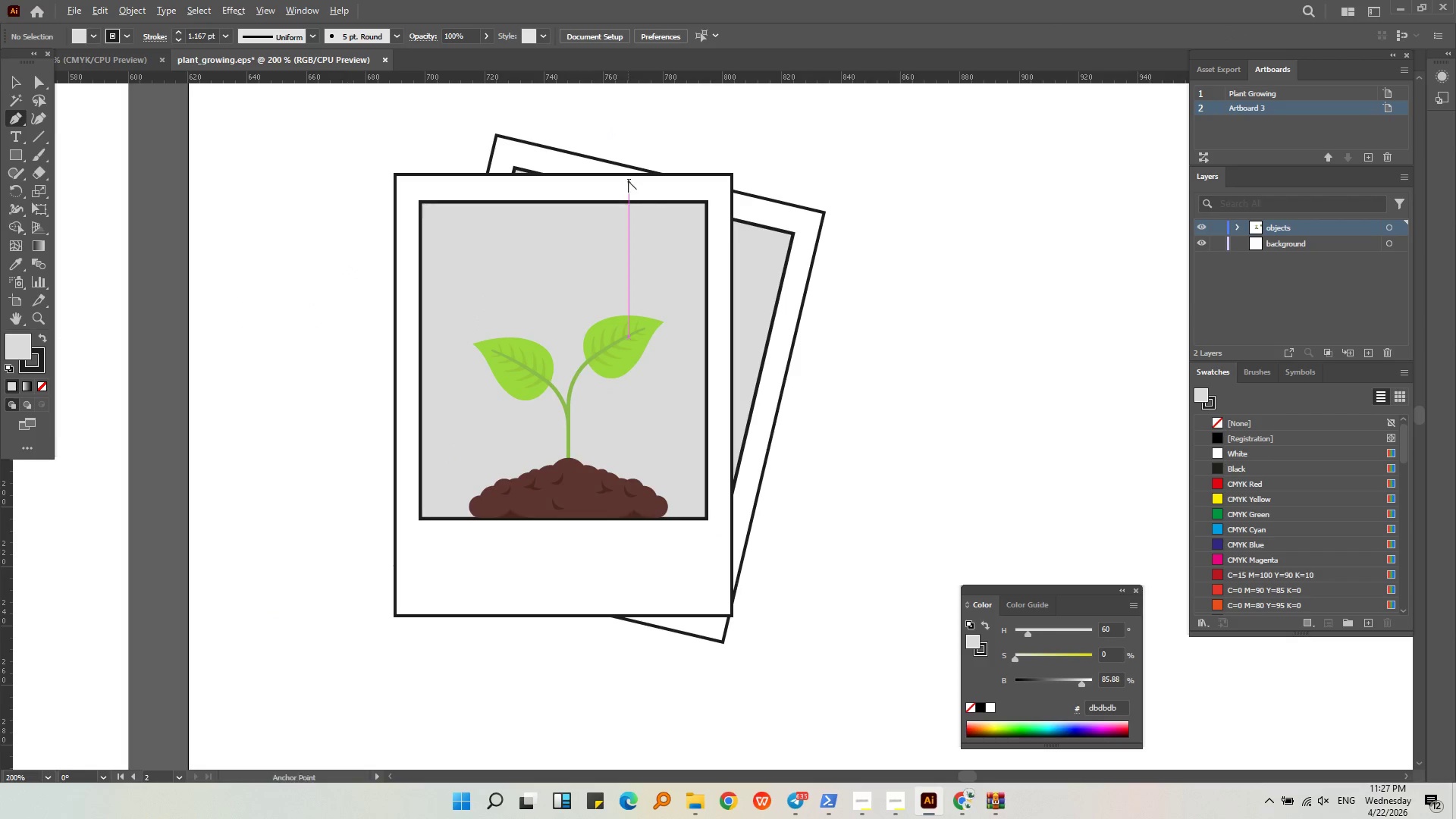 
scroll: coordinate [637, 180], scroll_direction: up, amount: 1.0
 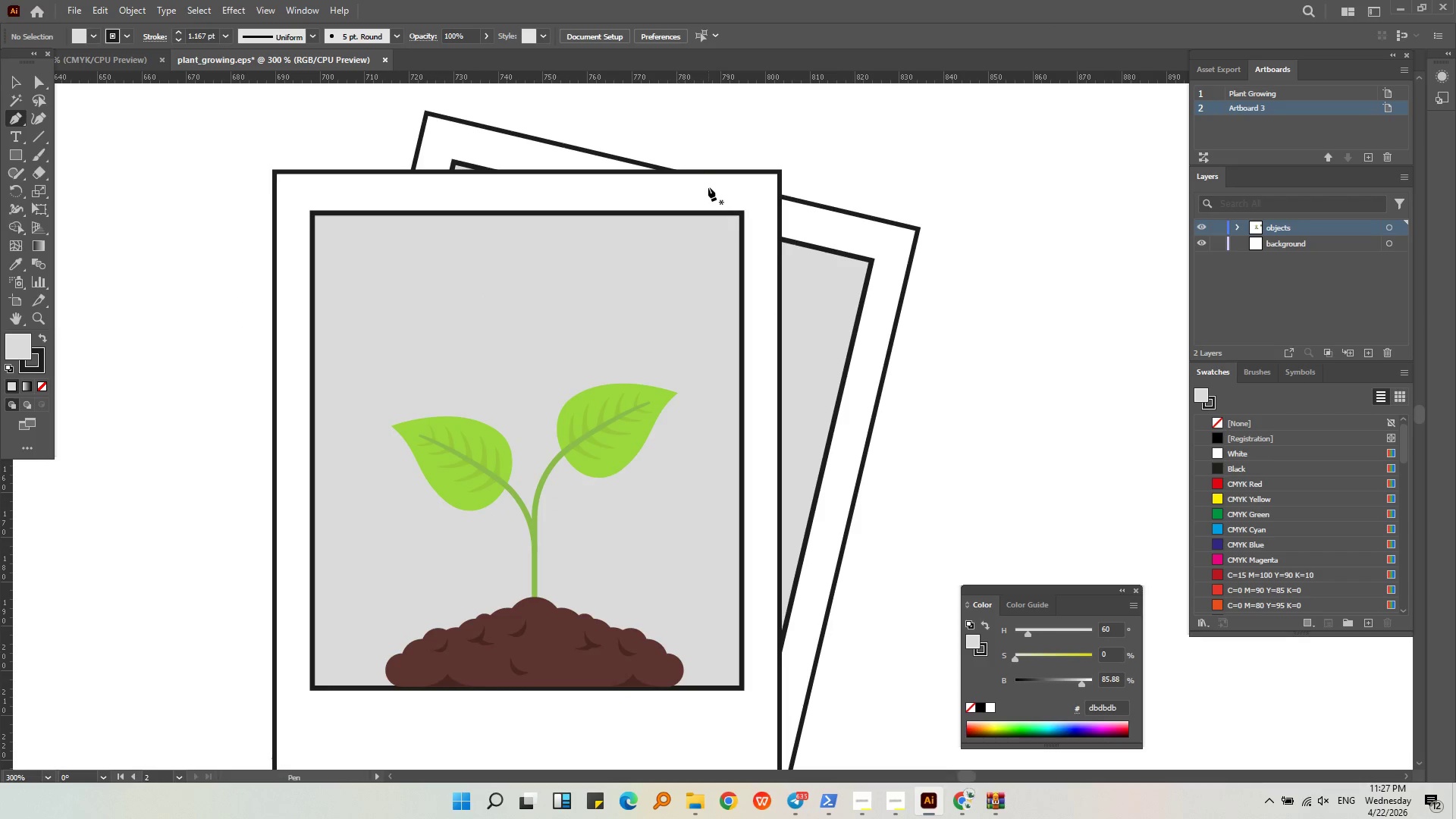 
left_click([704, 183])
 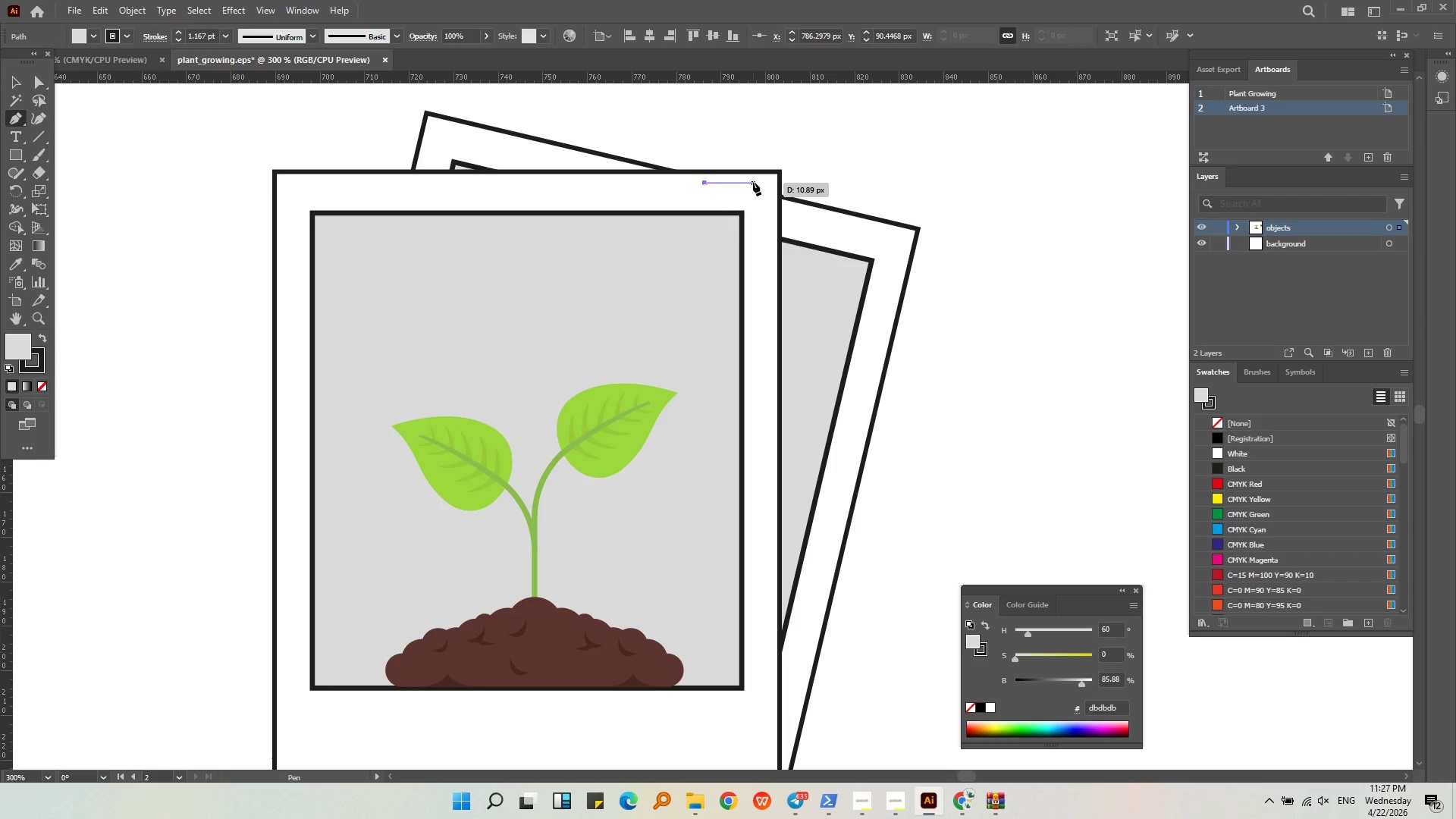 
hold_key(key=ShiftLeft, duration=0.61)
left_click([764, 183])
 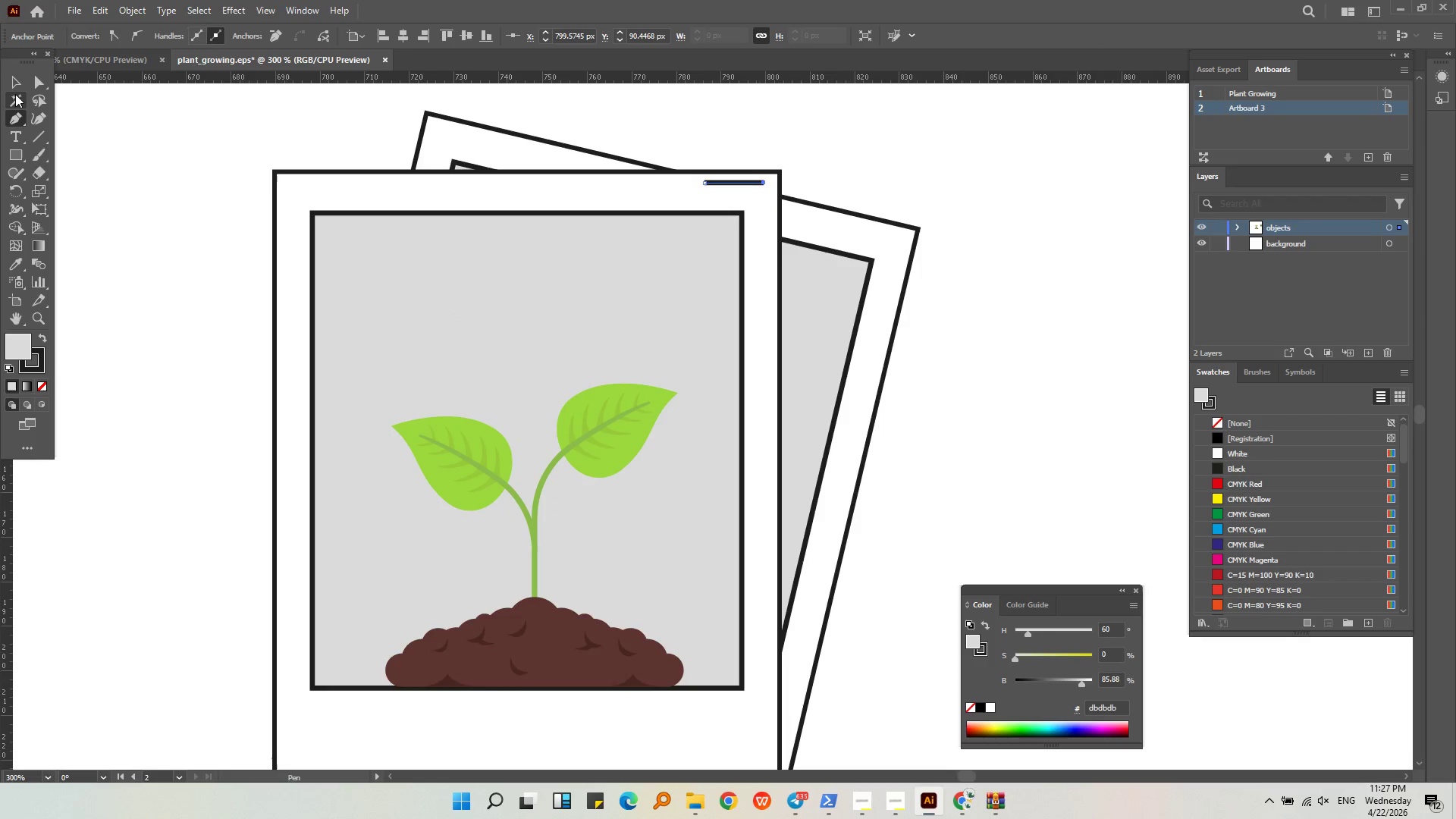 
double_click([140, 141])
 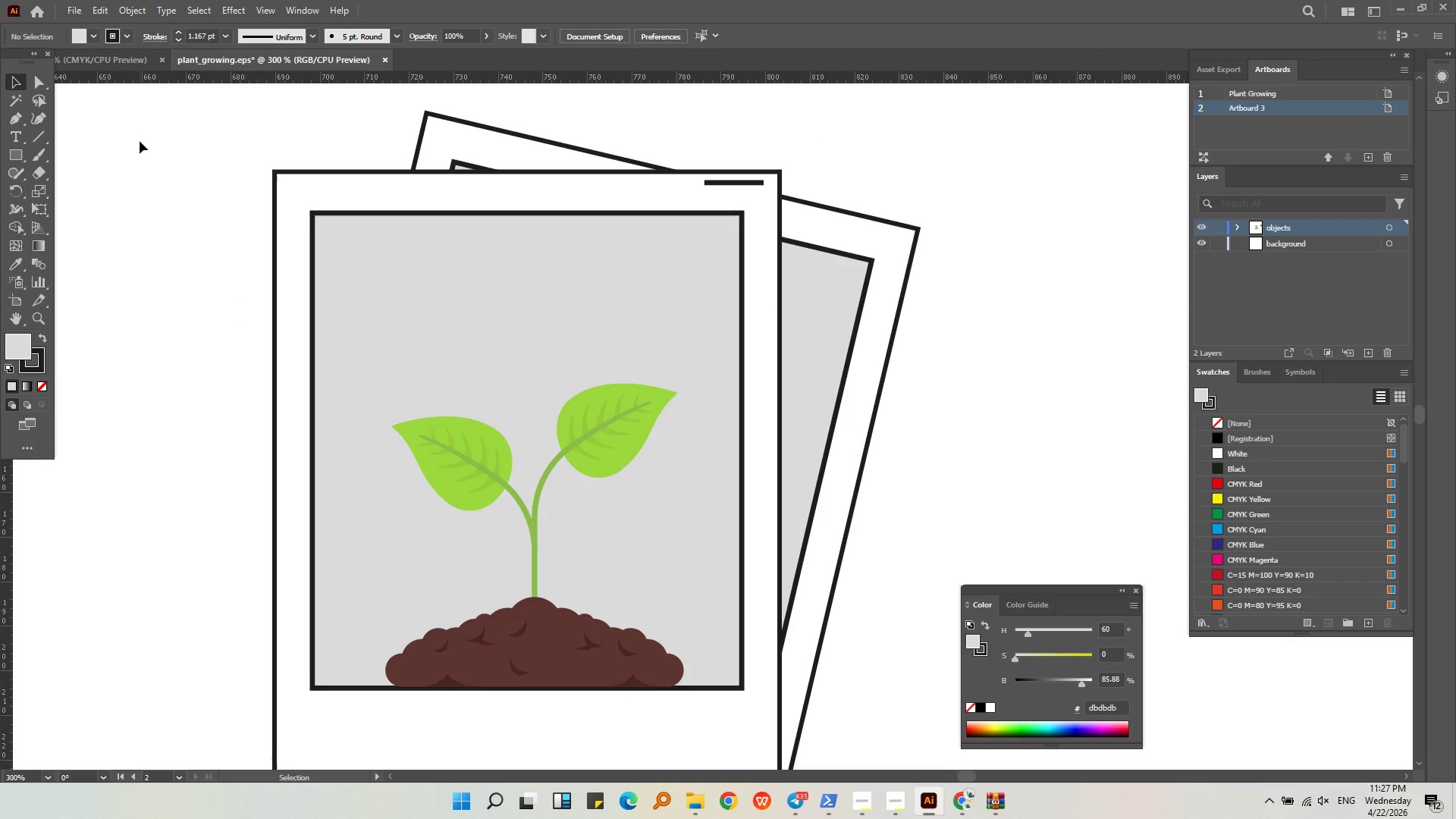 
hold_key(key=AltLeft, duration=0.47)
scroll: coordinate [773, 184], scroll_direction: up, amount: 1.0
 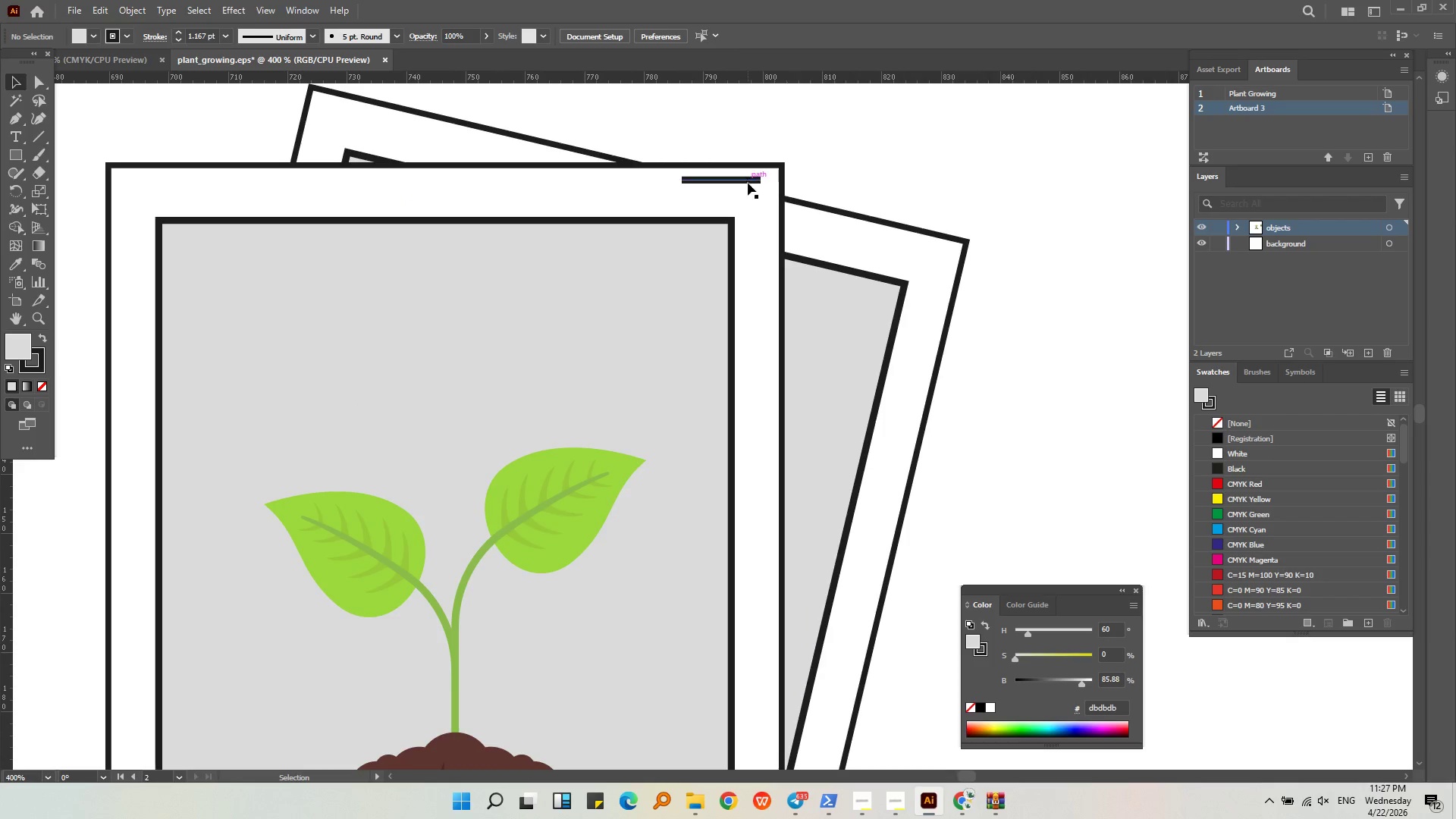 
left_click([748, 183])
 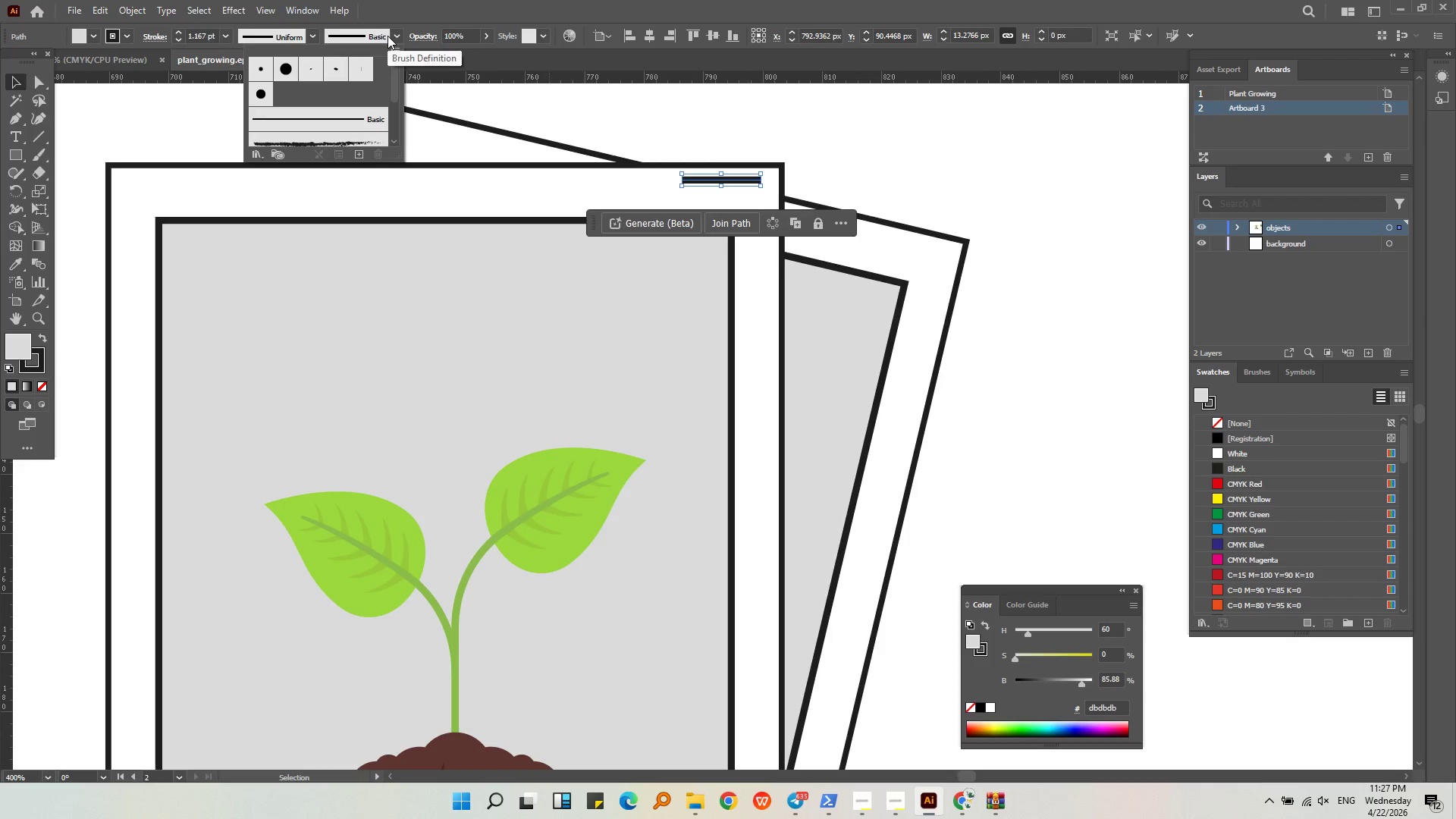 
left_click([362, 141])
 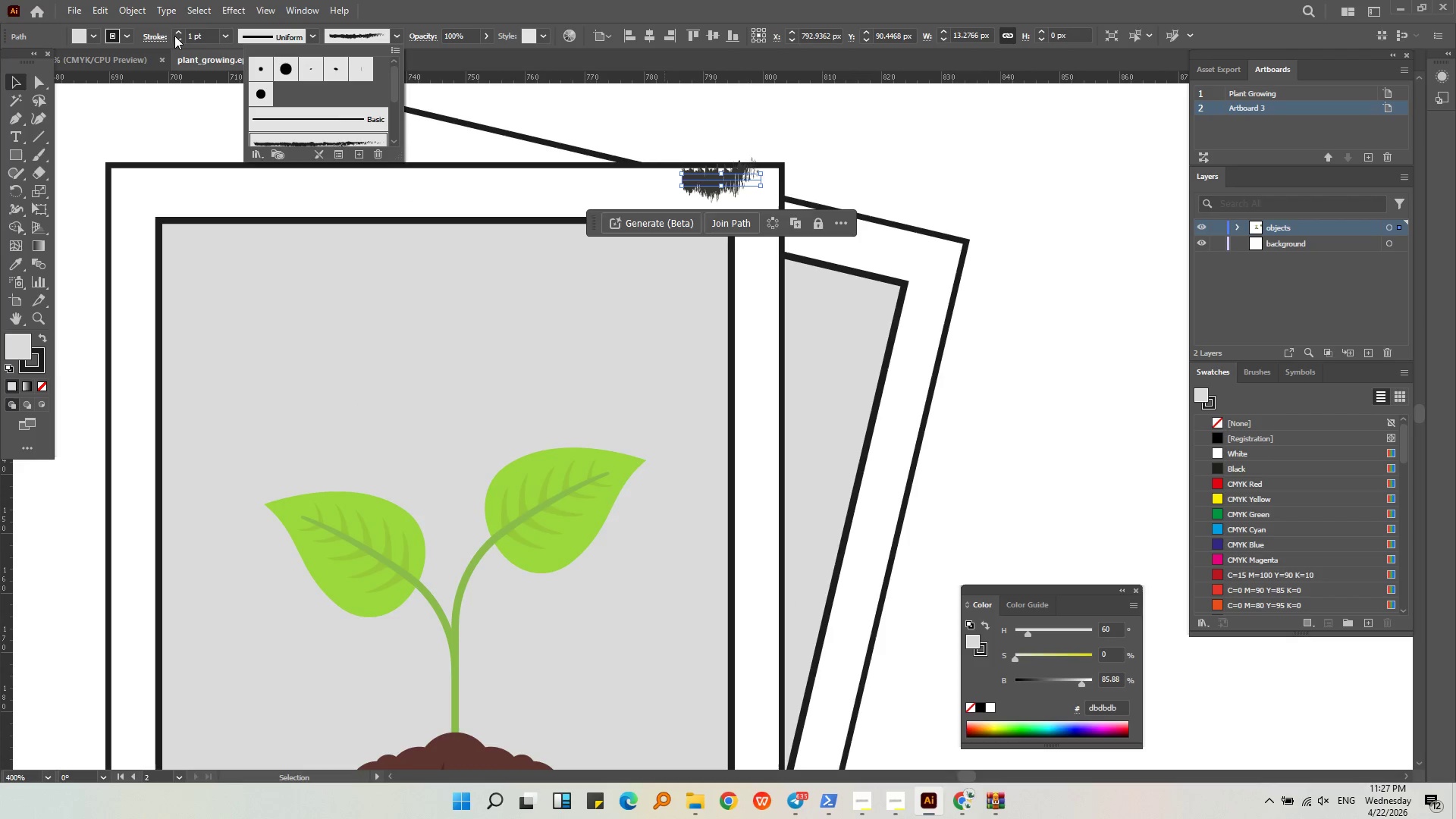 
double_click([225, 36])
 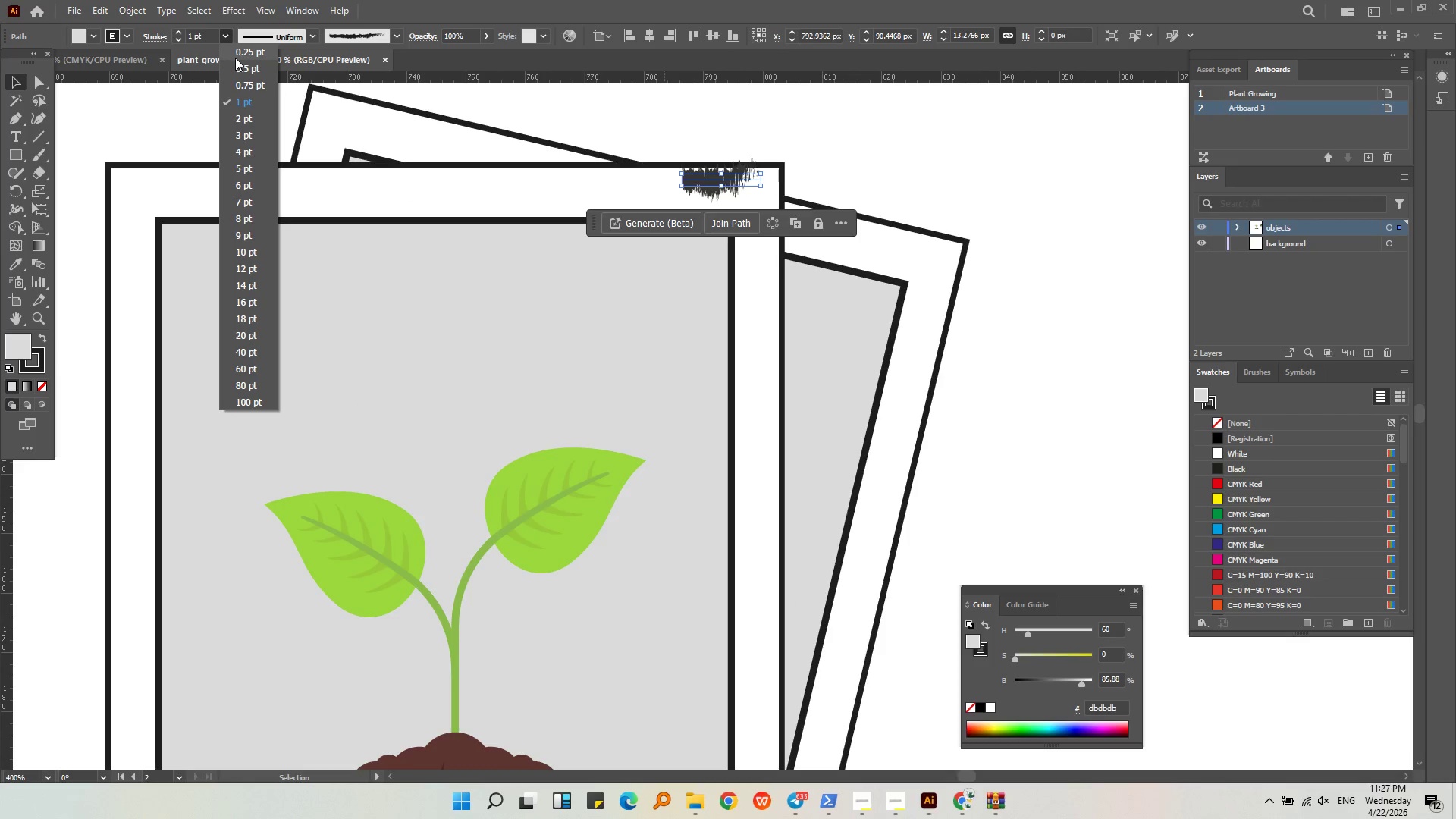 
triple_click([236, 58])
 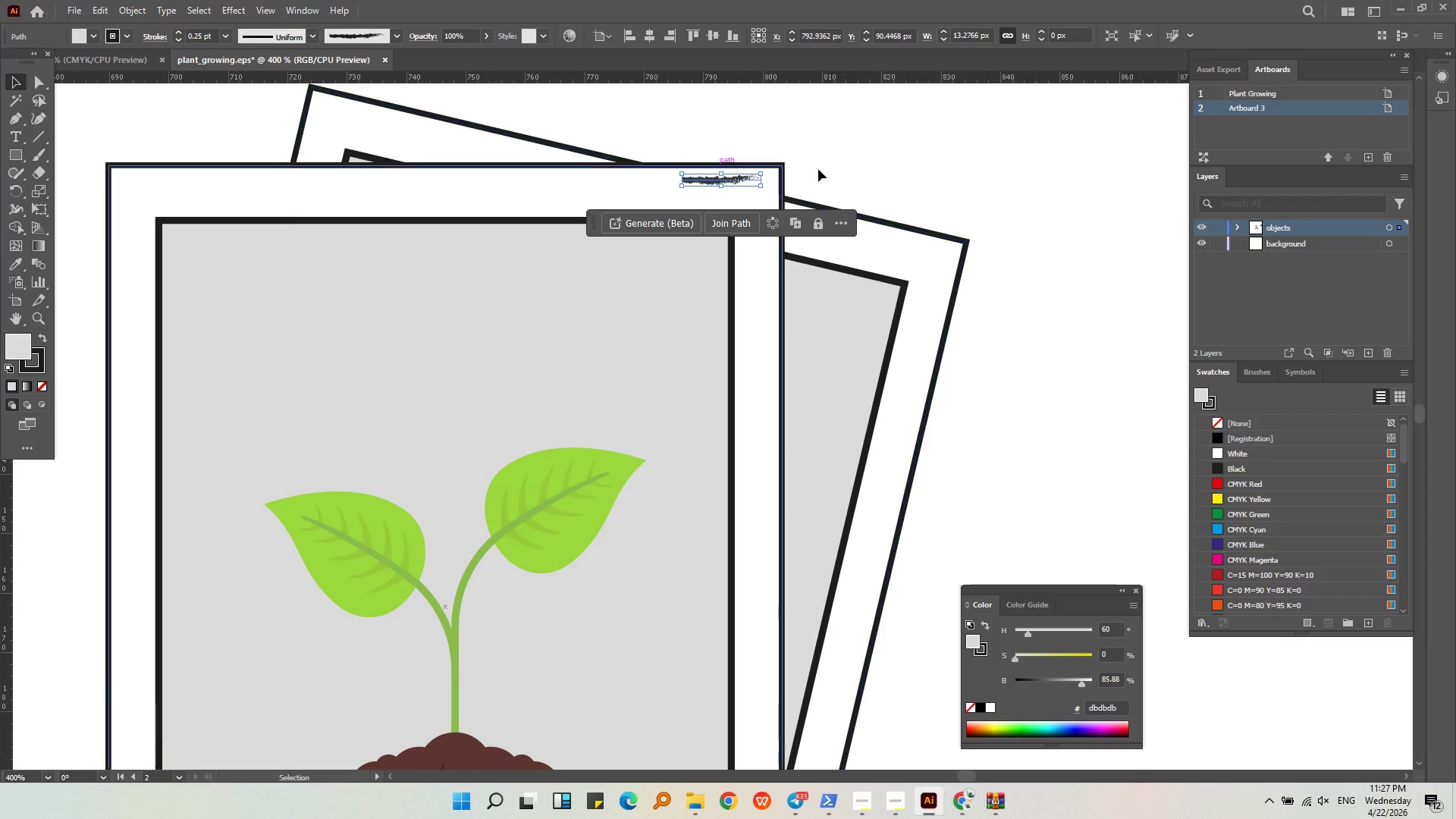 
left_click([928, 174])
 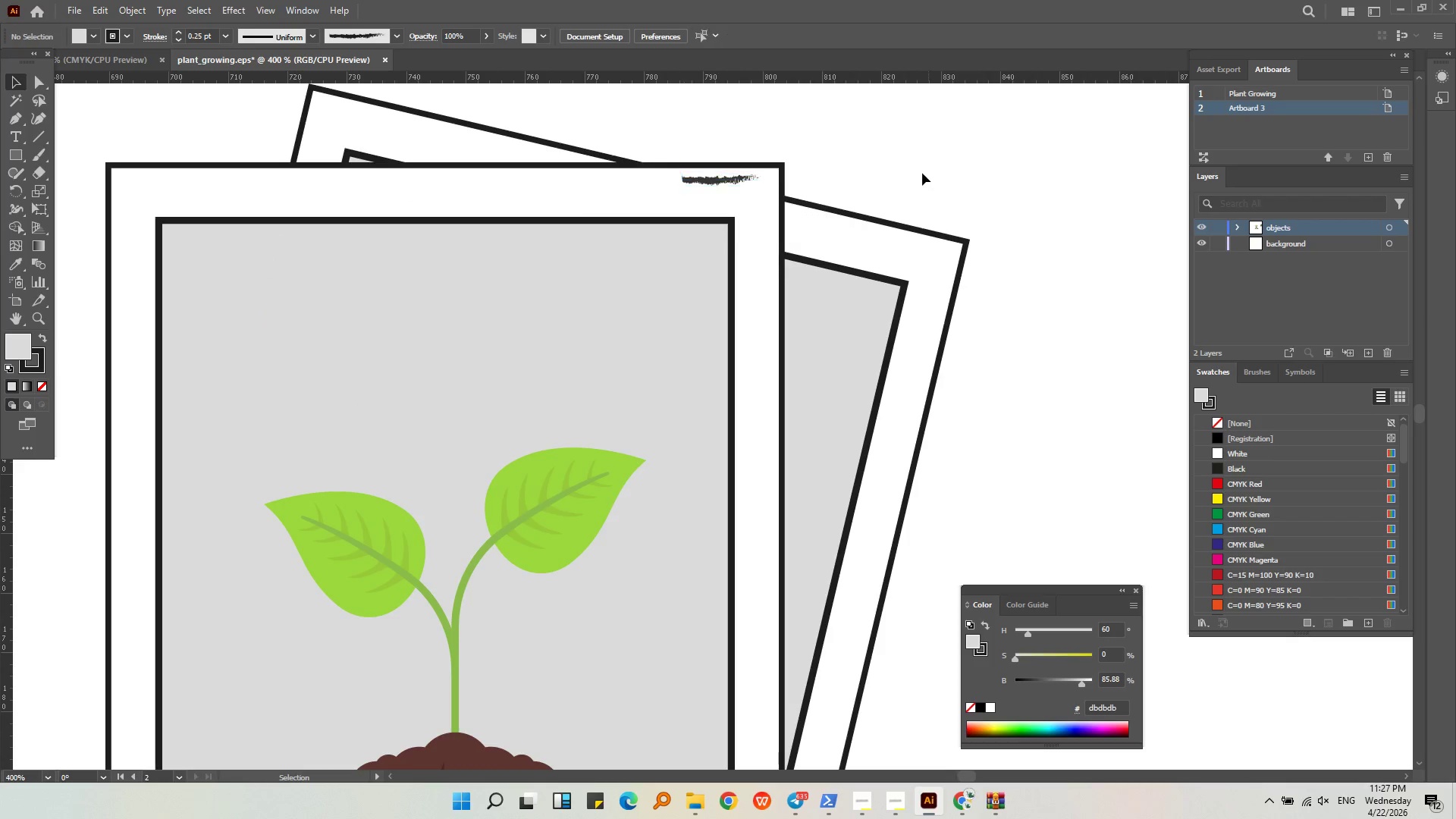 
hold_key(key=AltLeft, duration=0.48)
 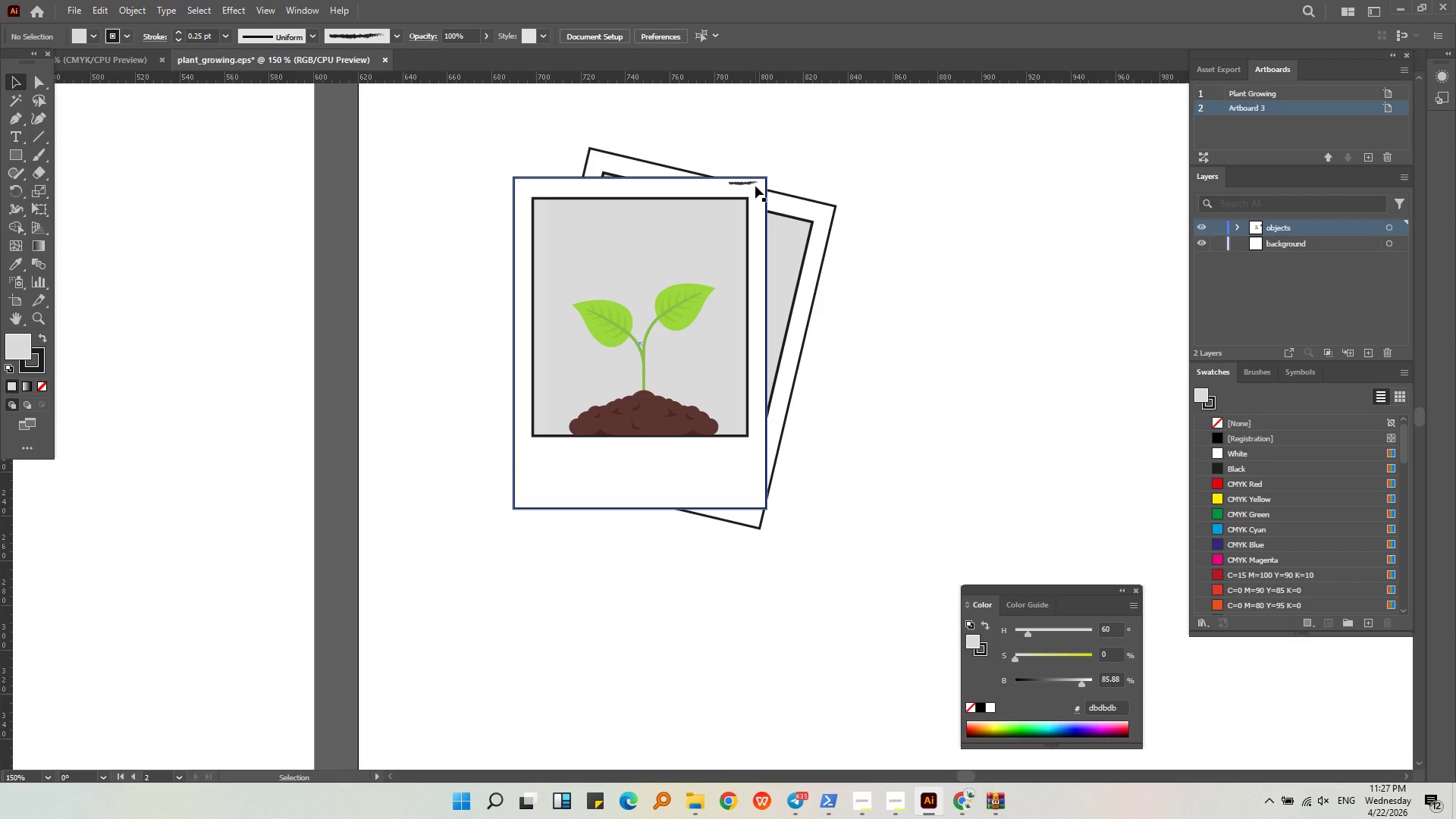 
middle_click([755, 186])
 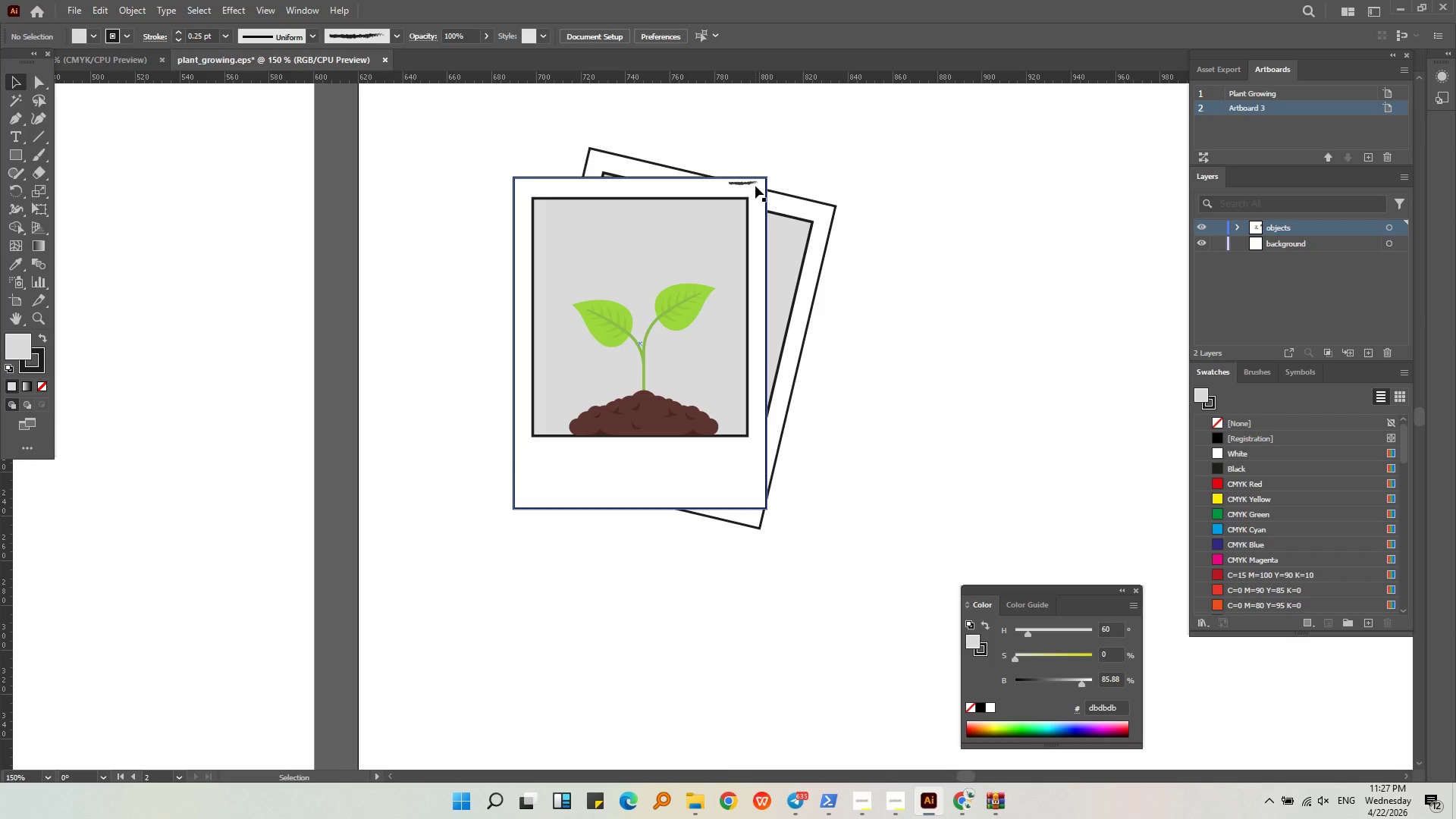 
scroll: coordinate [755, 186], scroll_direction: down, amount: 3.0
 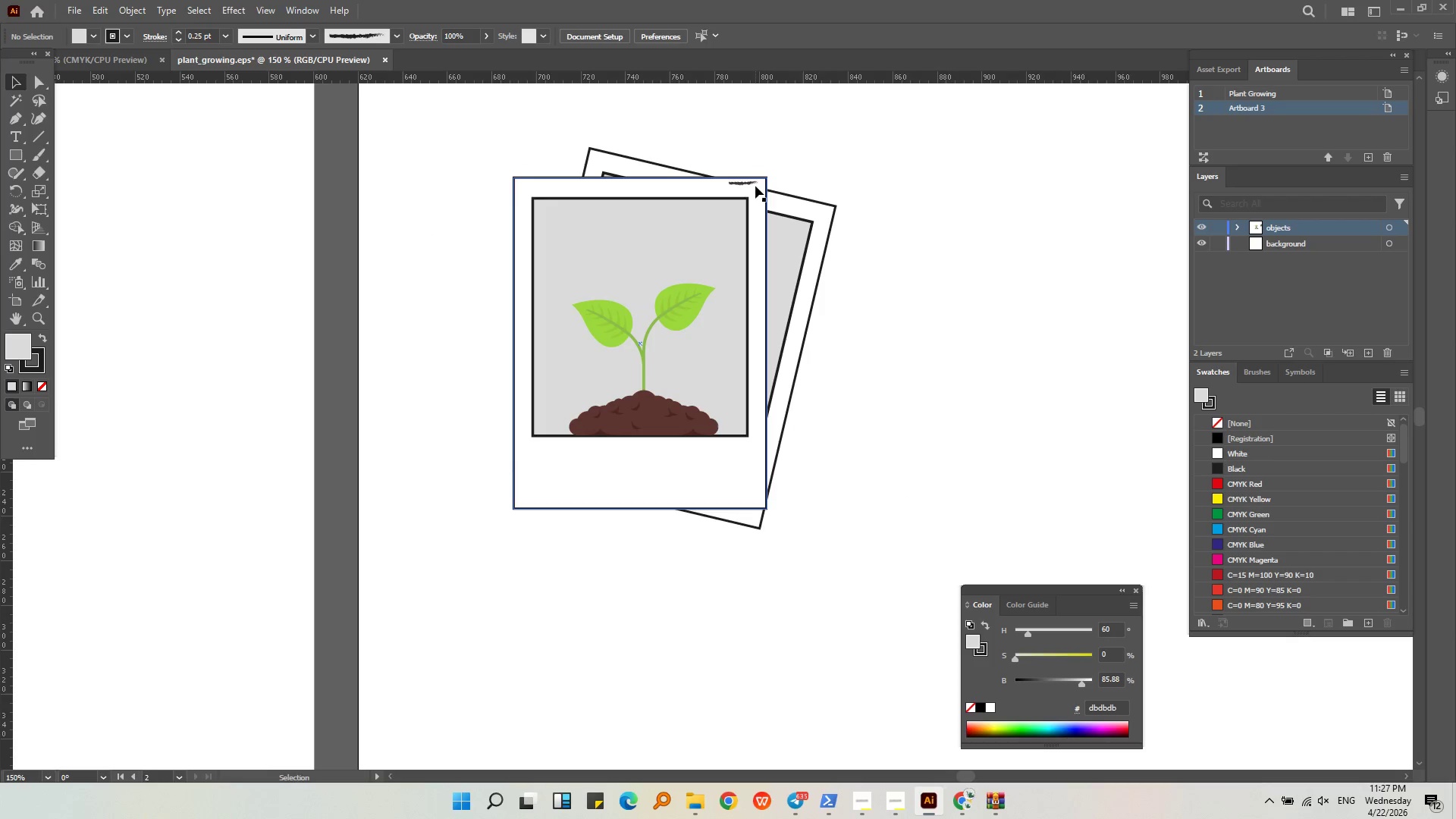 
hold_key(key=AltLeft, duration=0.59)
scroll: coordinate [755, 186], scroll_direction: up, amount: 4.0
 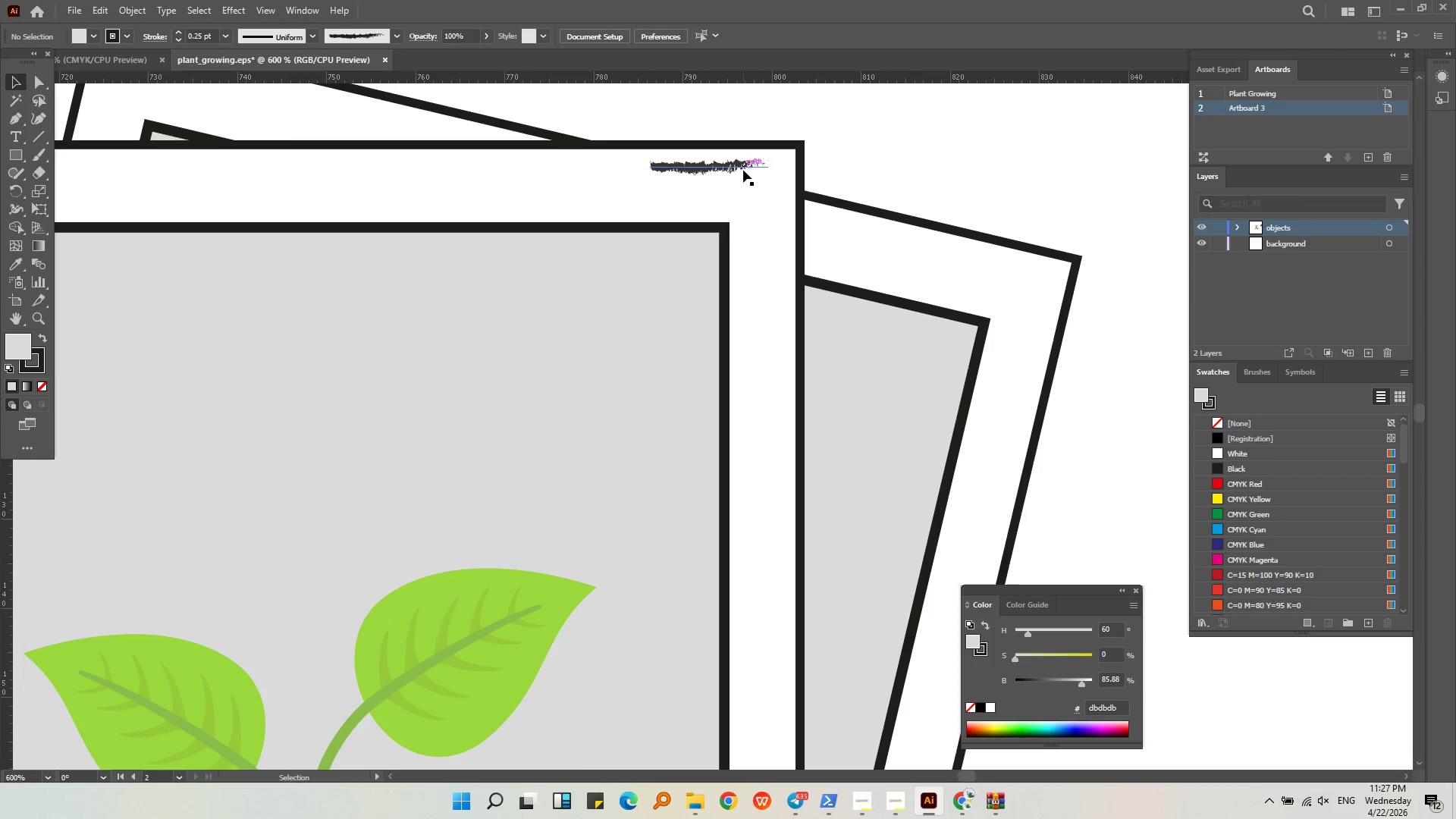 
left_click([743, 169])
 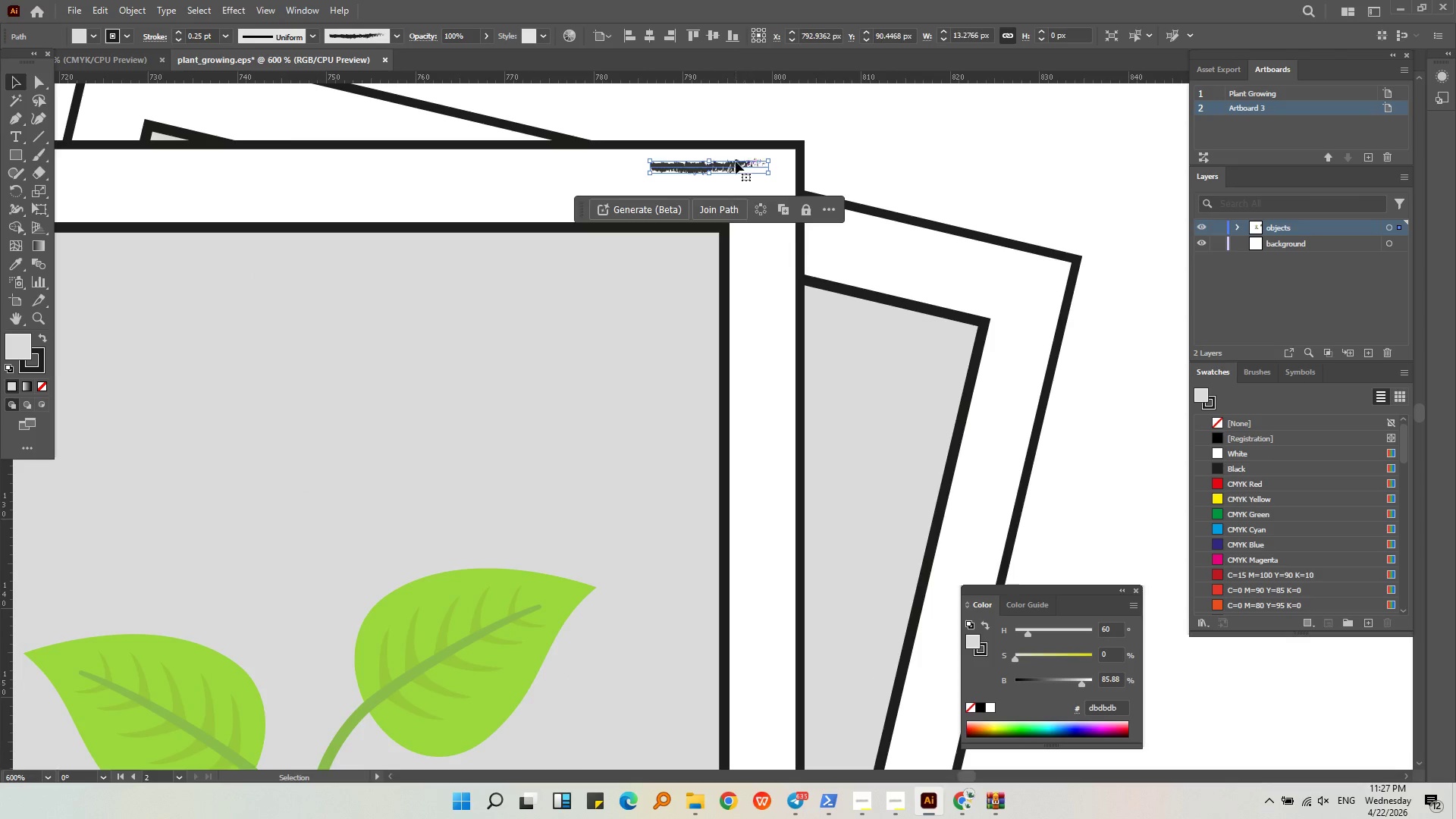 
left_click_drag(start_coordinate=[736, 162], to_coordinate=[748, 162])
 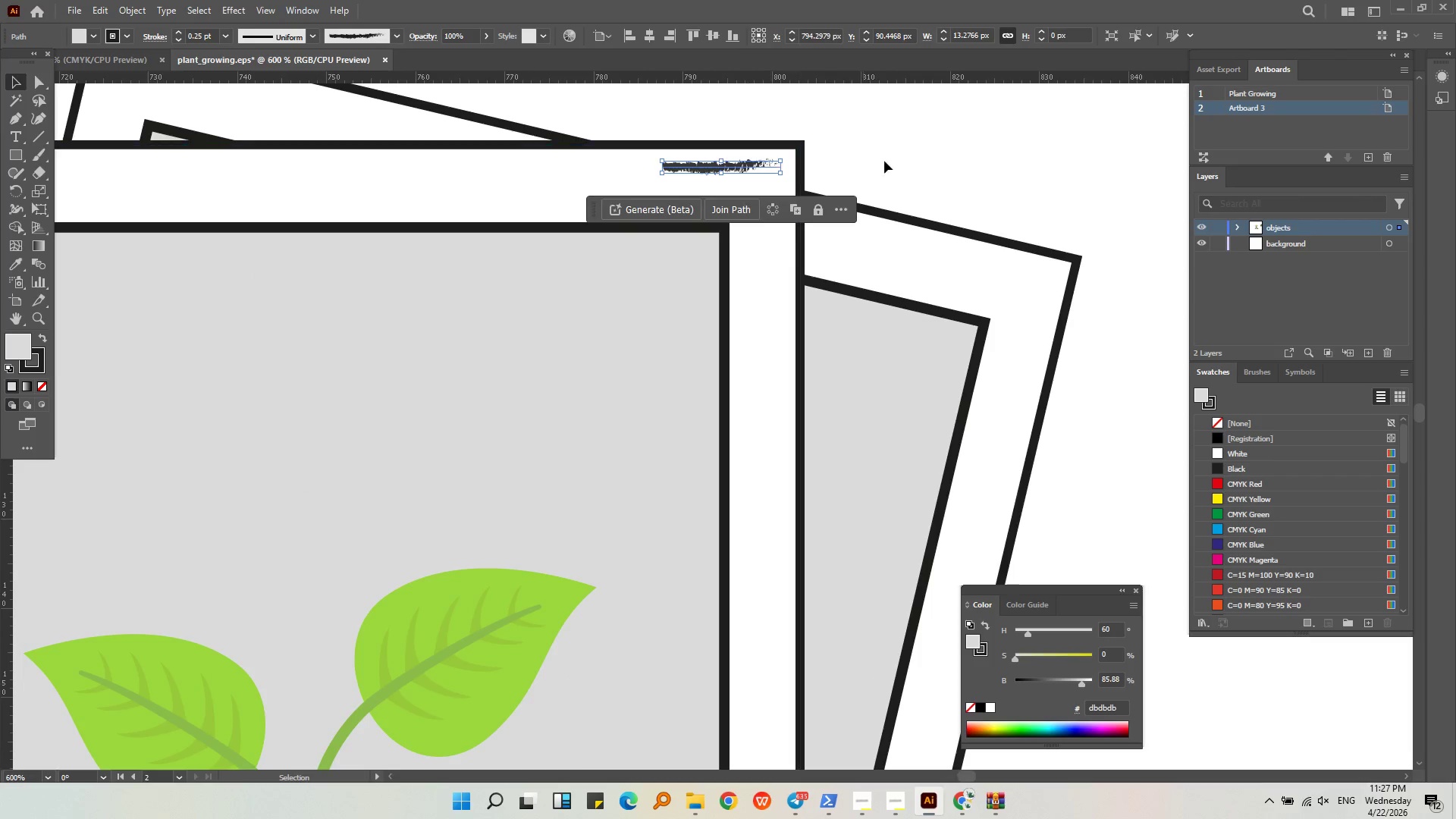 
left_click([898, 155])
 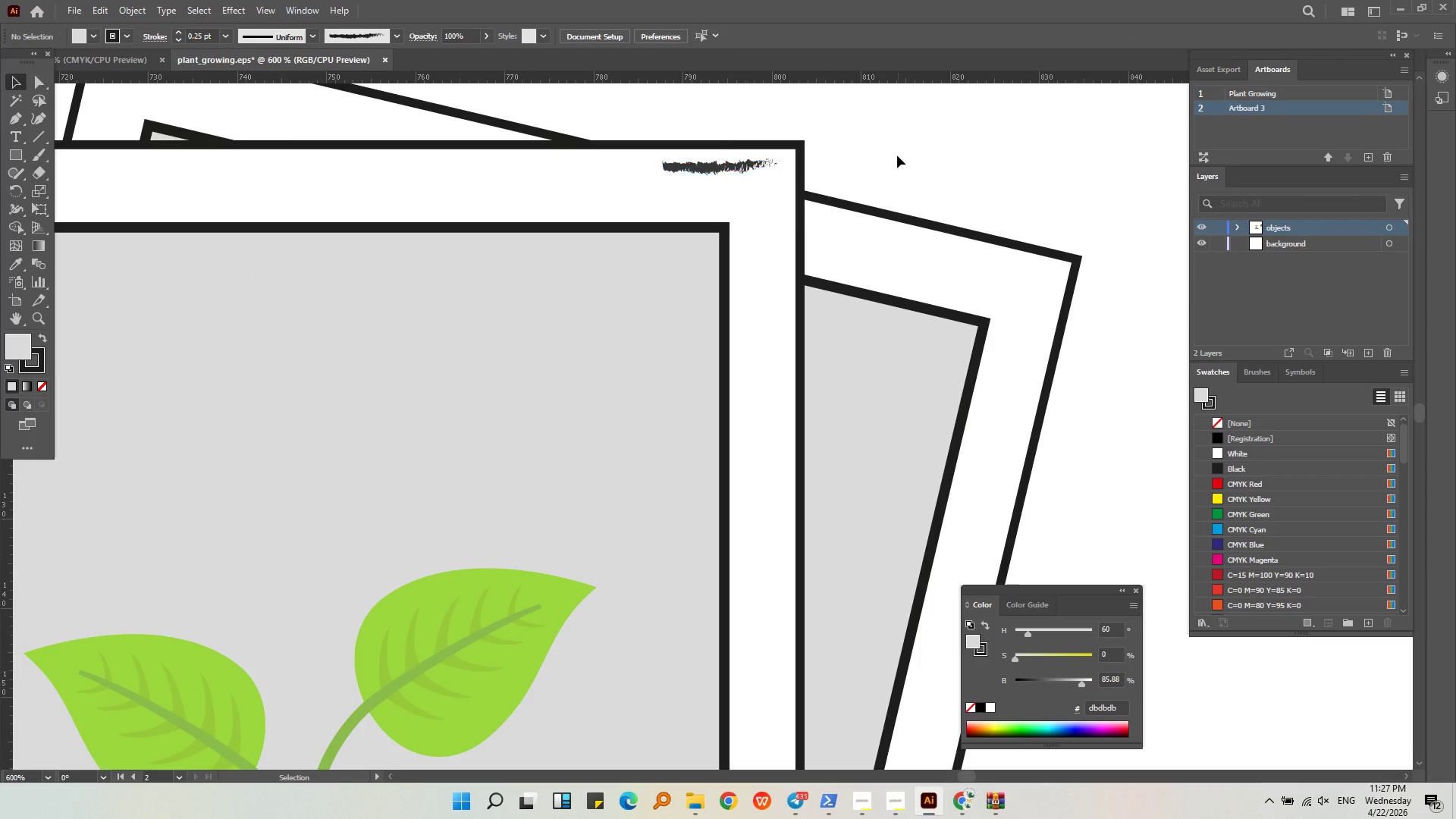 
key(Alt+AltLeft)
 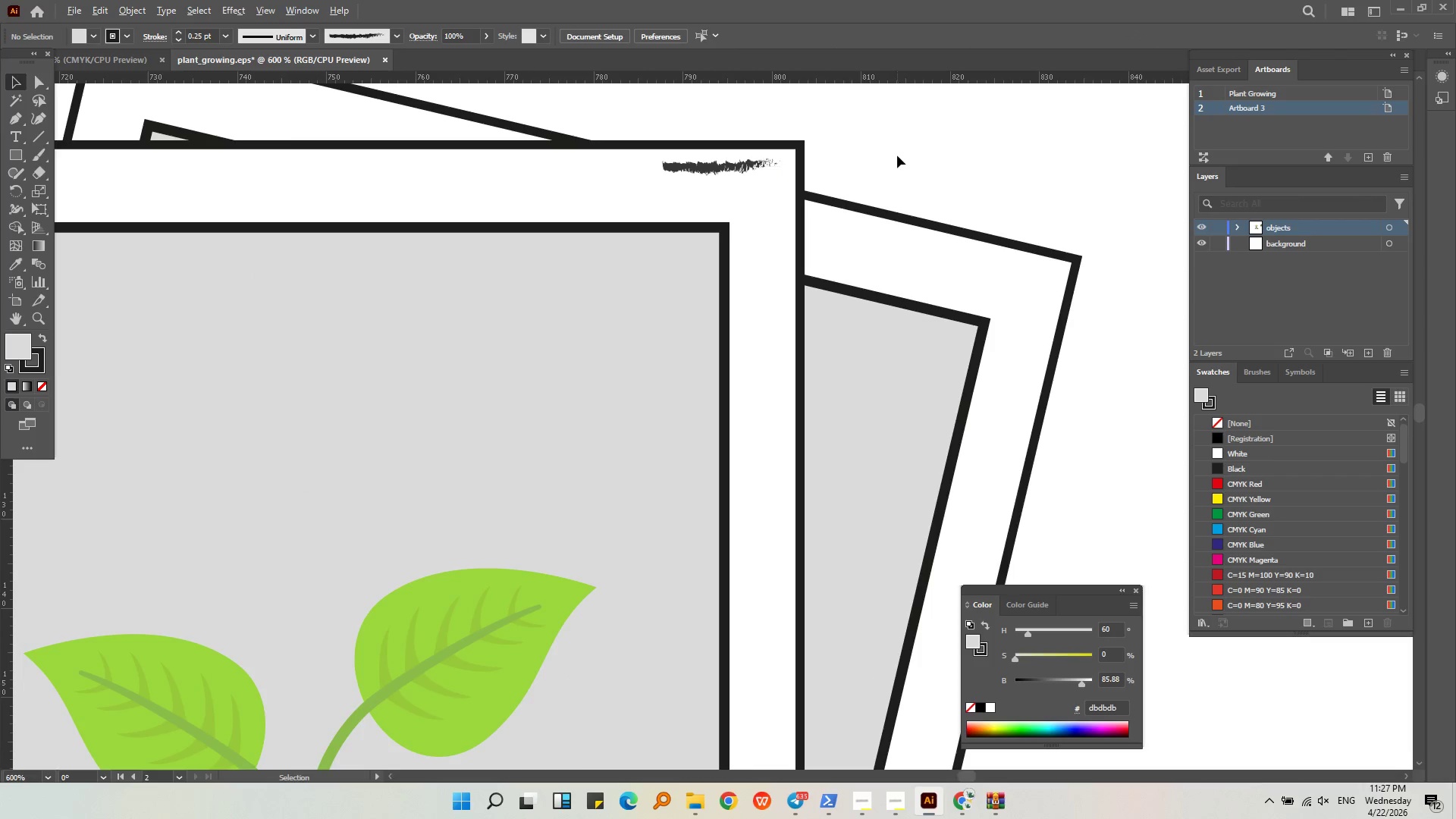 
middle_click([897, 155])
 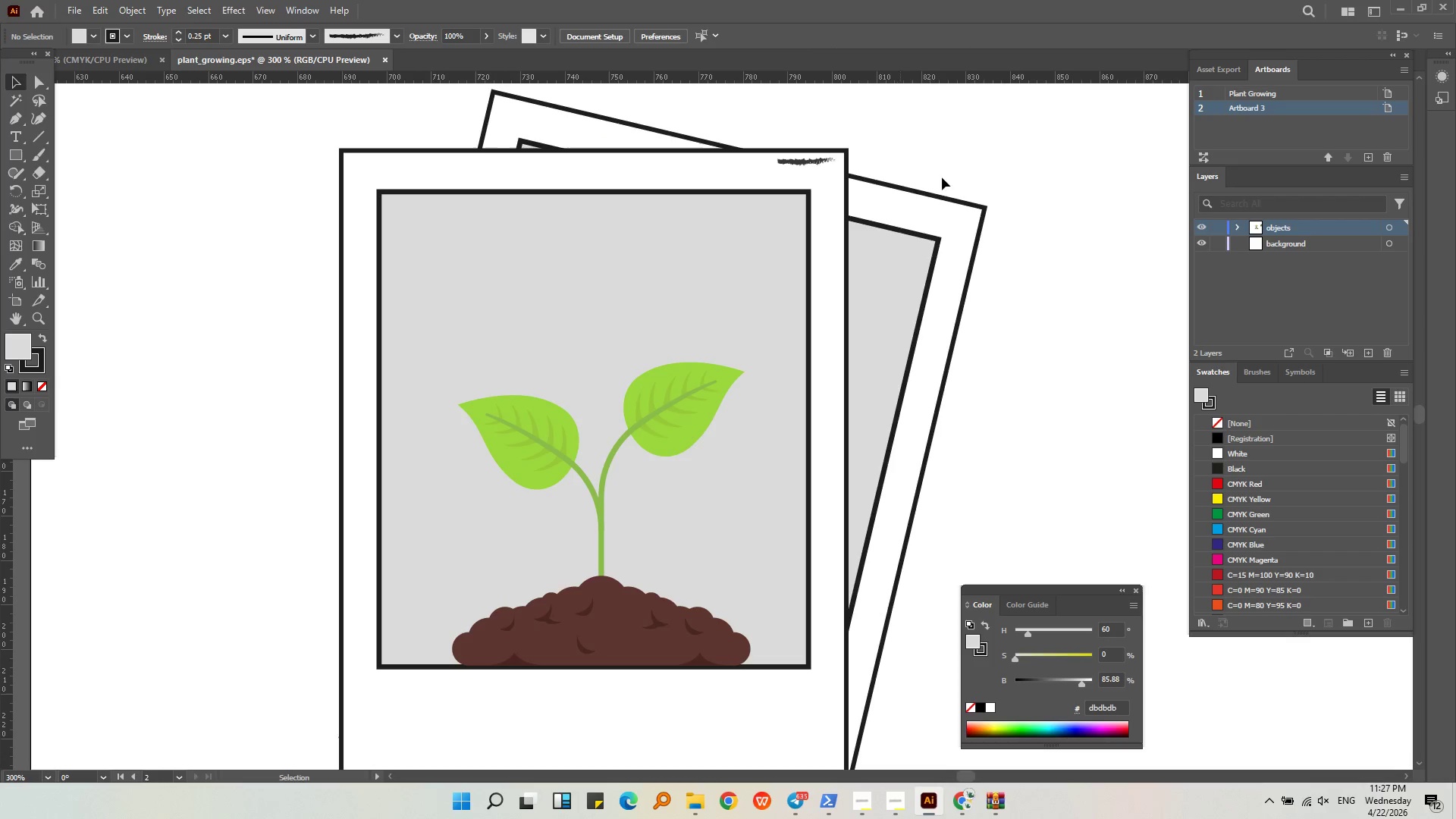 
scroll: coordinate [897, 155], scroll_direction: down, amount: 2.0
 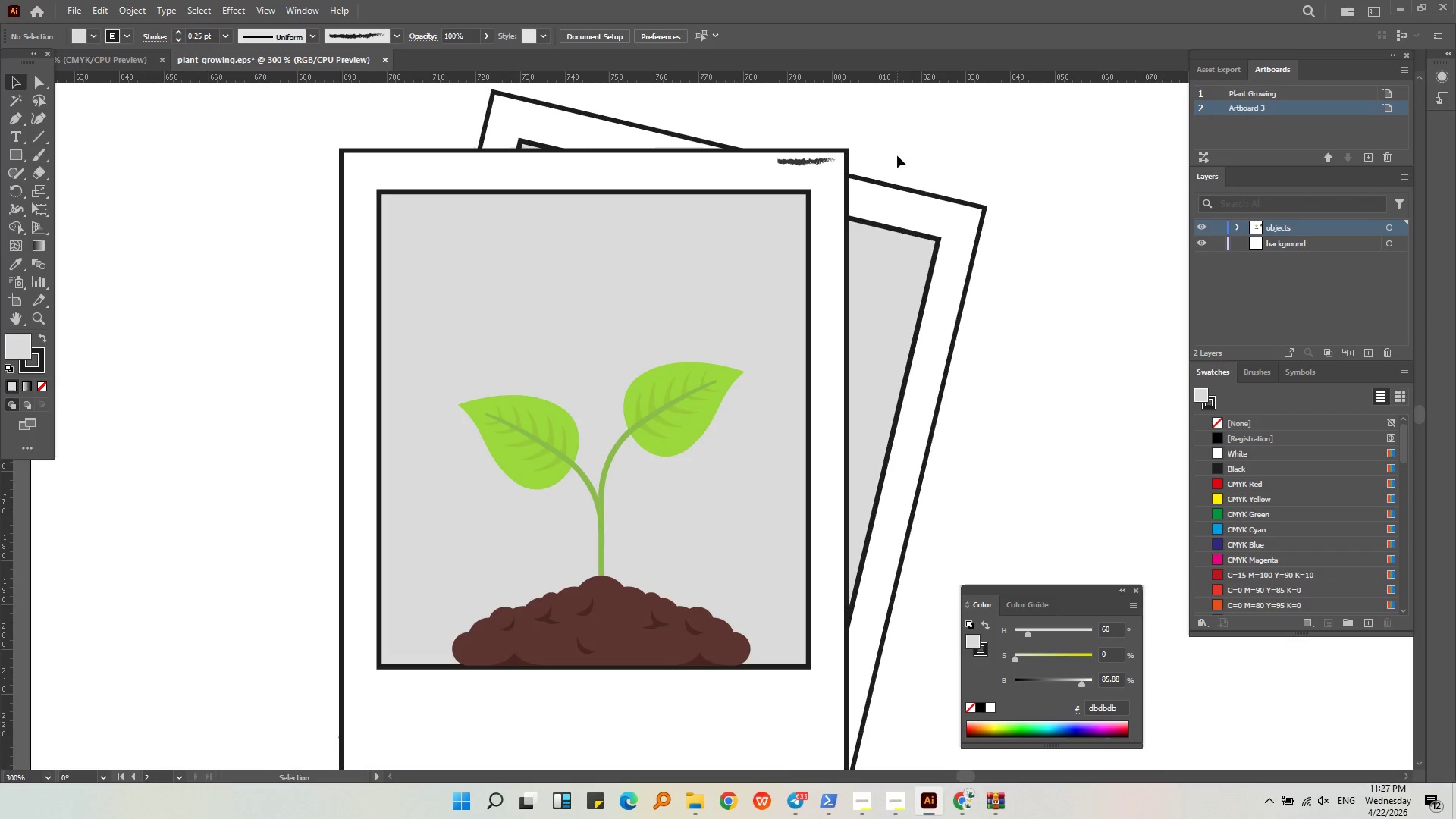 
left_click([1002, 184])
 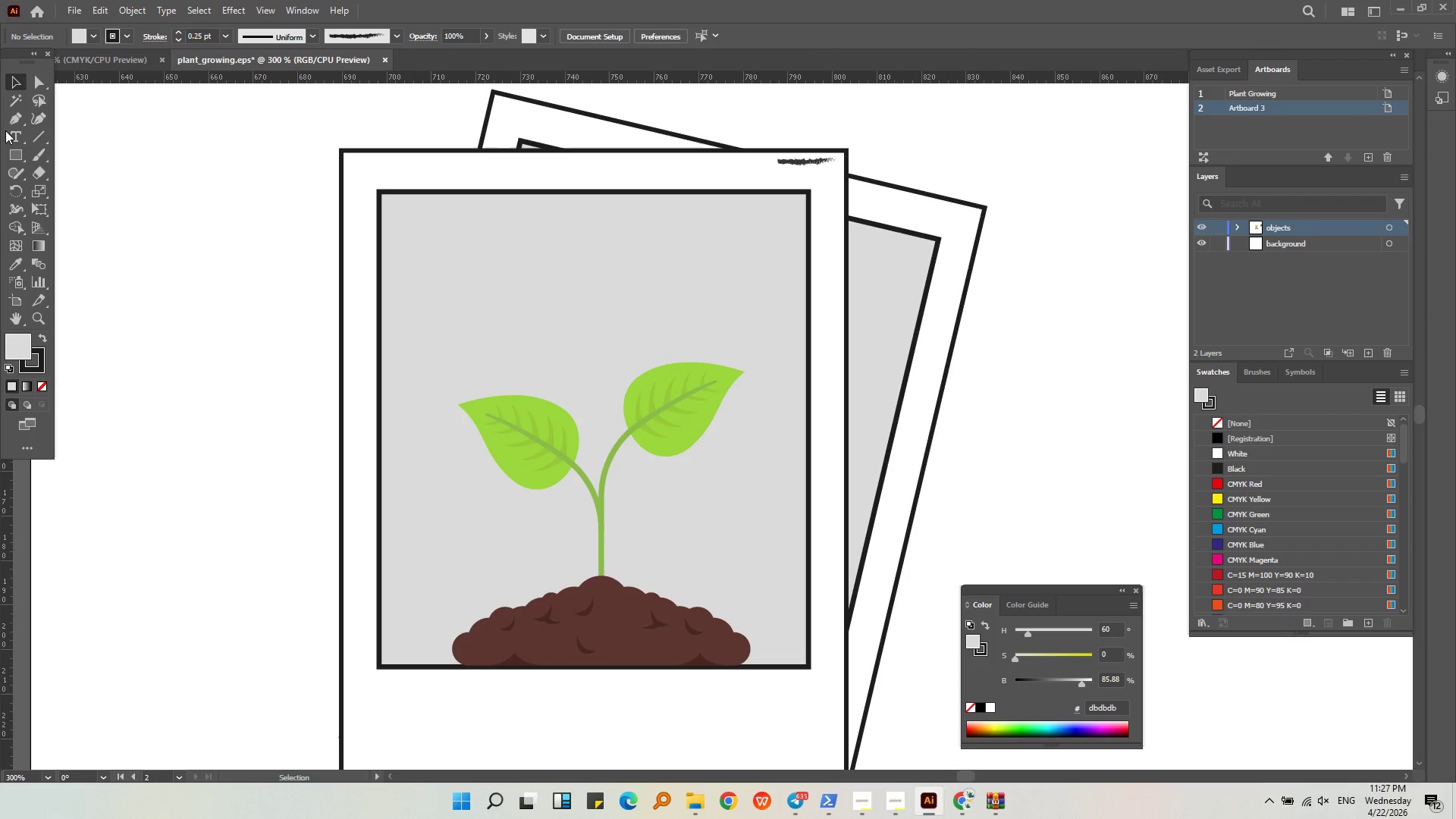 
left_click([9, 115])
 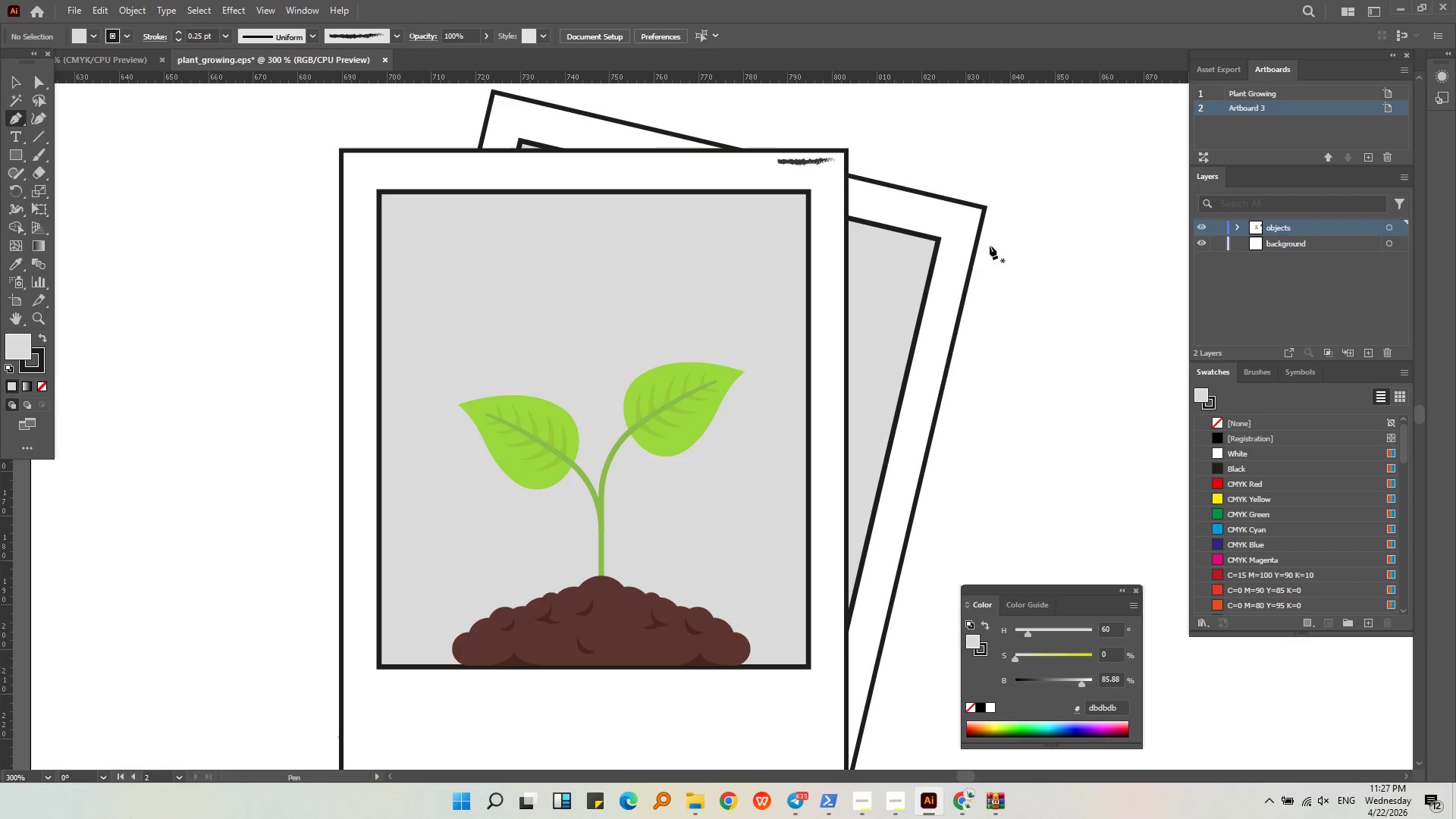 
hold_key(key=AltLeft, duration=0.47)
scroll: coordinate [967, 243], scroll_direction: up, amount: 3.0
 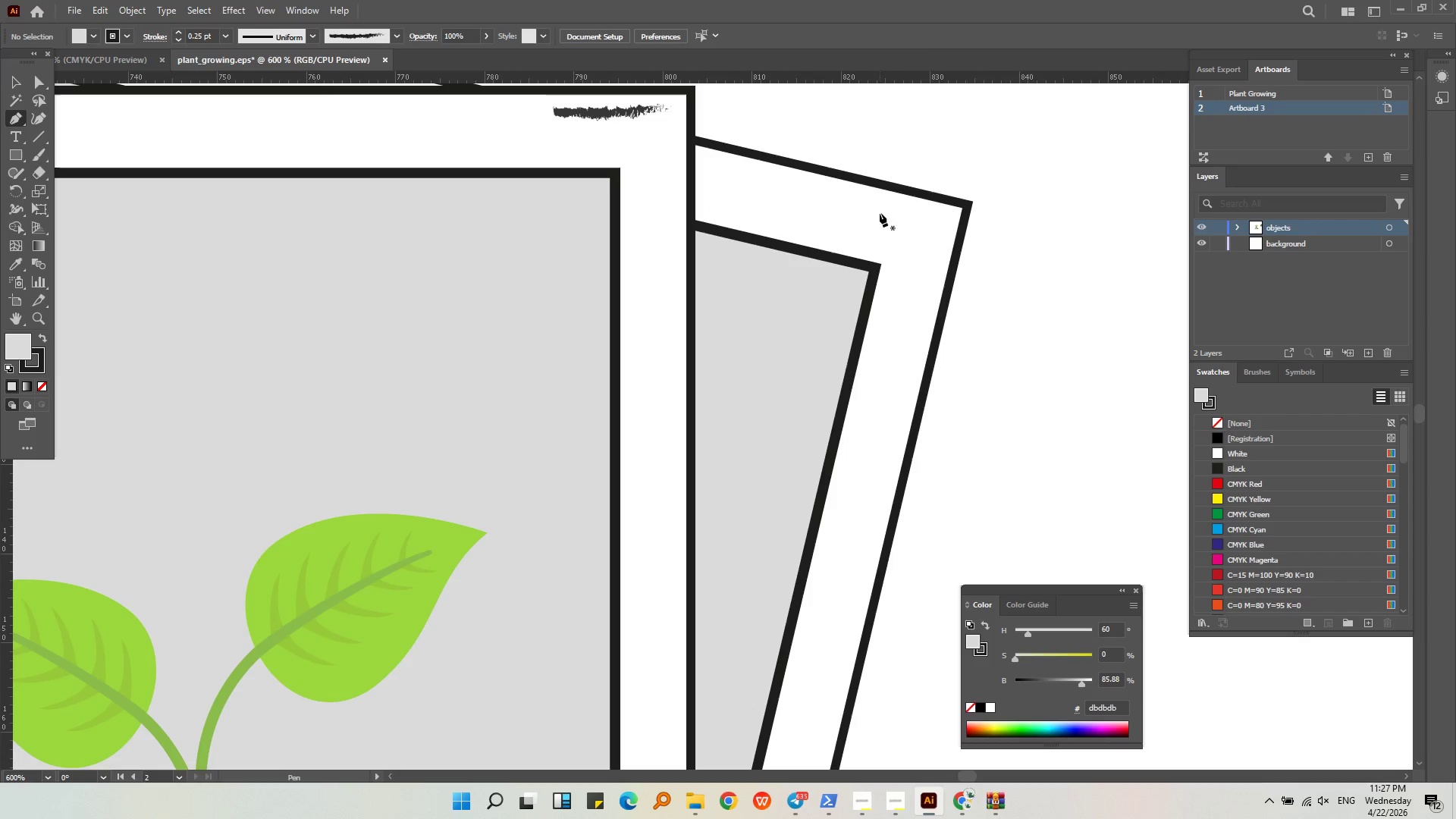 
left_click([848, 198])
 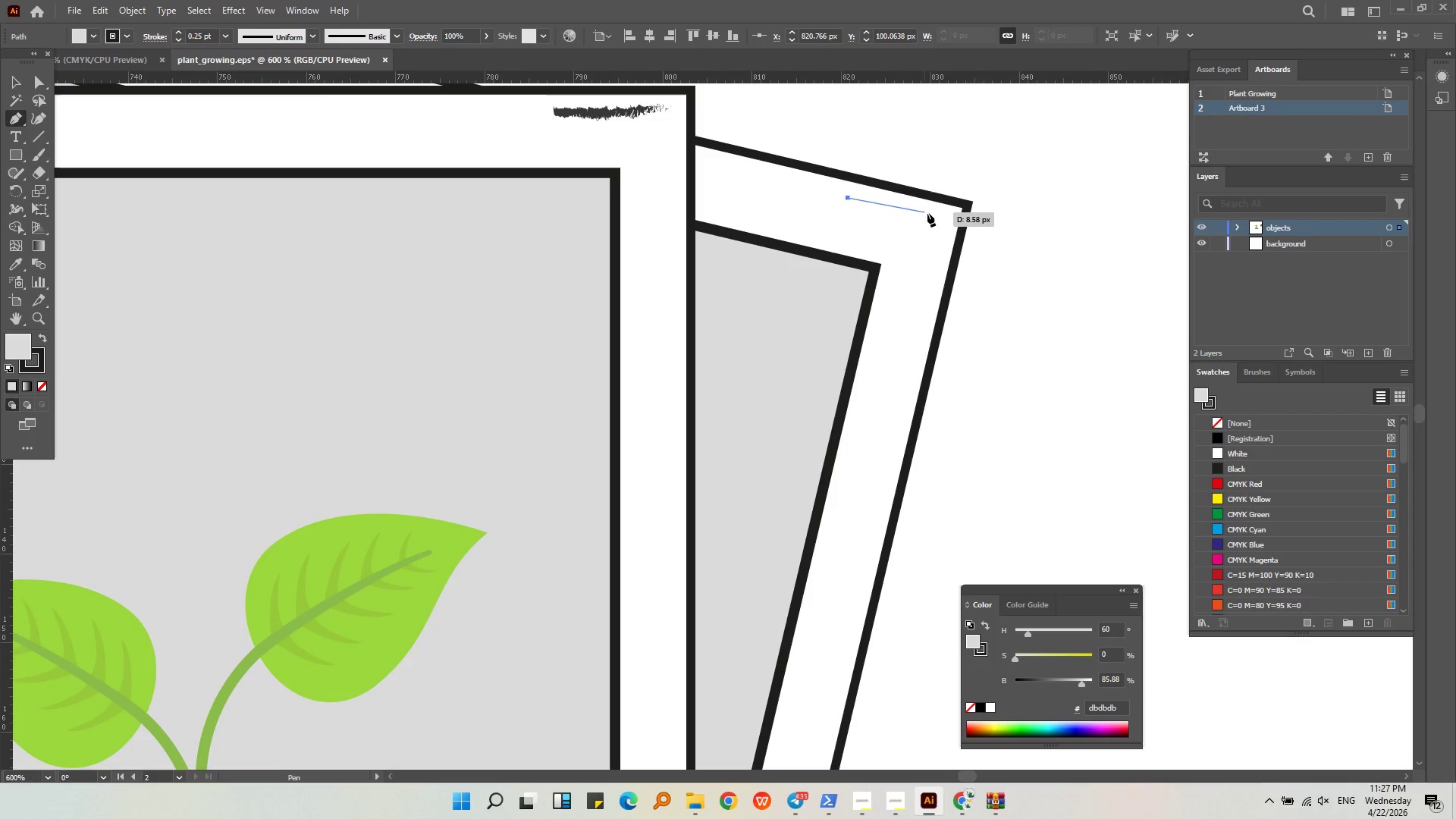 
hold_key(key=ShiftLeft, duration=0.36)
 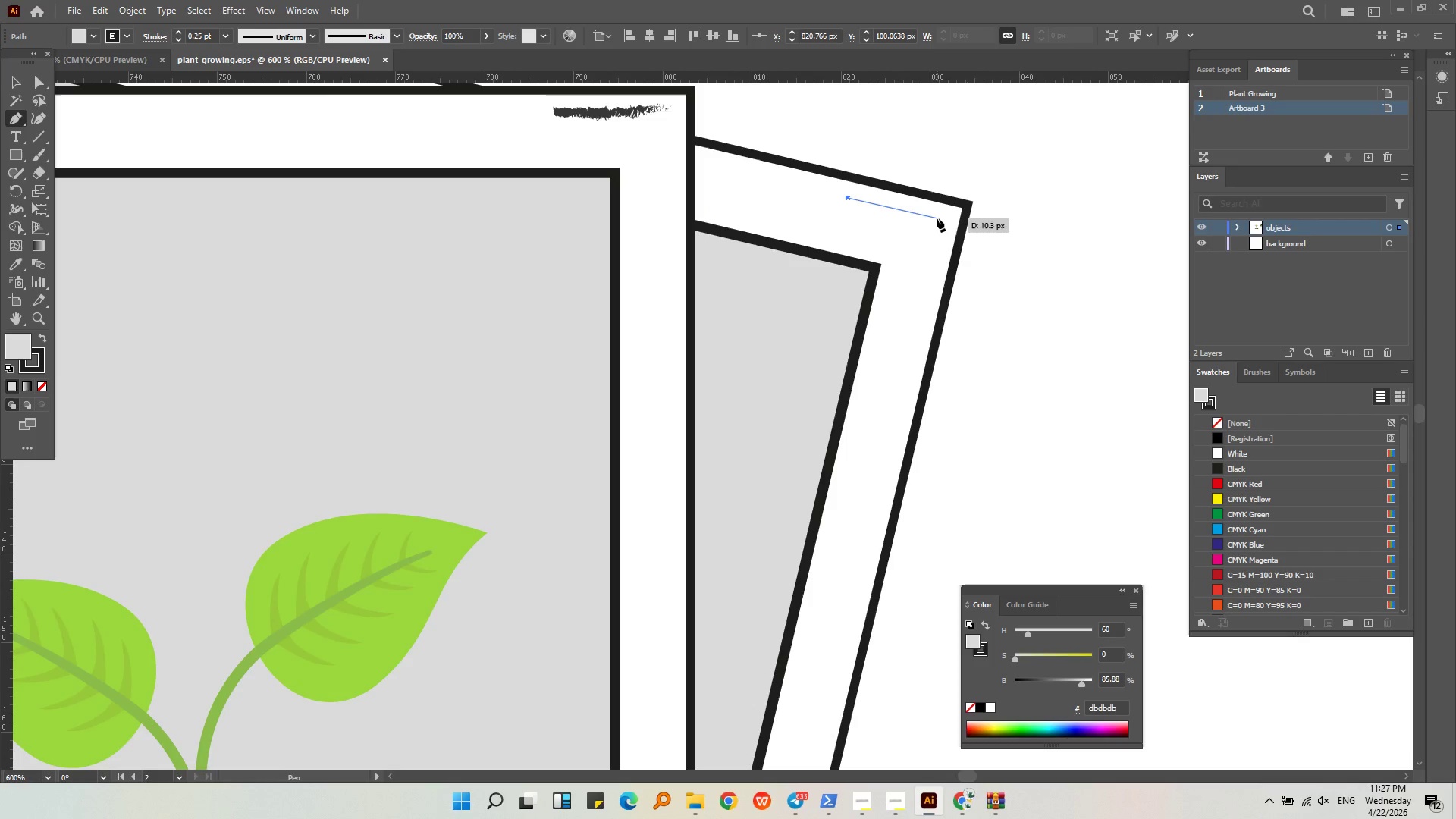 
left_click([937, 218])
 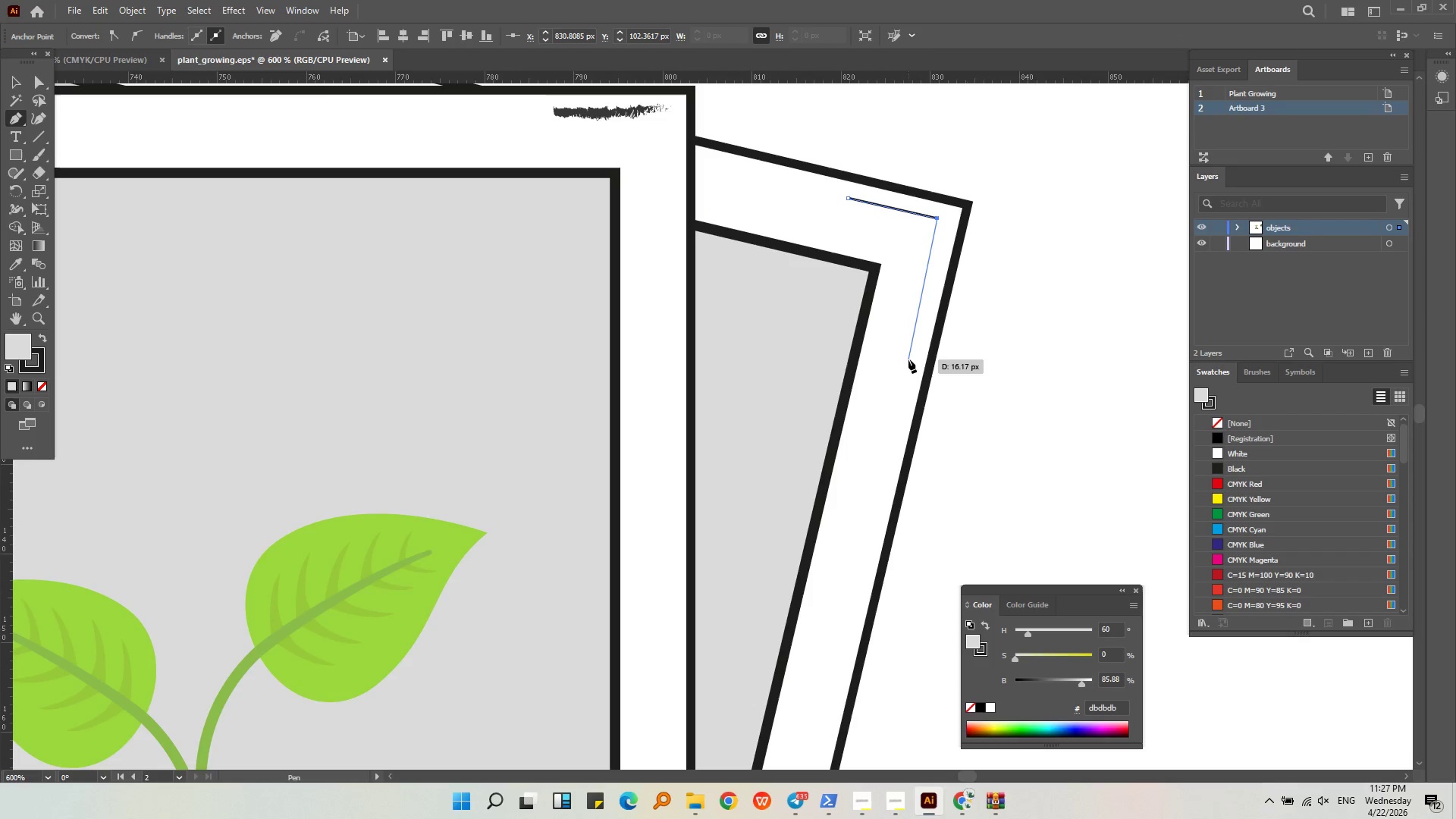 
left_click([905, 360])
 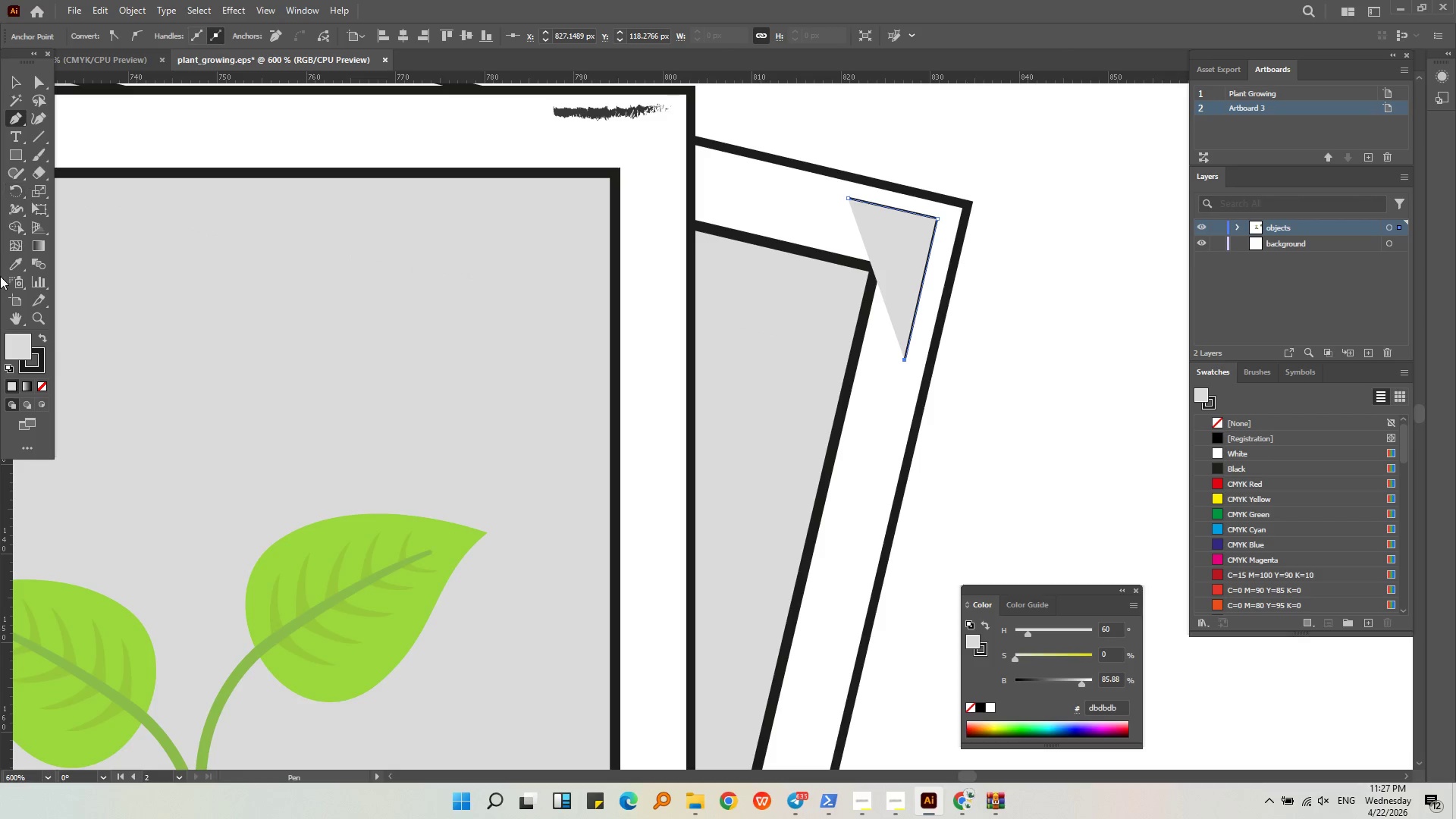 
left_click([5, 266])
 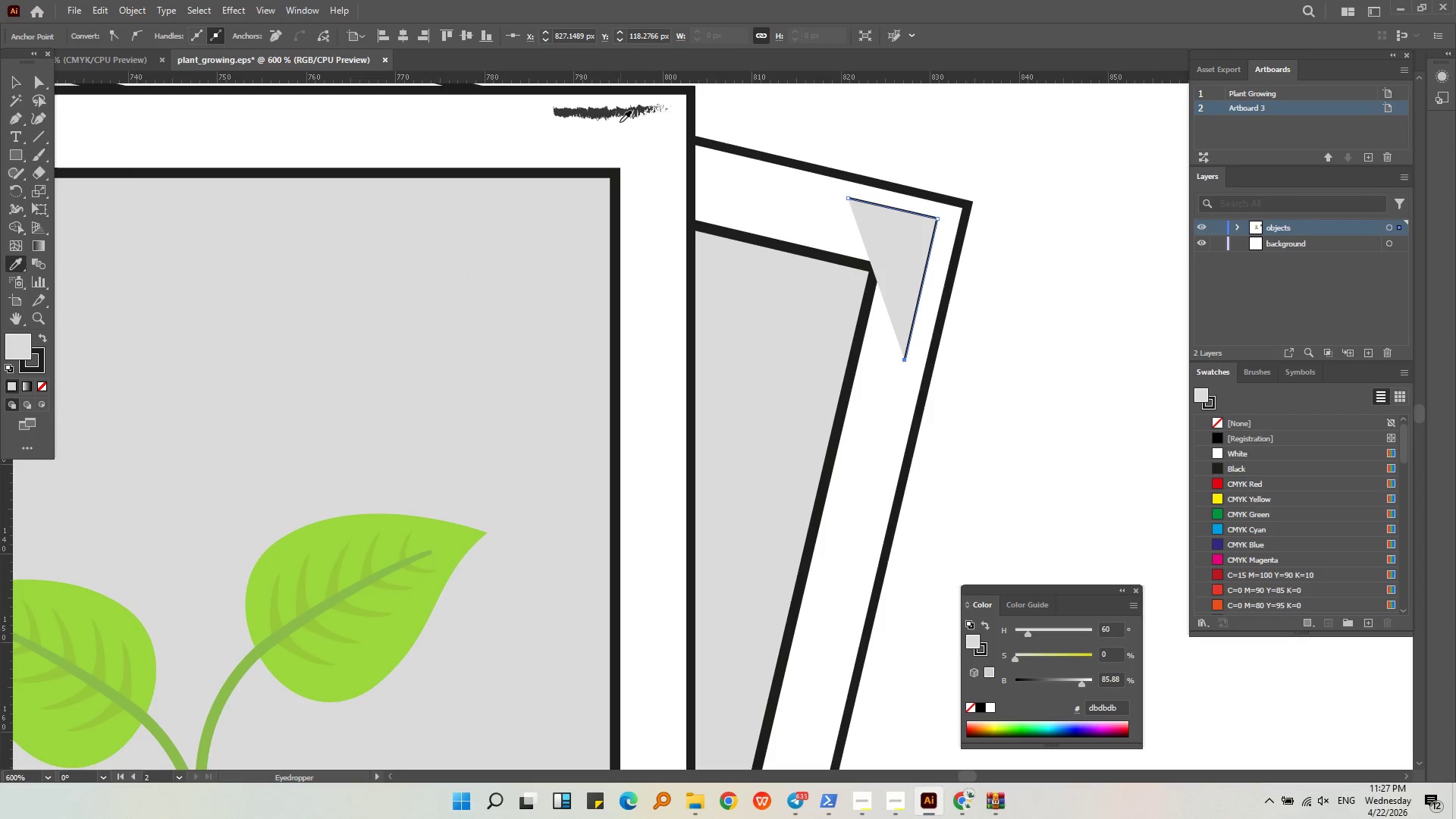 
left_click([604, 111])
 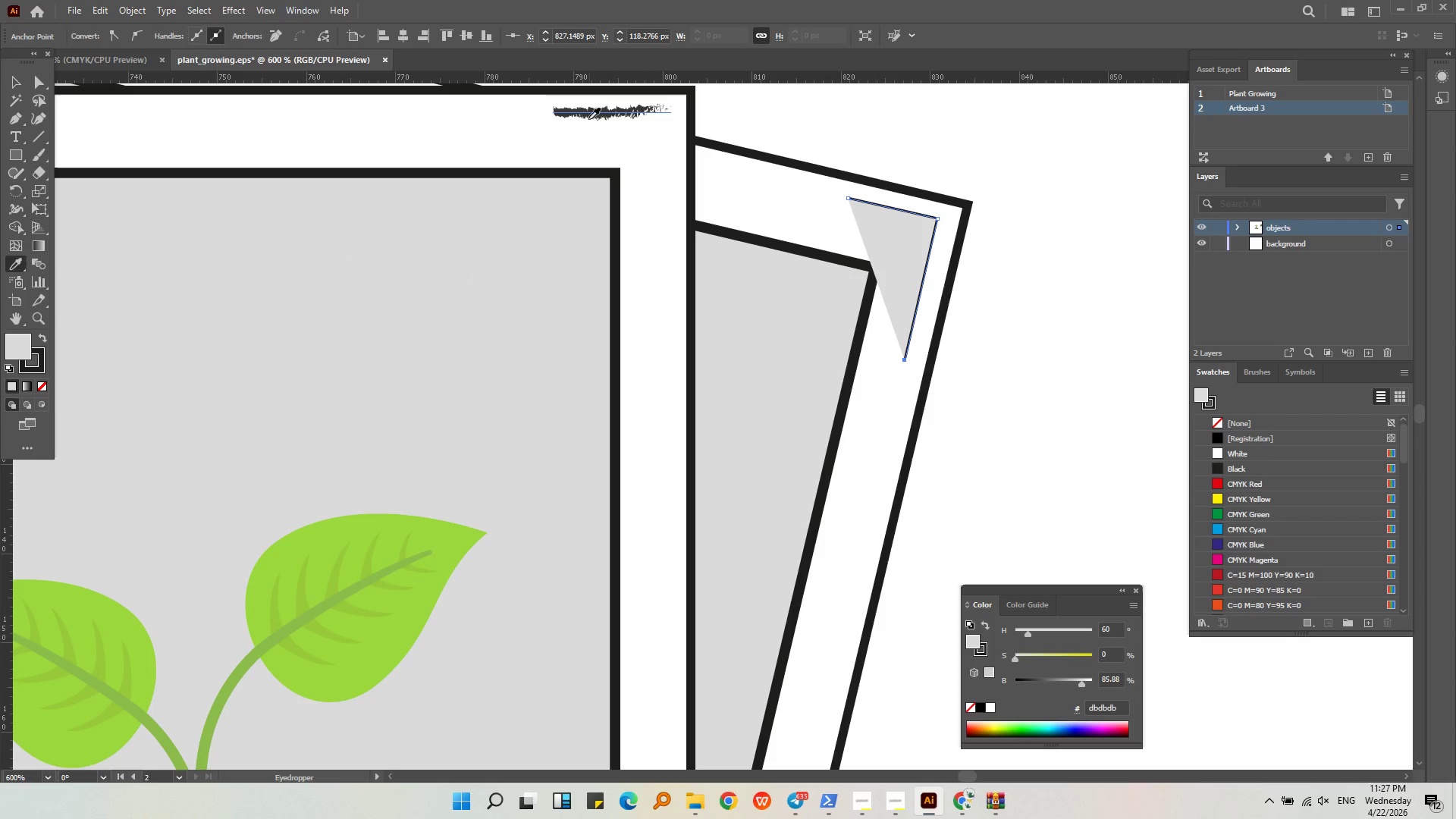 
left_click([588, 115])
 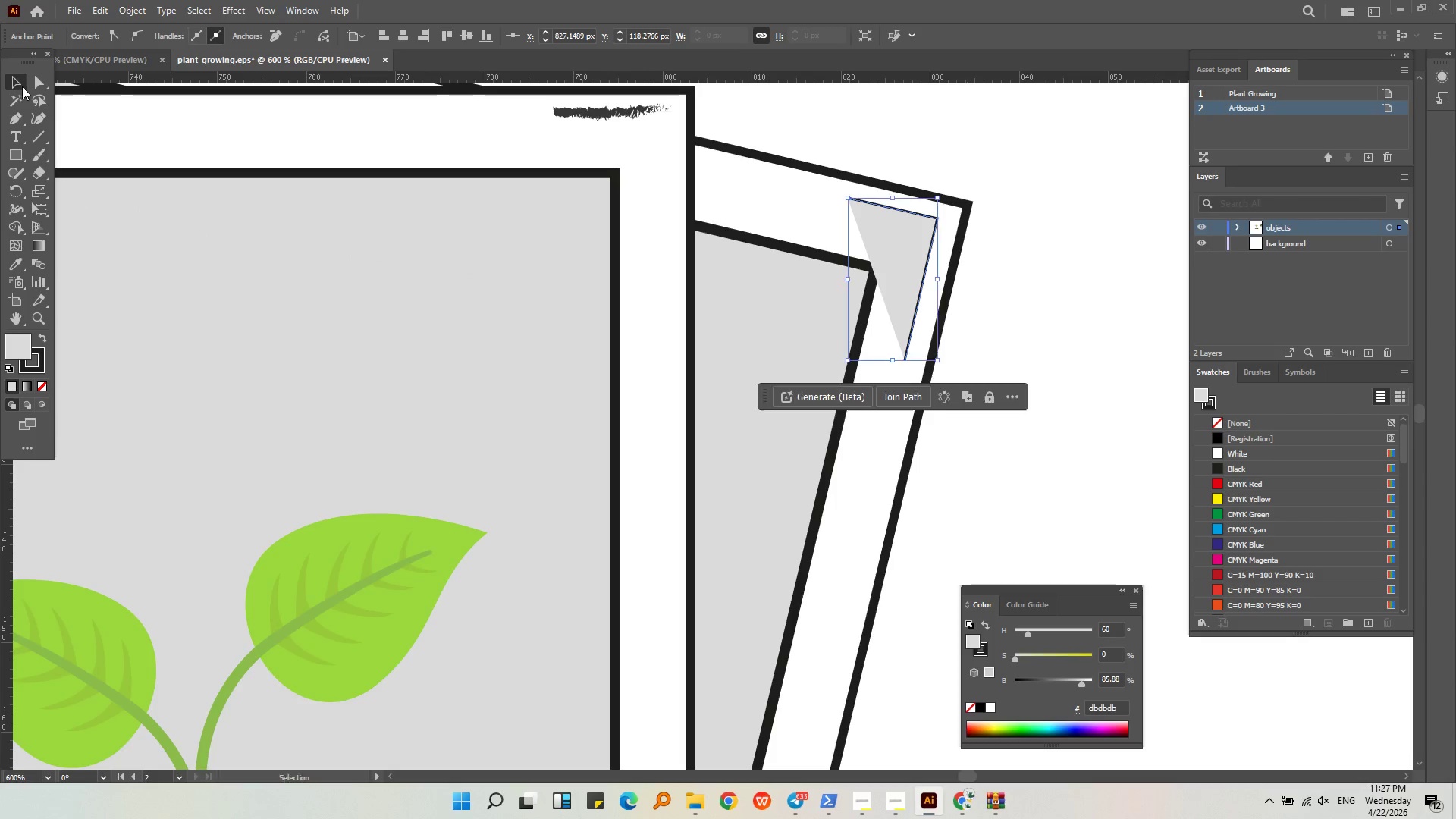 
double_click([937, 177])
 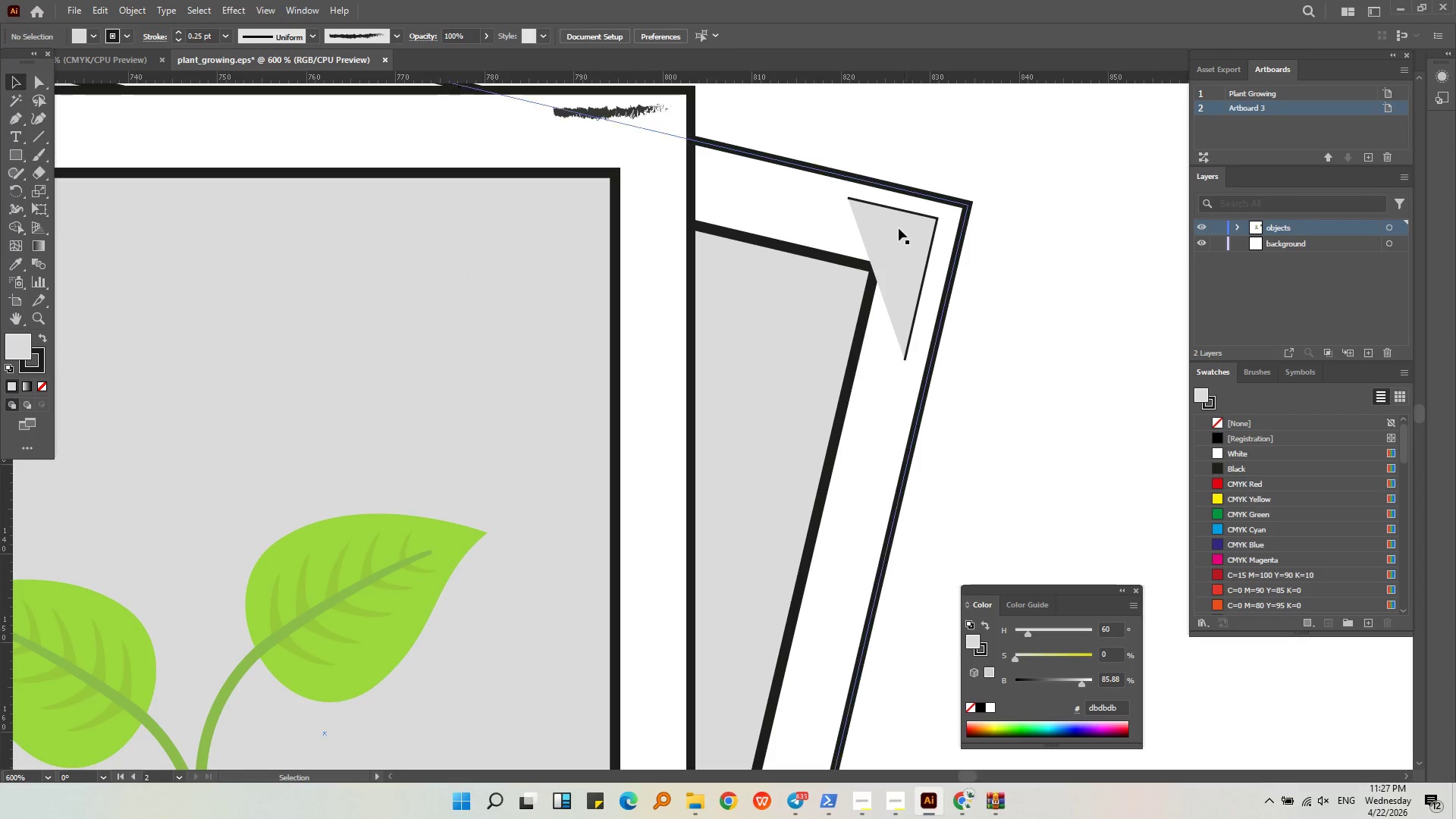 
triple_click([893, 237])
 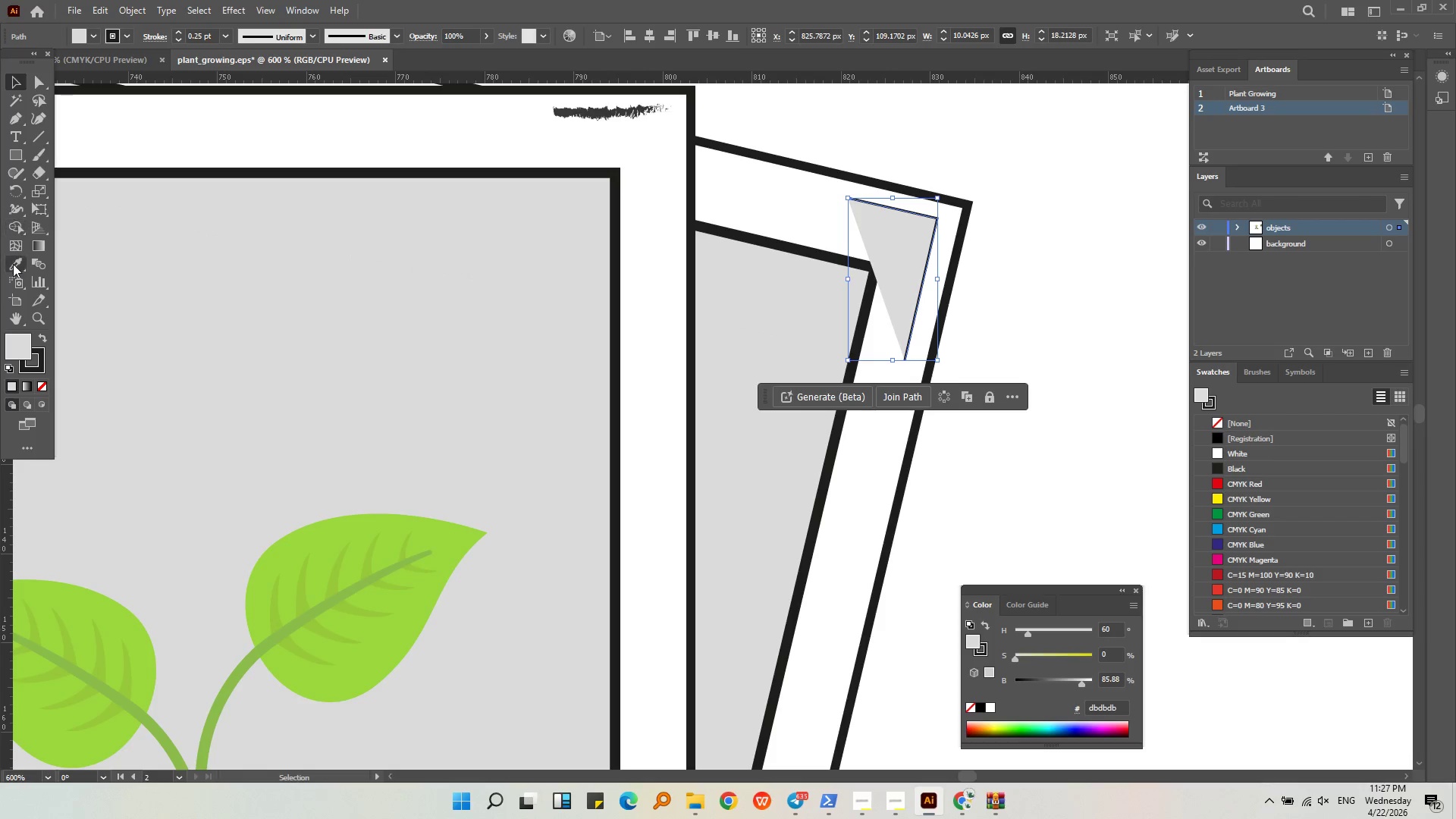 
left_click([16, 268])
 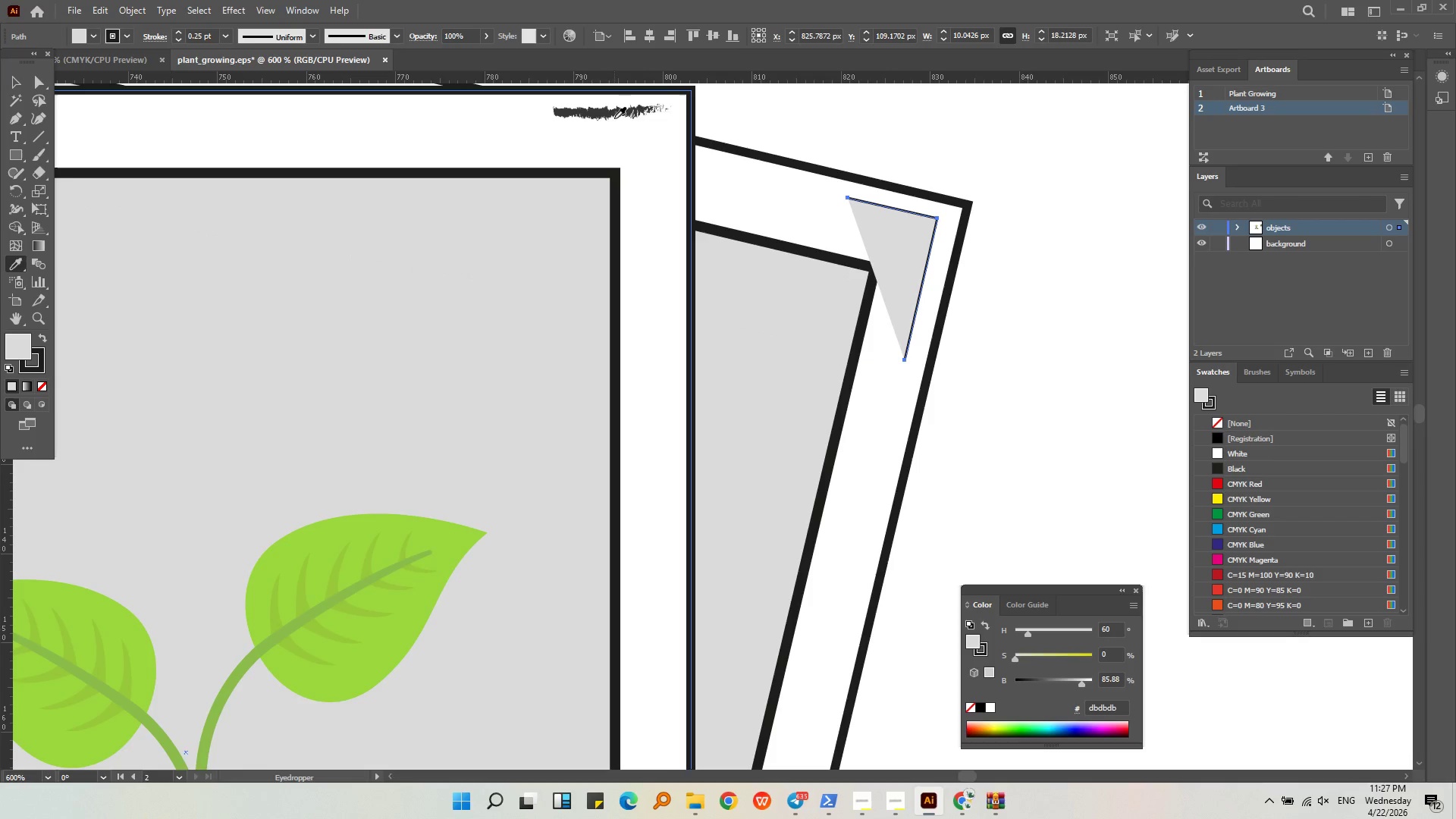 
left_click([612, 113])
 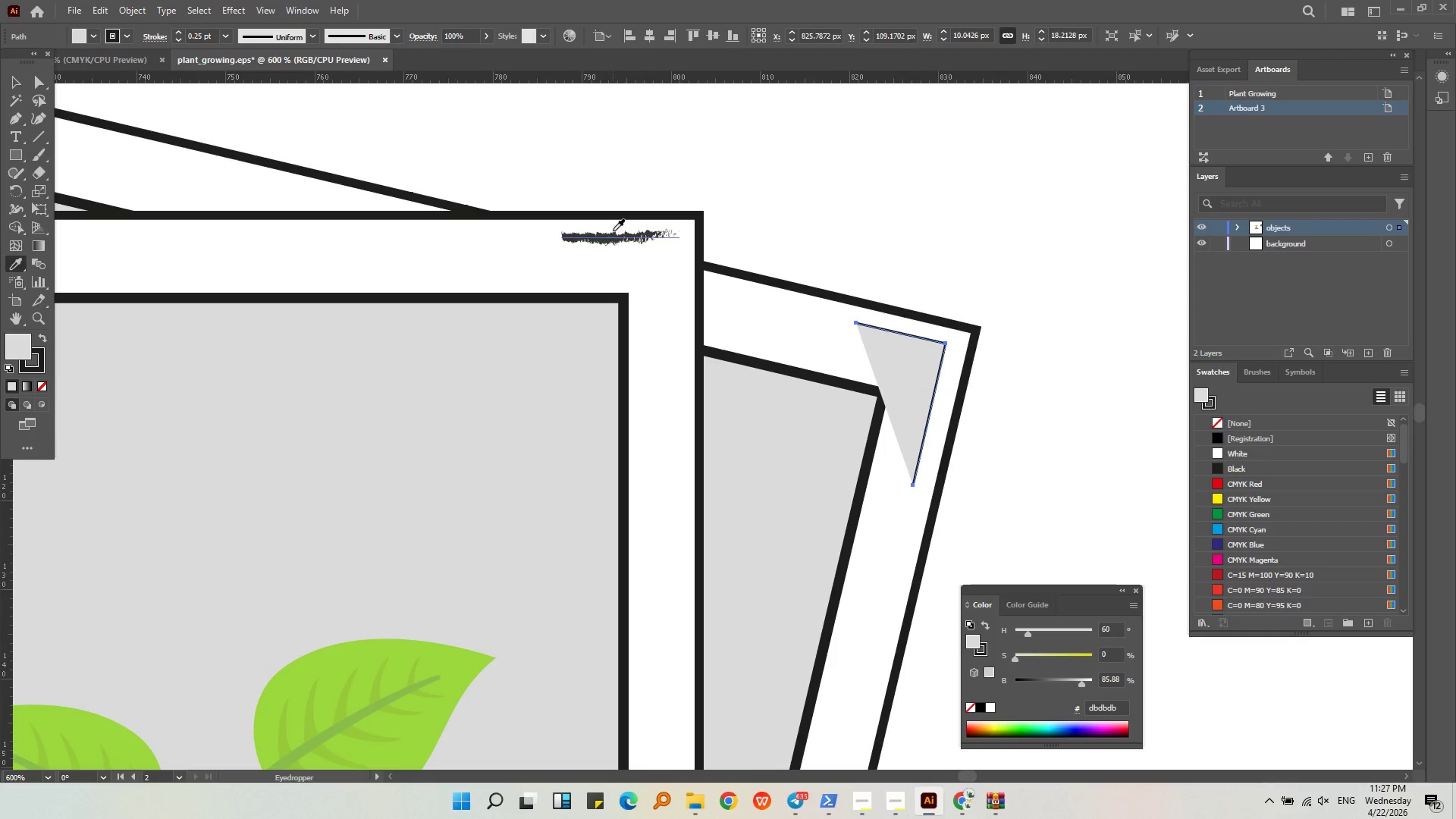 
left_click([613, 236])
 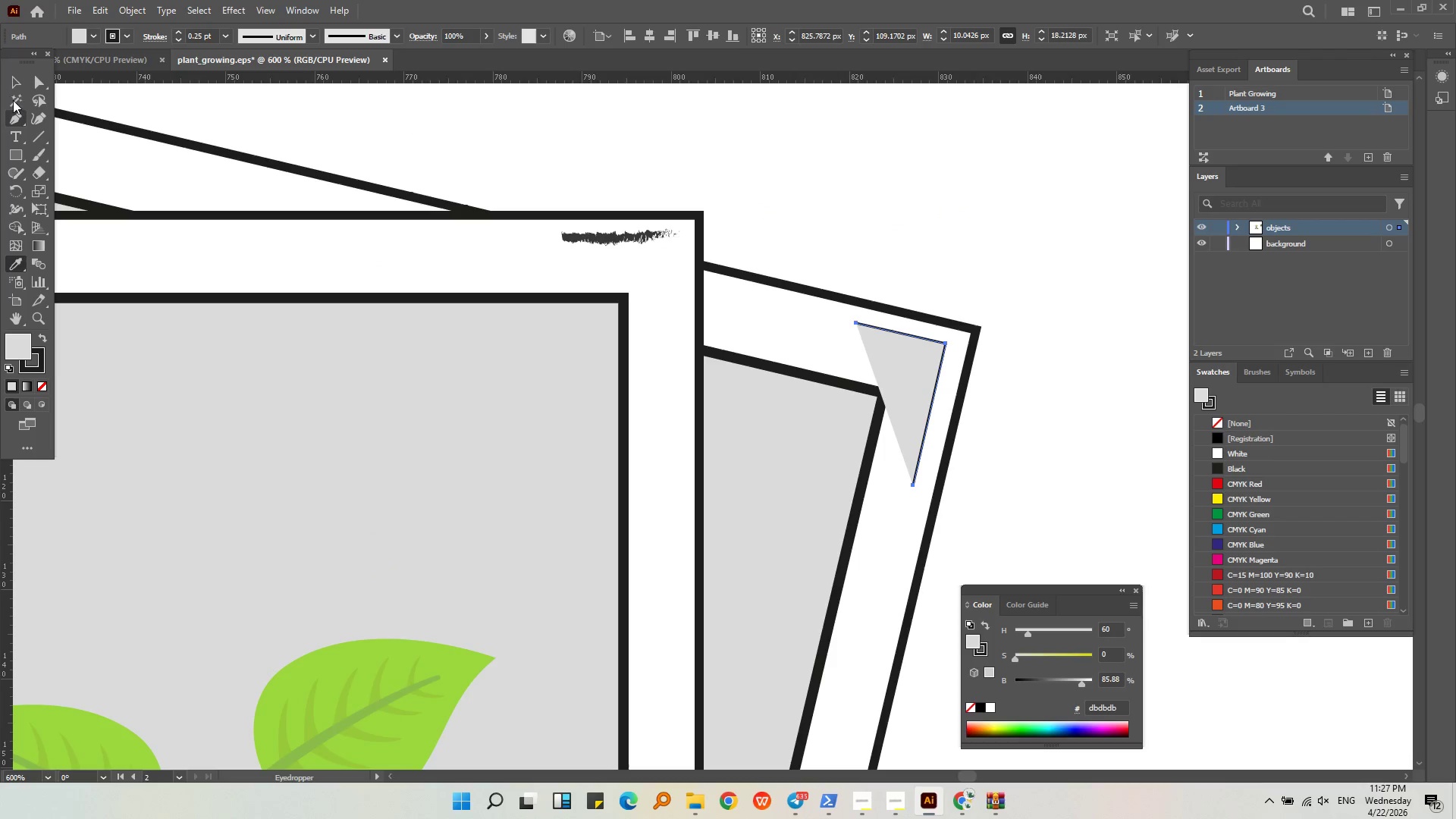 
left_click([17, 74])
 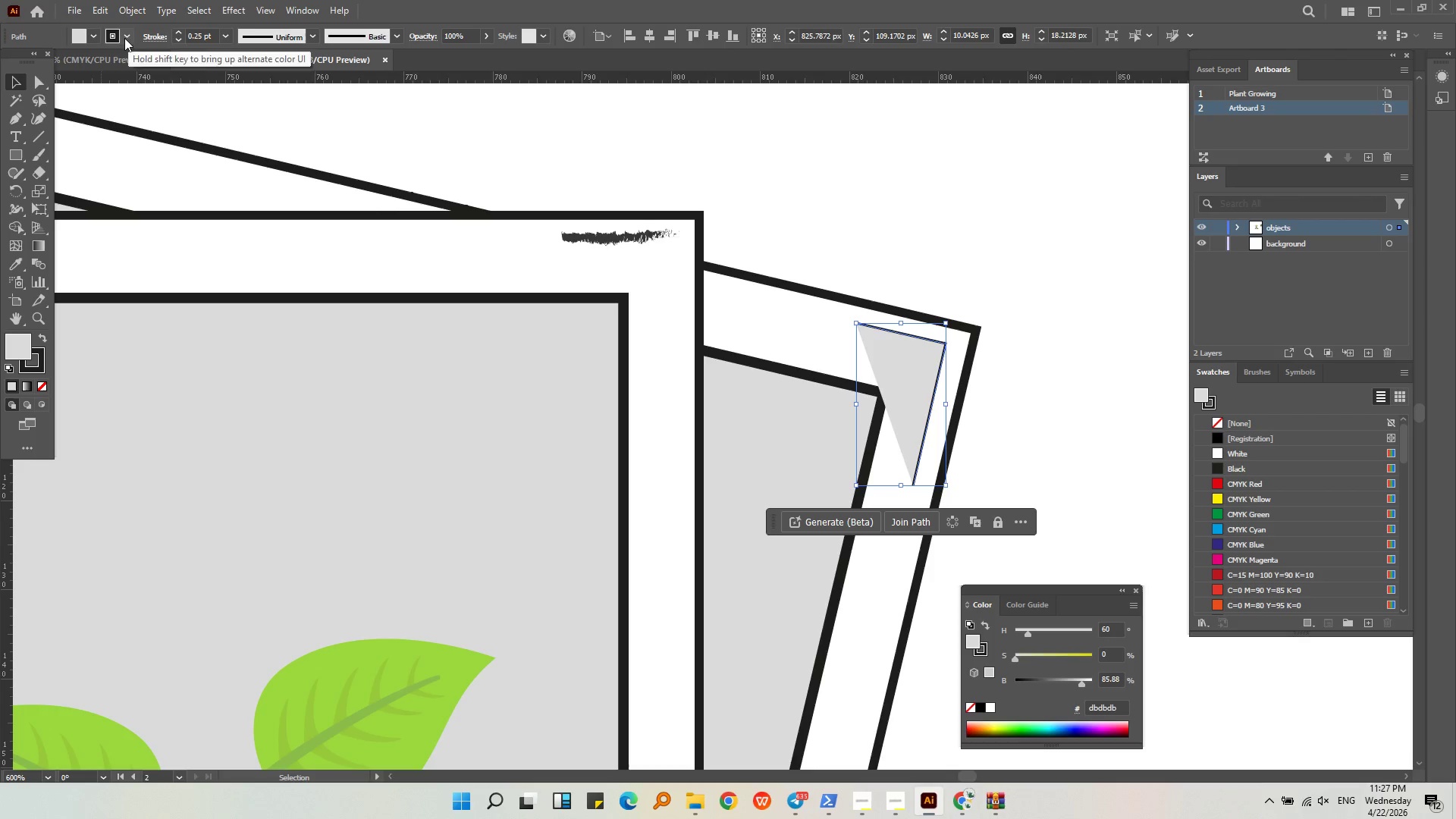 
left_click([91, 38])
 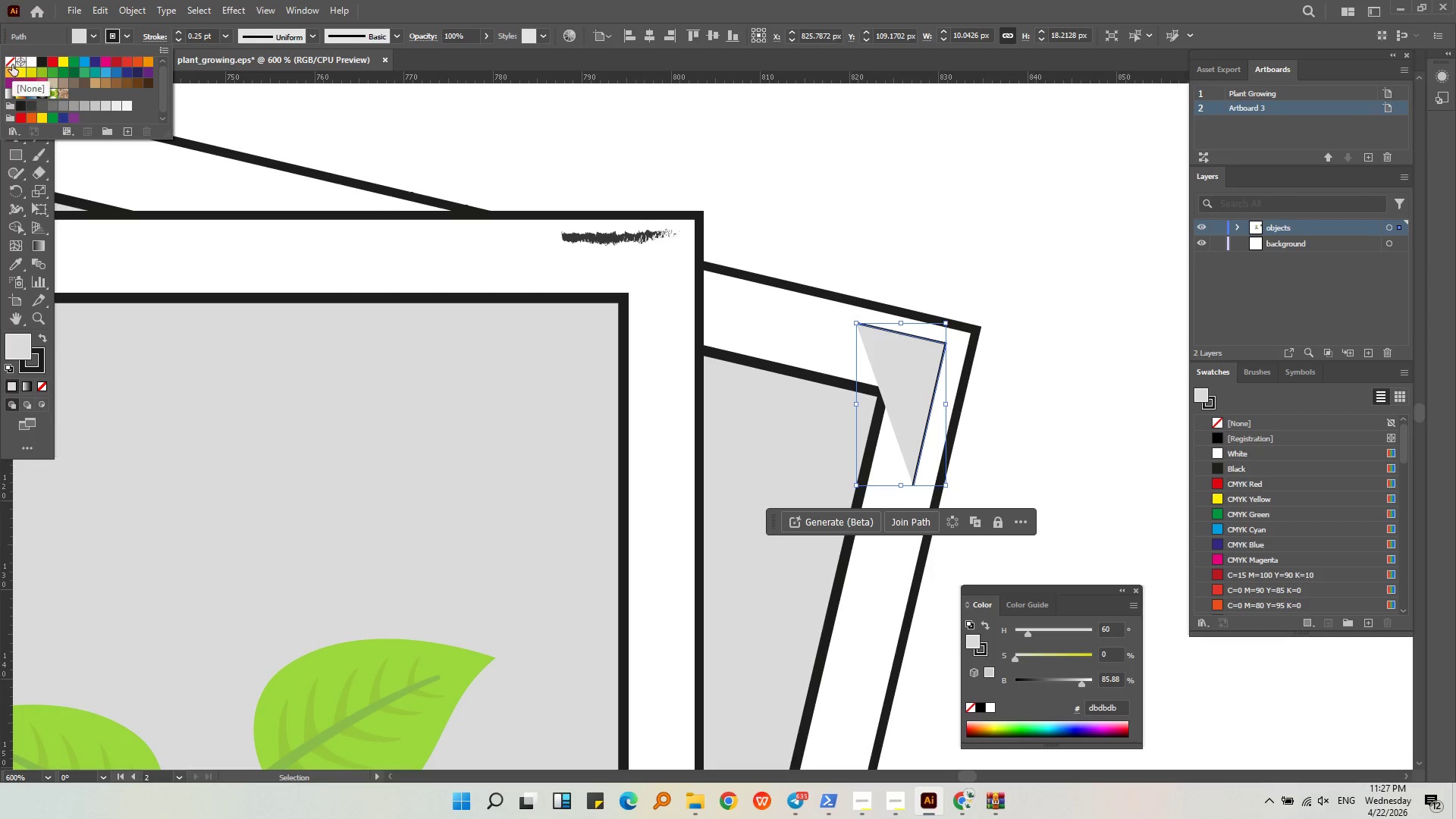 
left_click([12, 61])
 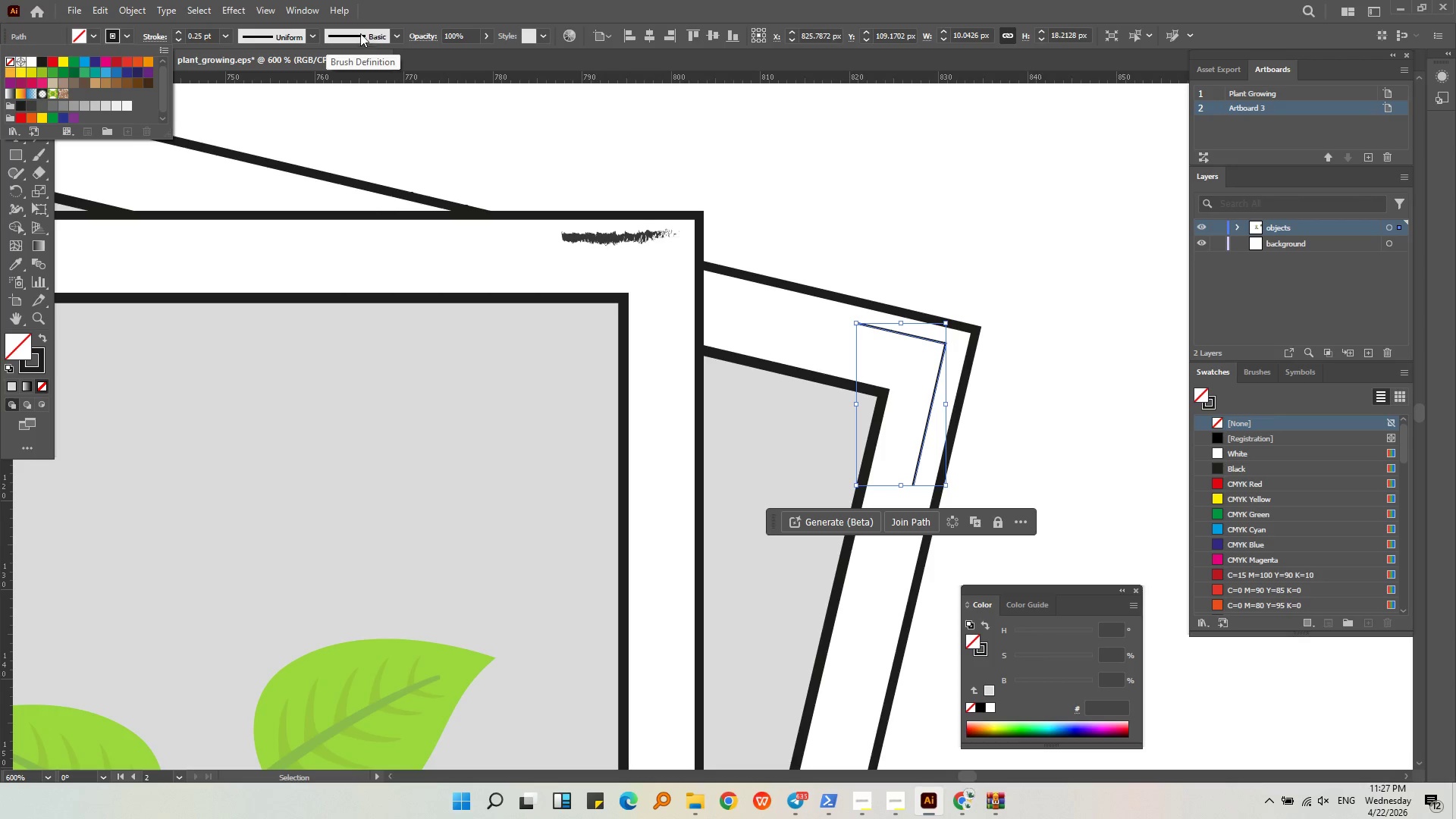 
left_click([394, 33])
 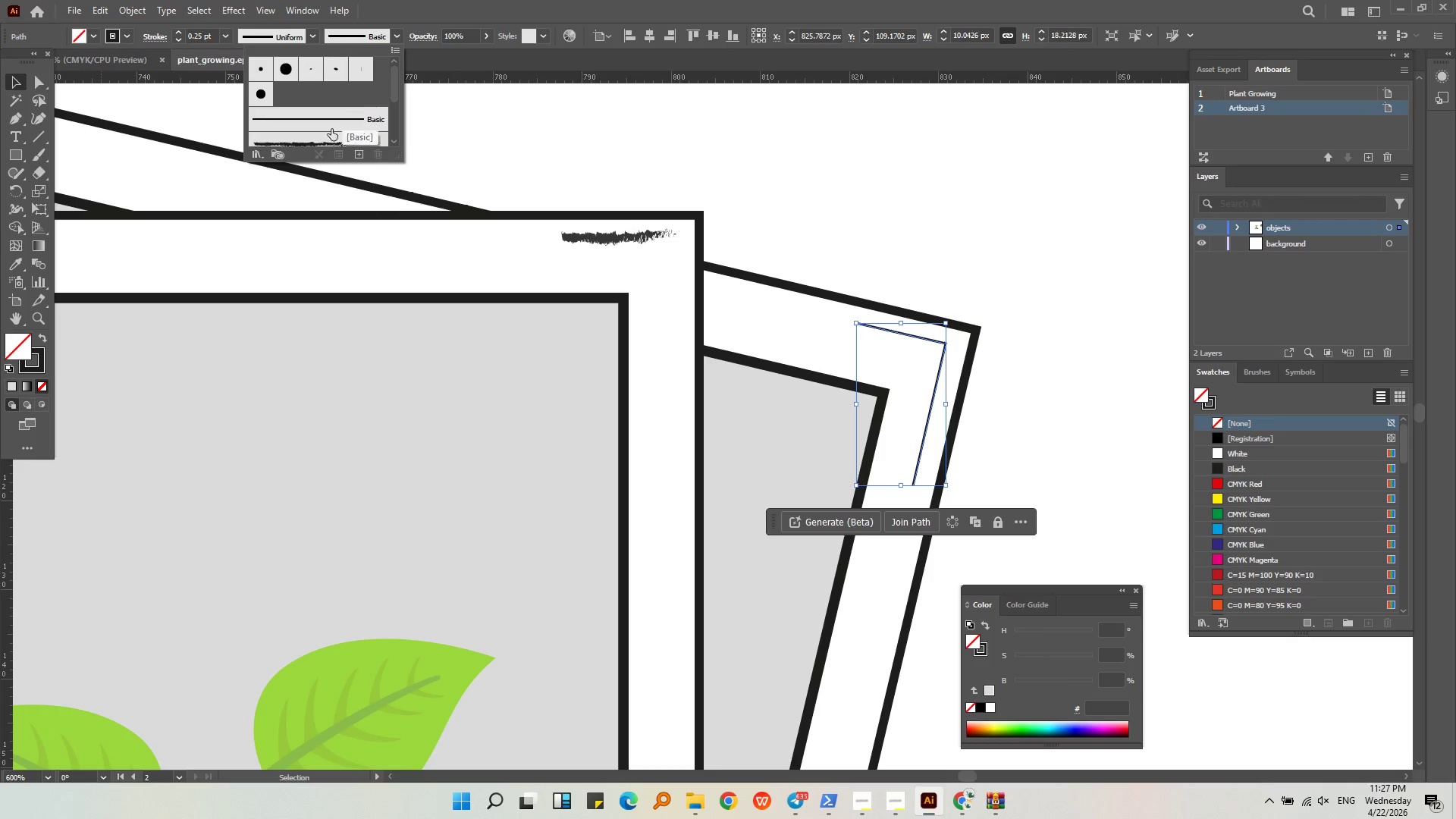 
left_click([328, 135])
 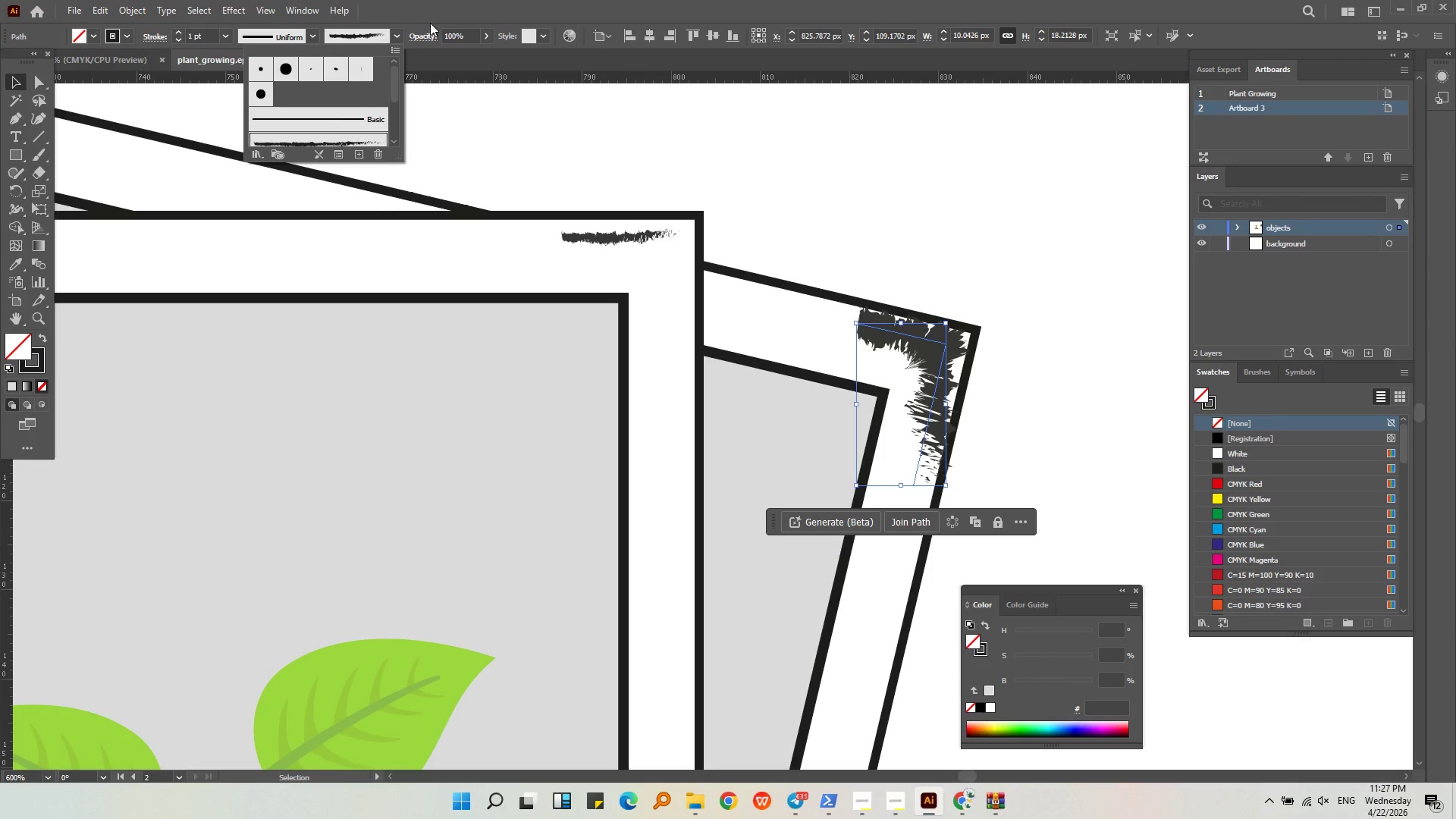 
left_click([330, 35])
 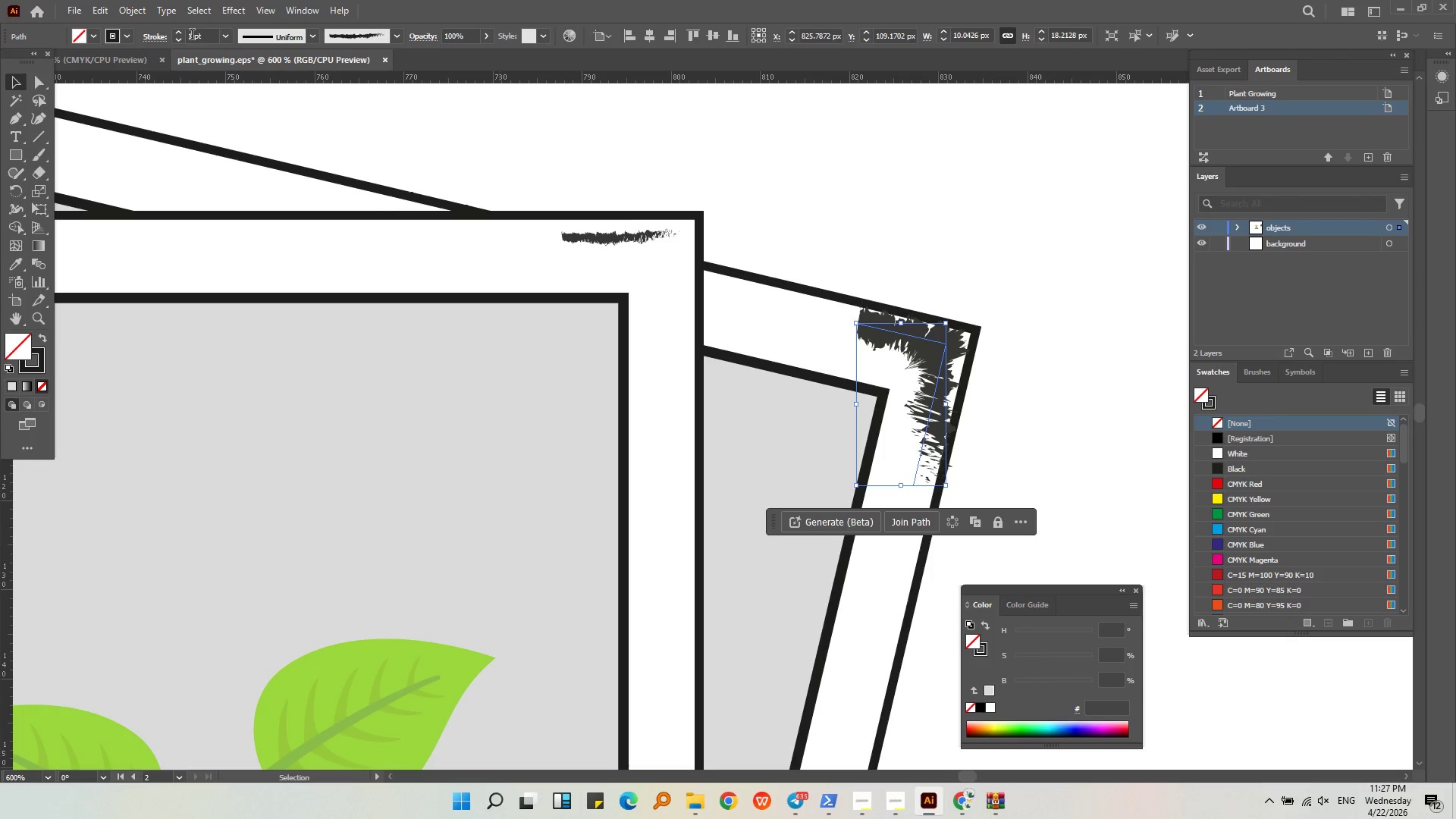 
left_click([191, 36])
 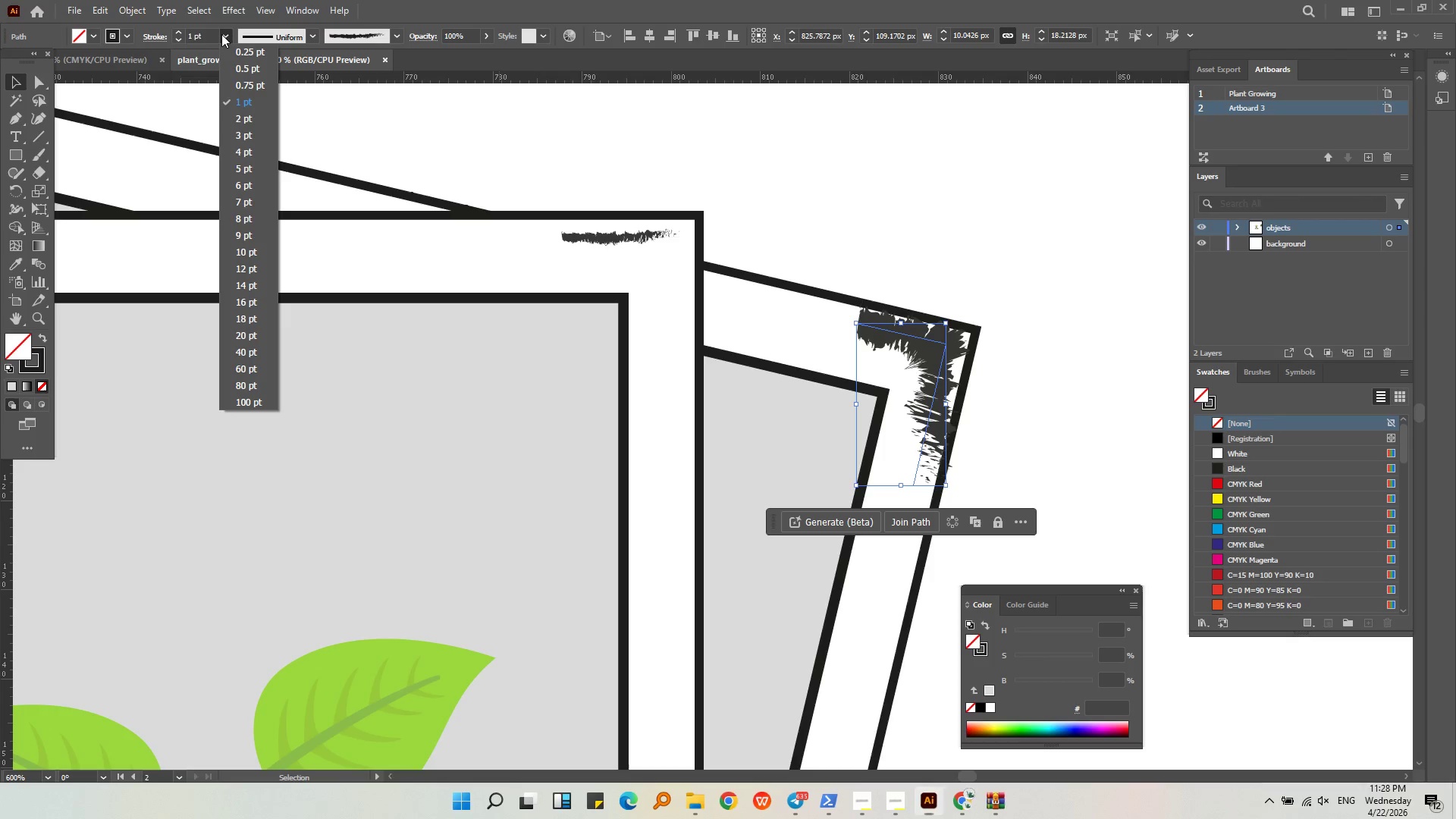 
double_click([234, 51])
 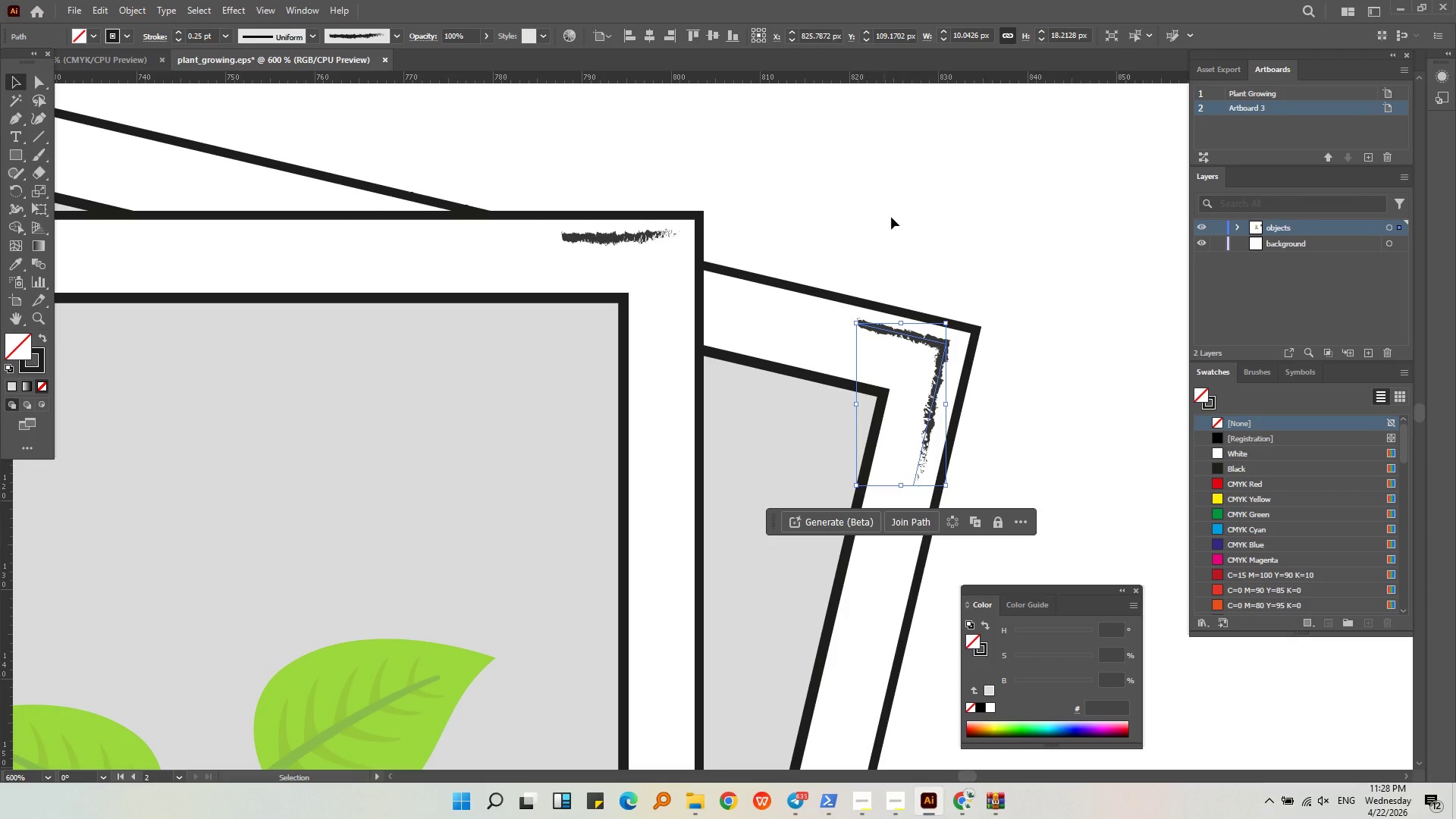 
left_click([981, 245])
 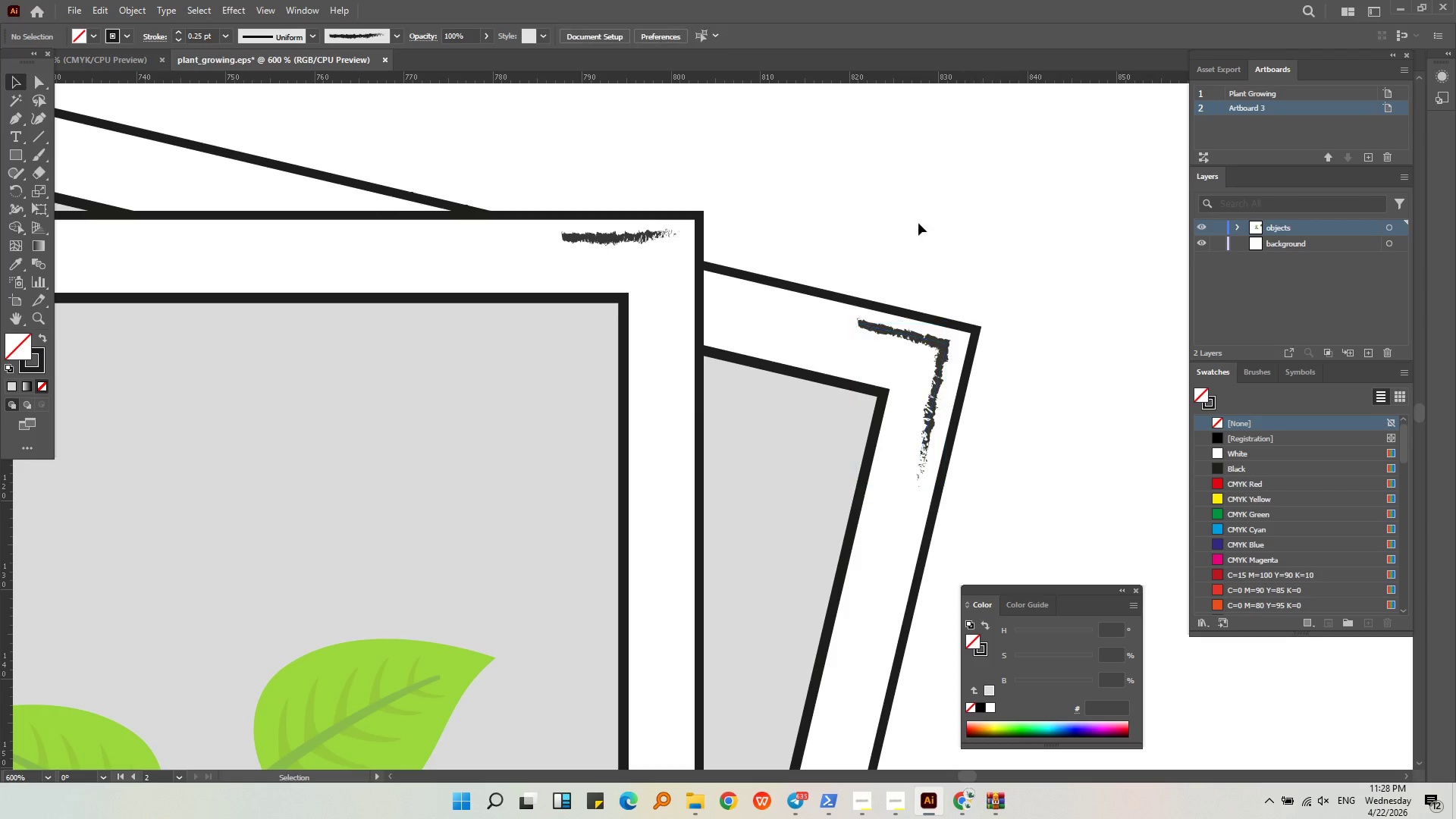 
hold_key(key=AltLeft, duration=0.55)
scroll: coordinate [839, 187], scroll_direction: down, amount: 3.0
 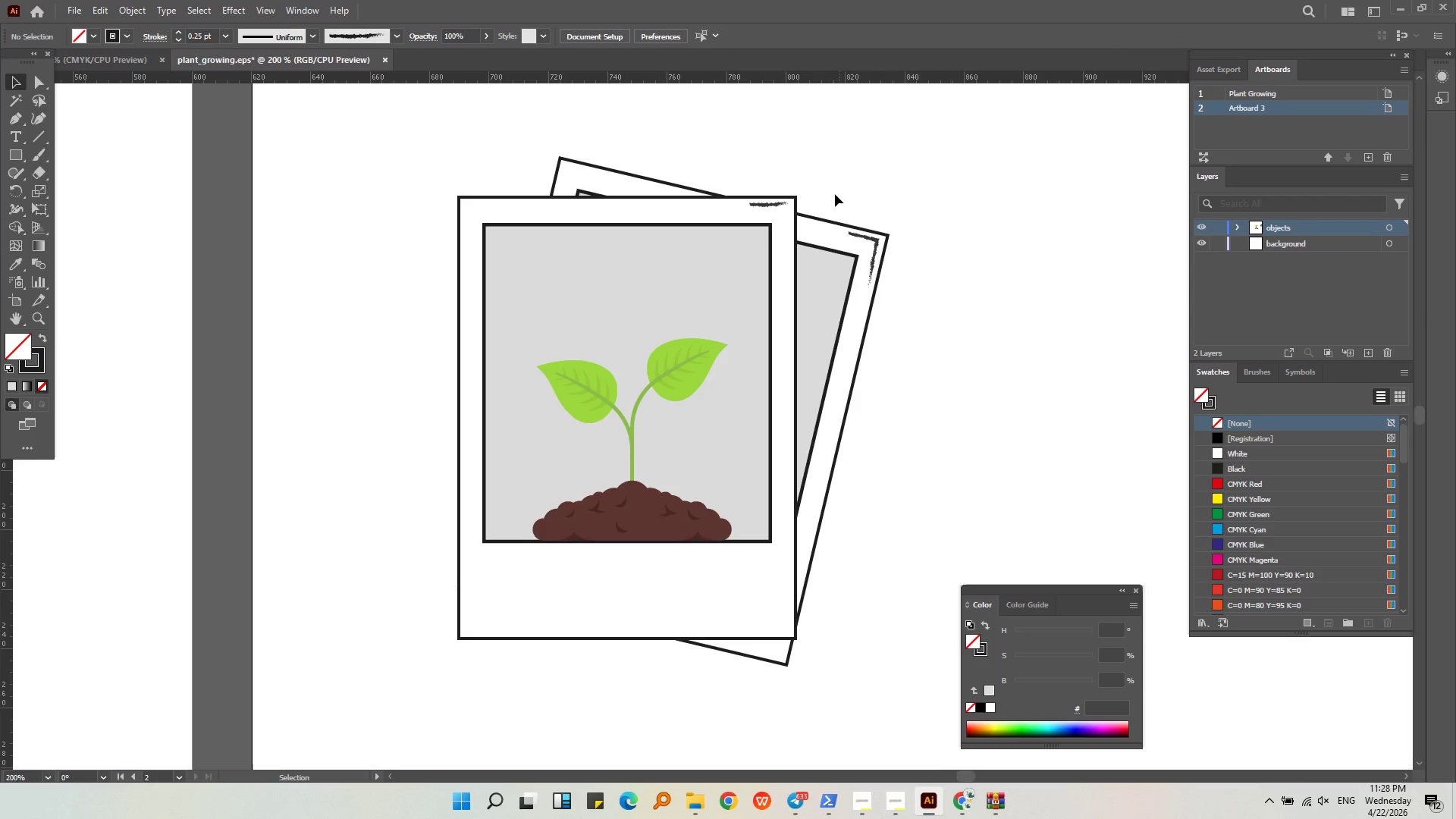 
left_click([793, 197])
 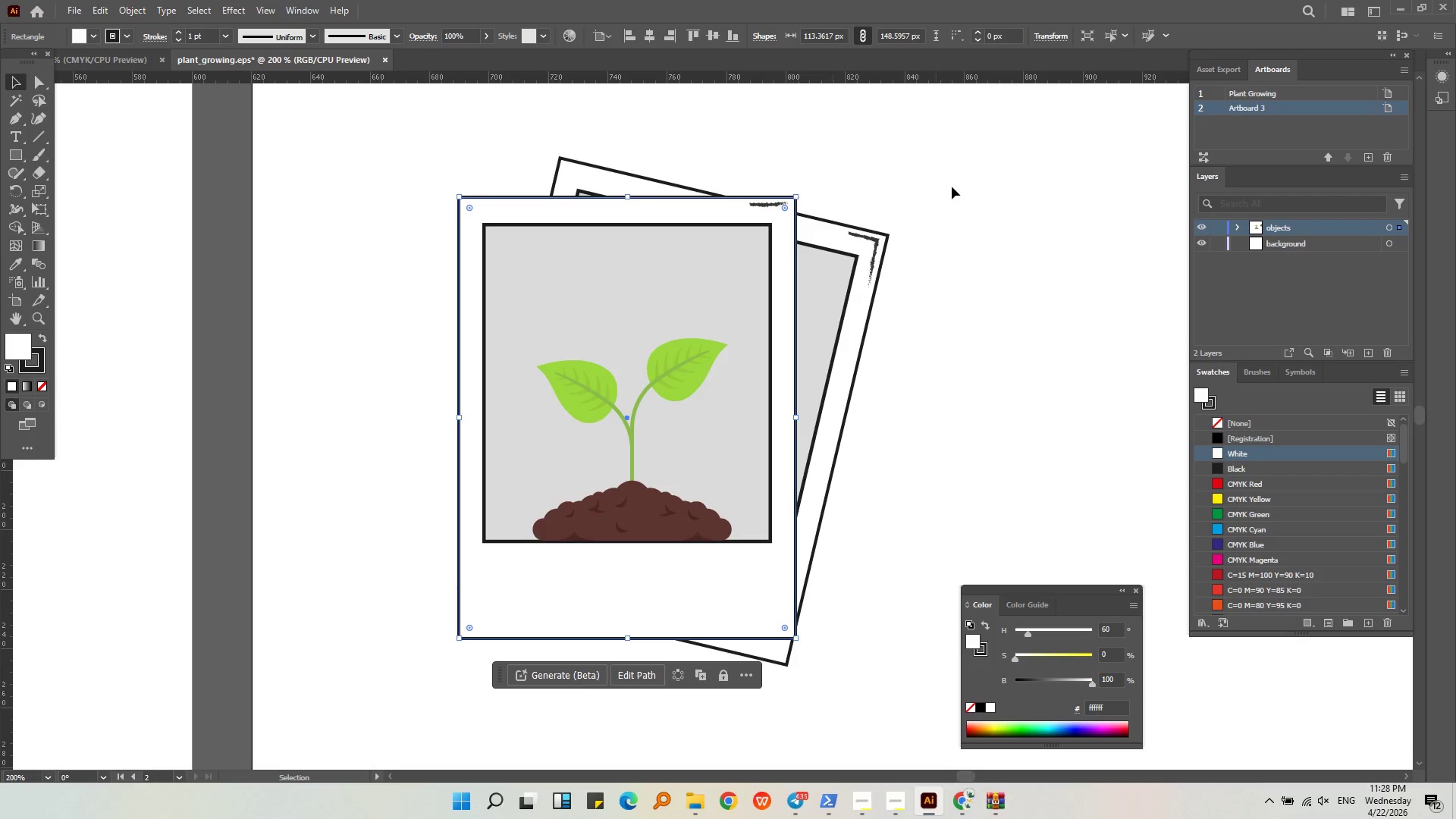 
left_click([952, 187])
 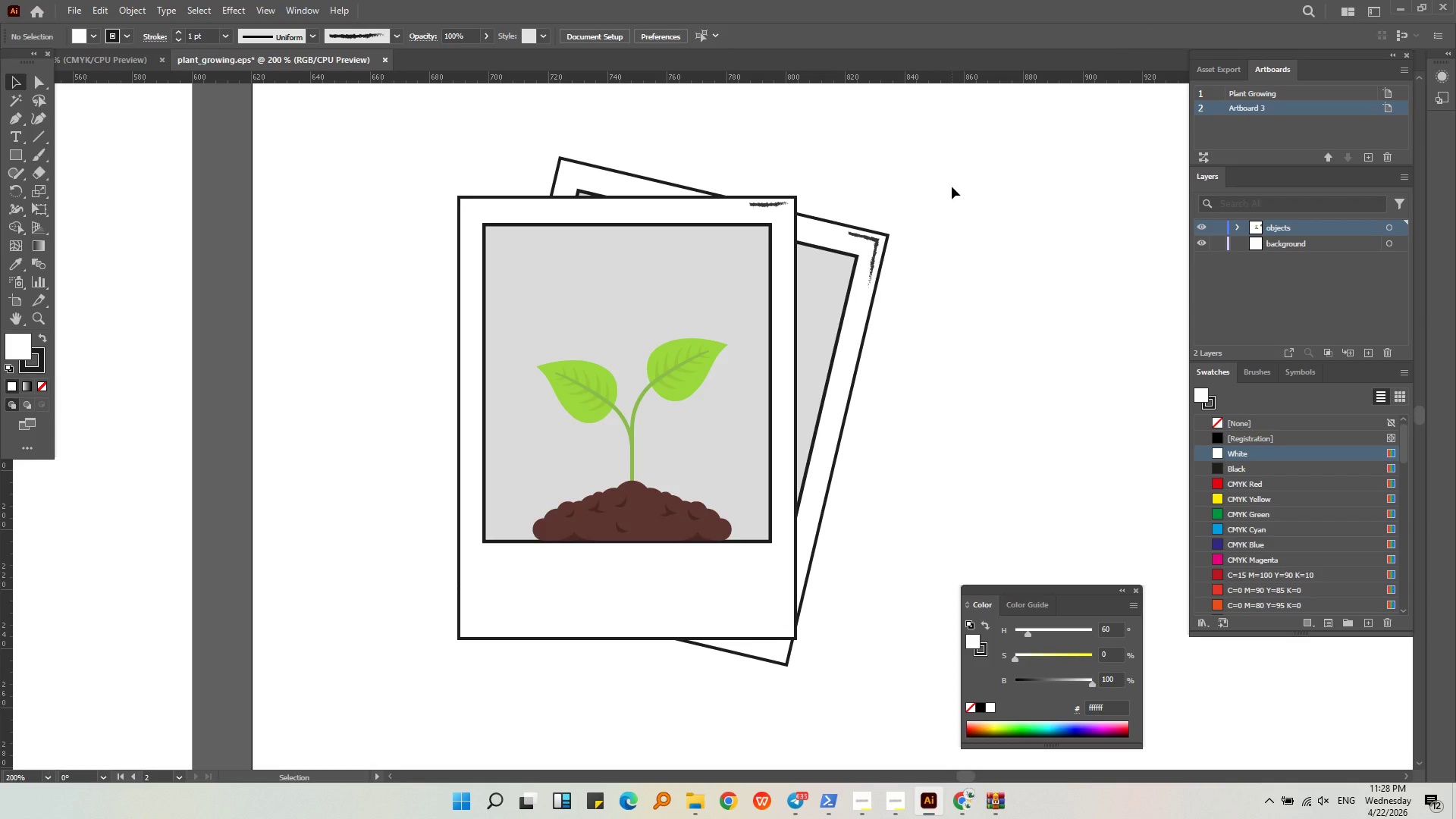 
wait(9.84)
 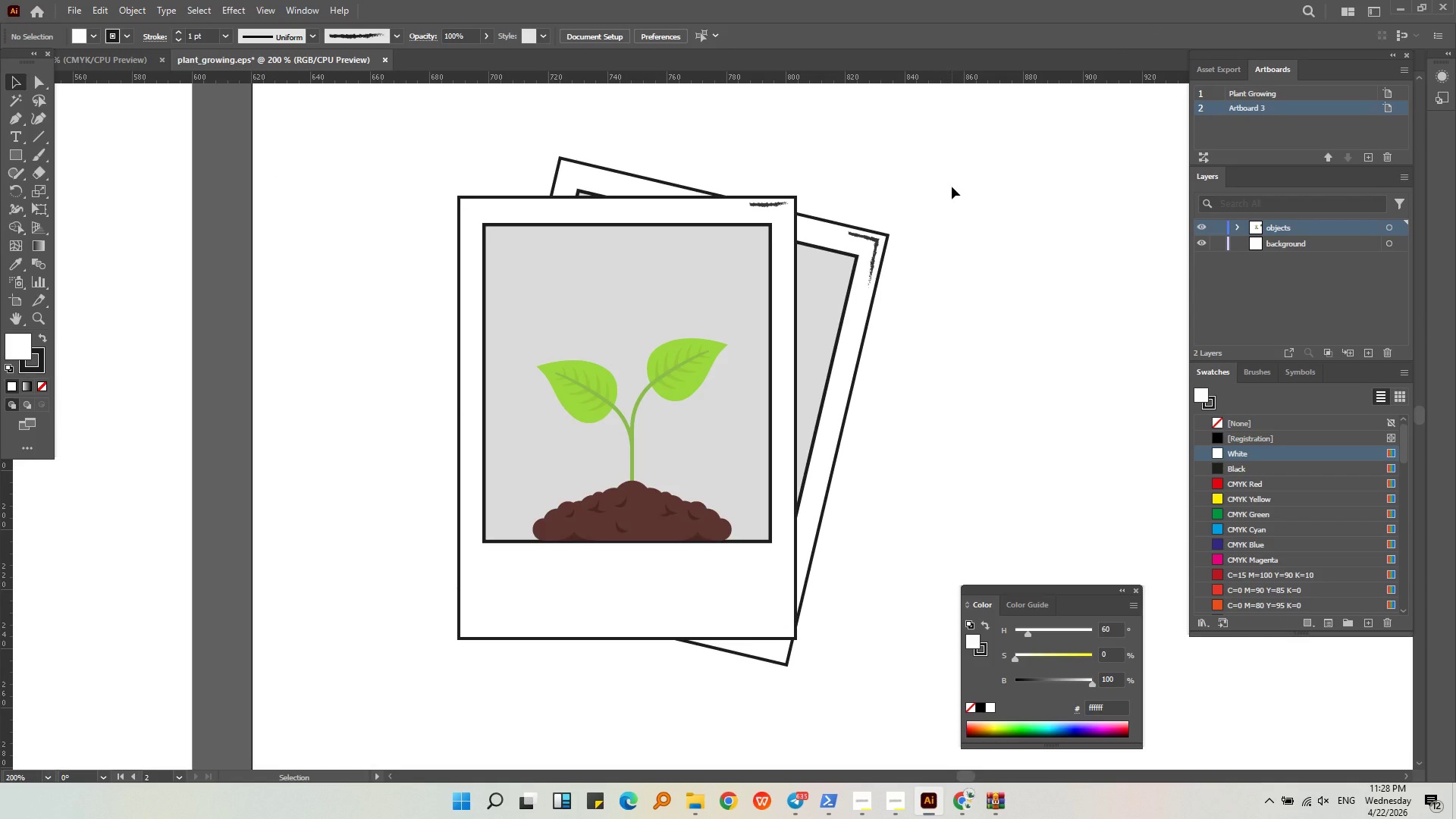 
left_click([14, 120])
 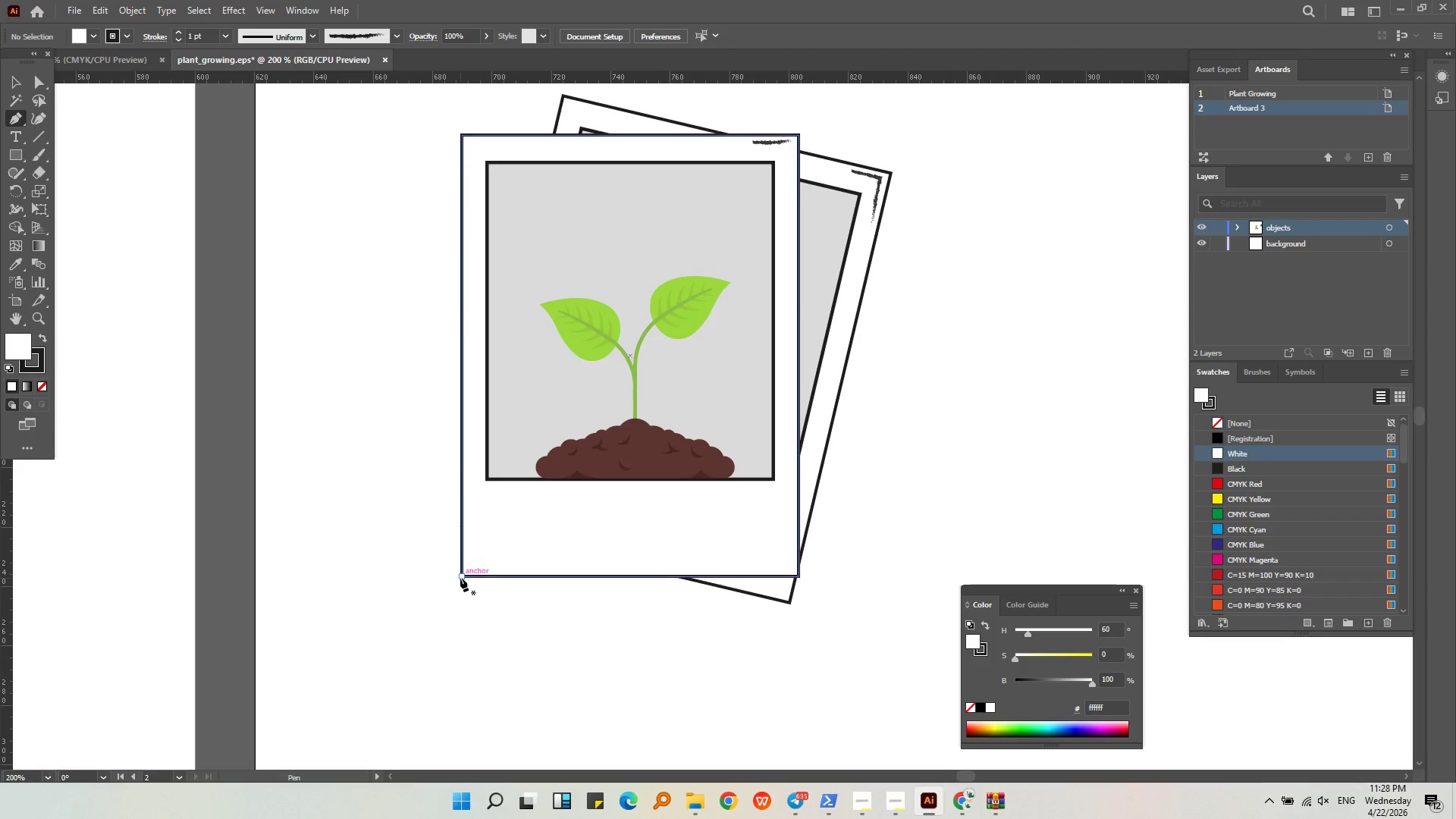 
hold_key(key=AltLeft, duration=0.58)
scroll: coordinate [491, 675], scroll_direction: up, amount: 6.0
 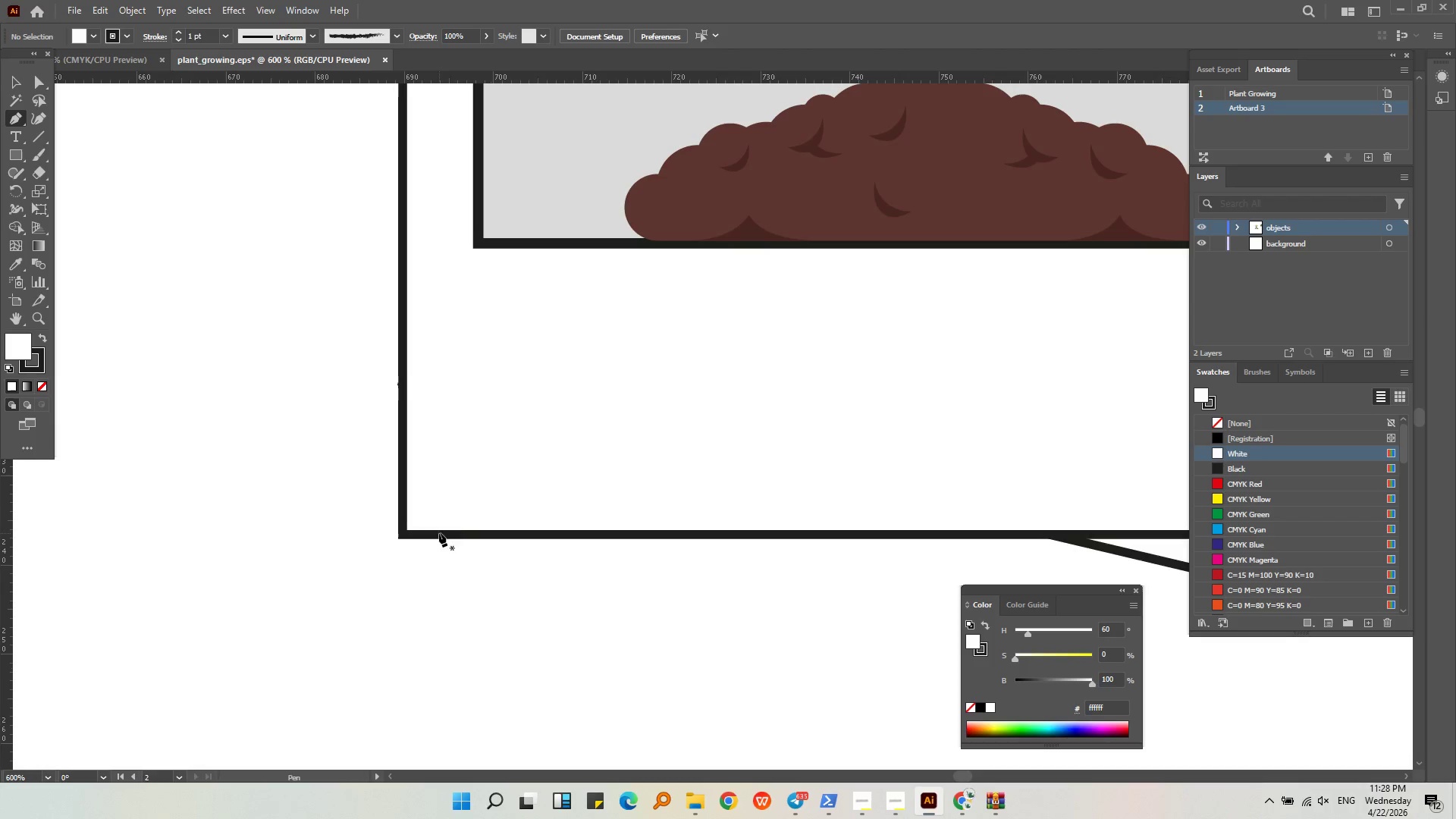 
left_click([431, 517])
 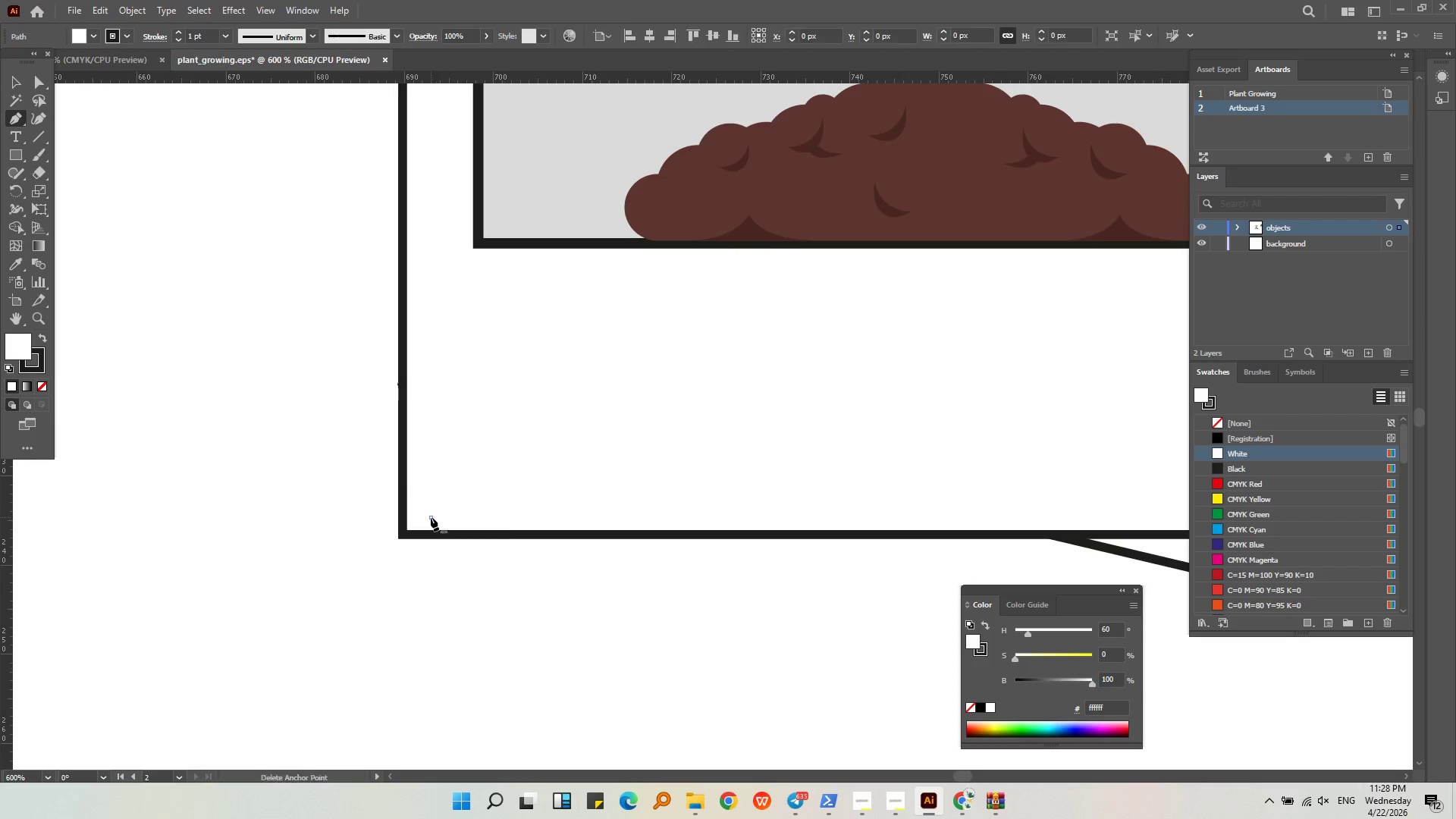 
hold_key(key=ShiftLeft, duration=0.72)
left_click([667, 541])
 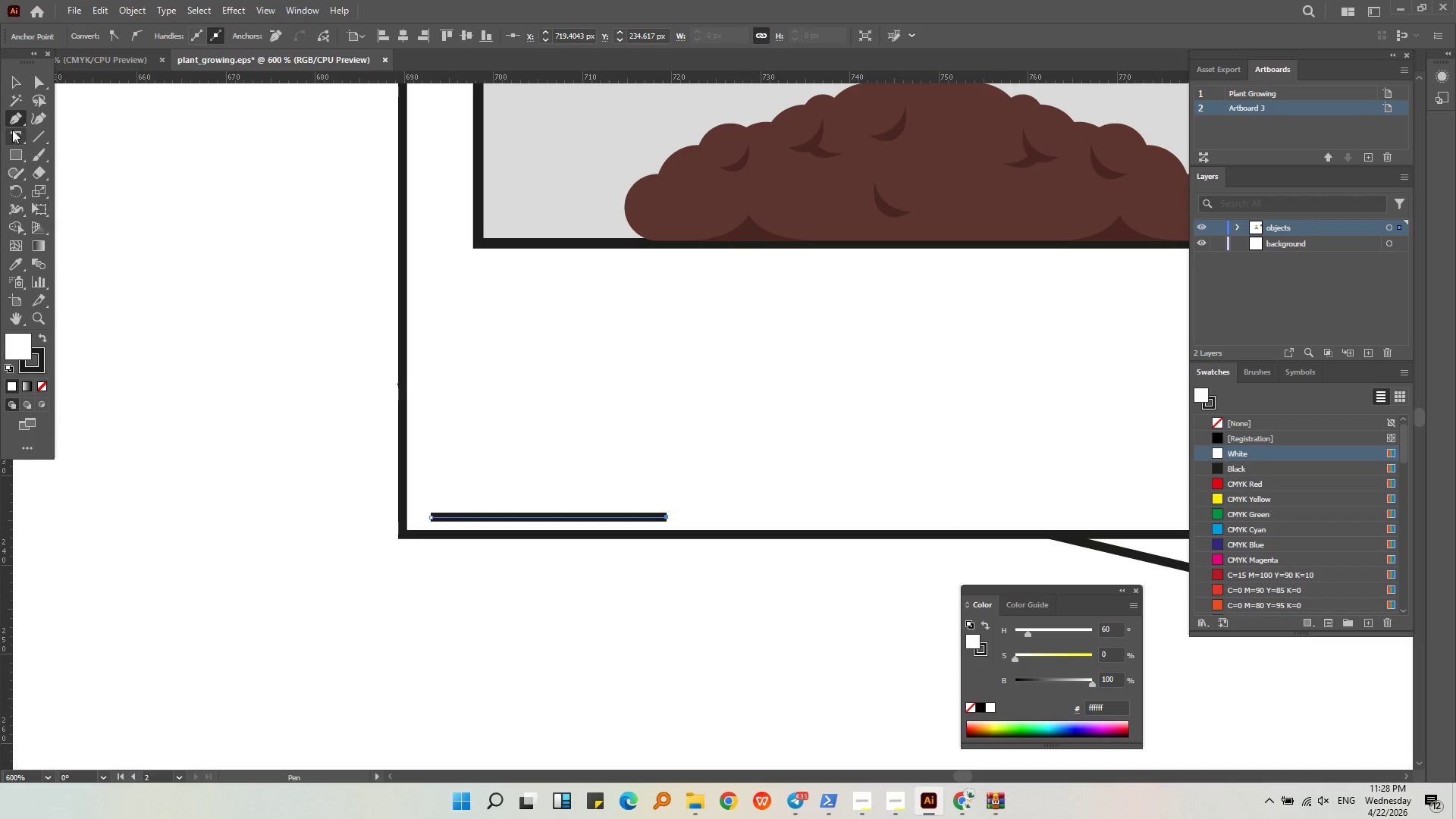 
left_click([17, 77])
 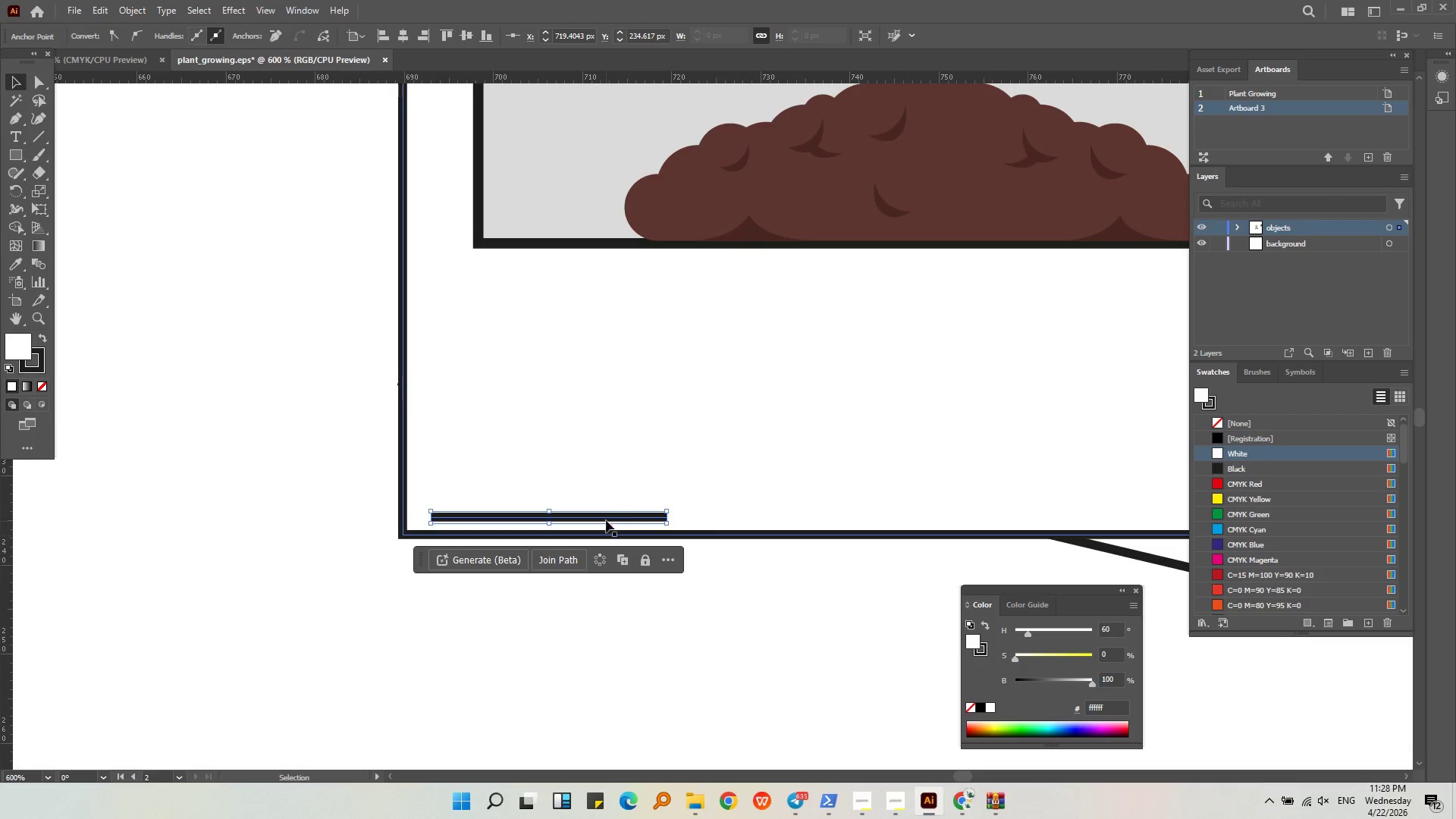 
left_click_drag(start_coordinate=[606, 517], to_coordinate=[597, 507])
 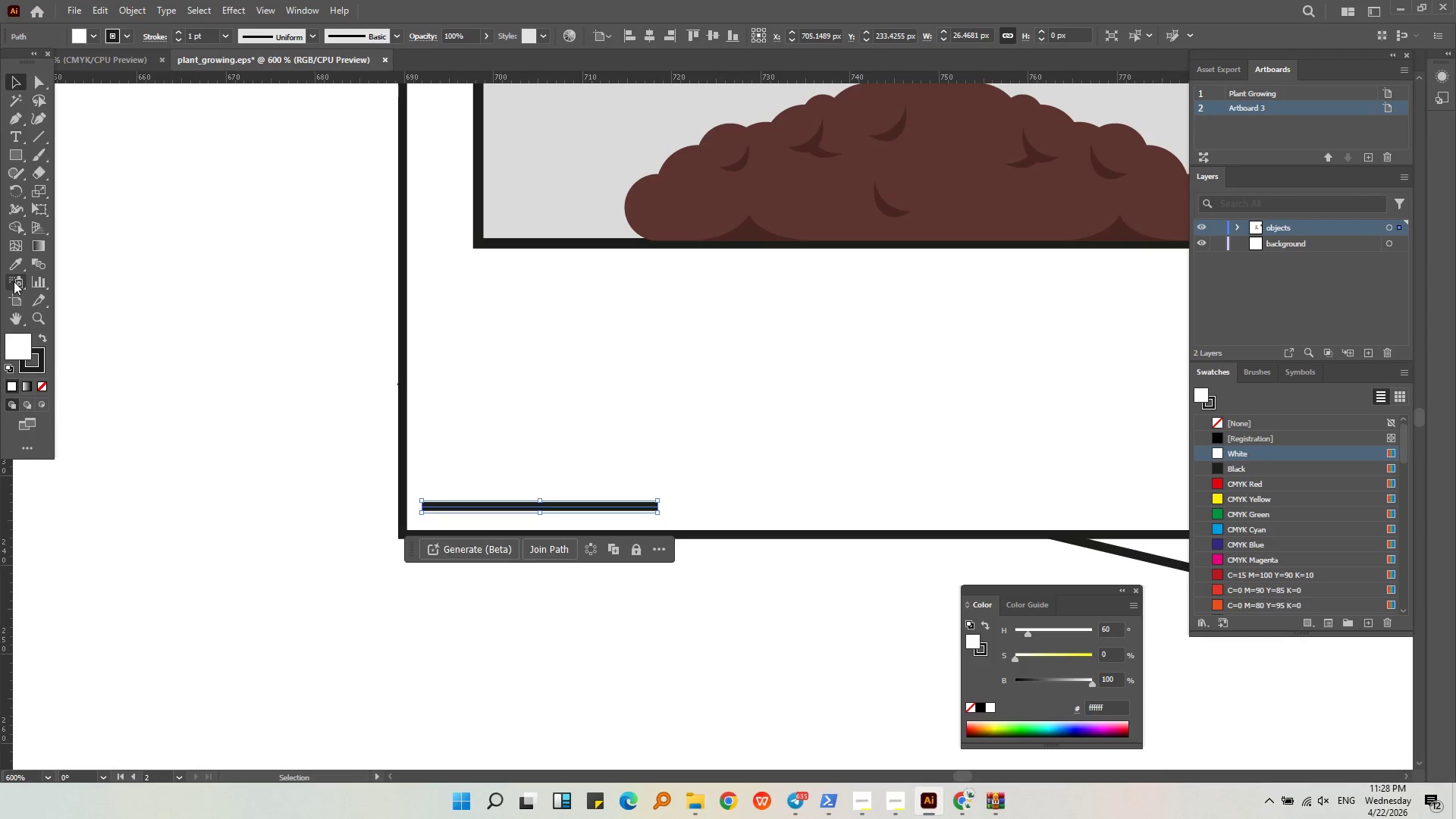 
left_click([14, 262])
 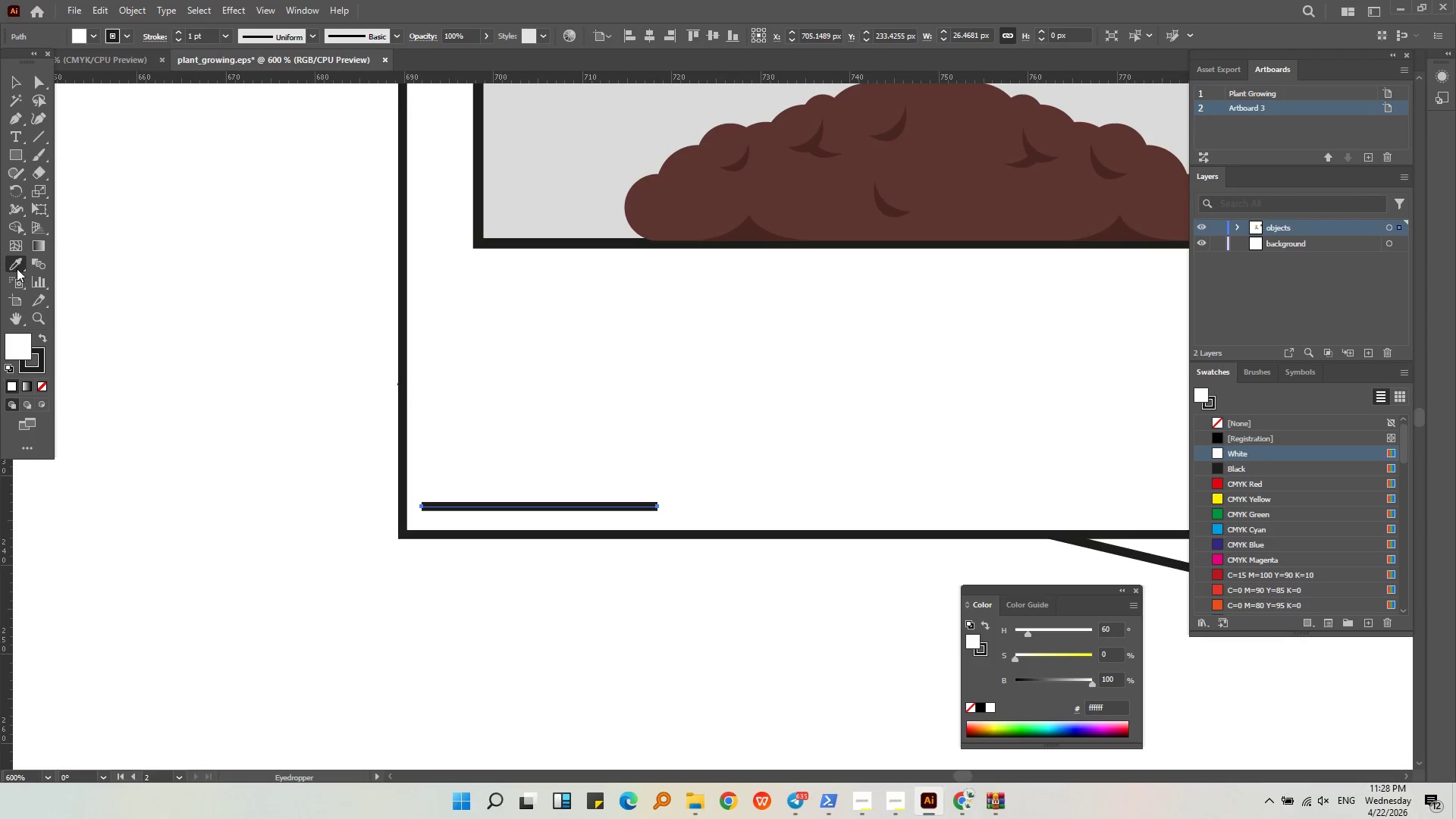 
hold_key(key=AltLeft, duration=0.33)
scroll: coordinate [96, 398], scroll_direction: down, amount: 3.0
 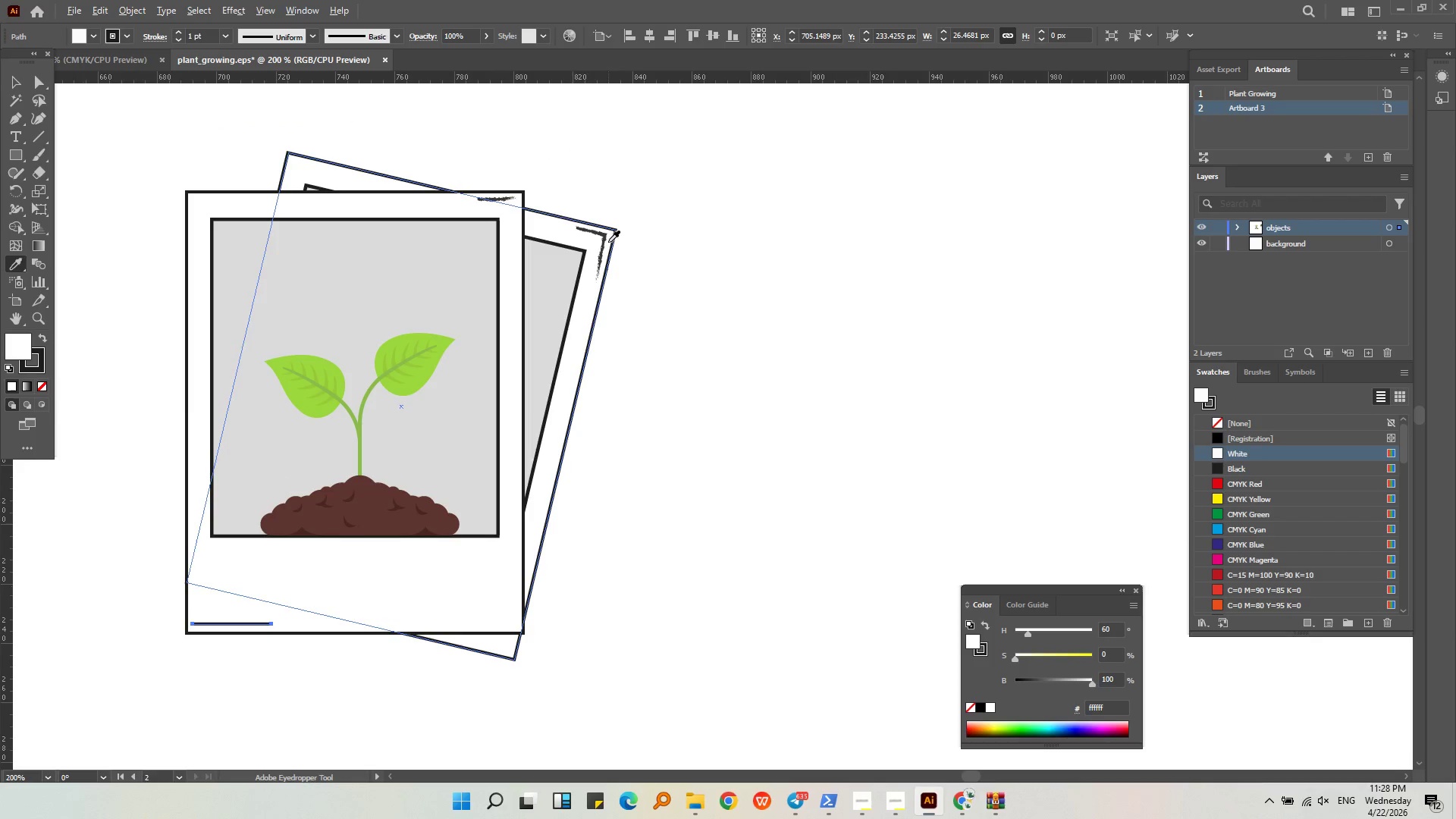 
left_click([602, 244])
 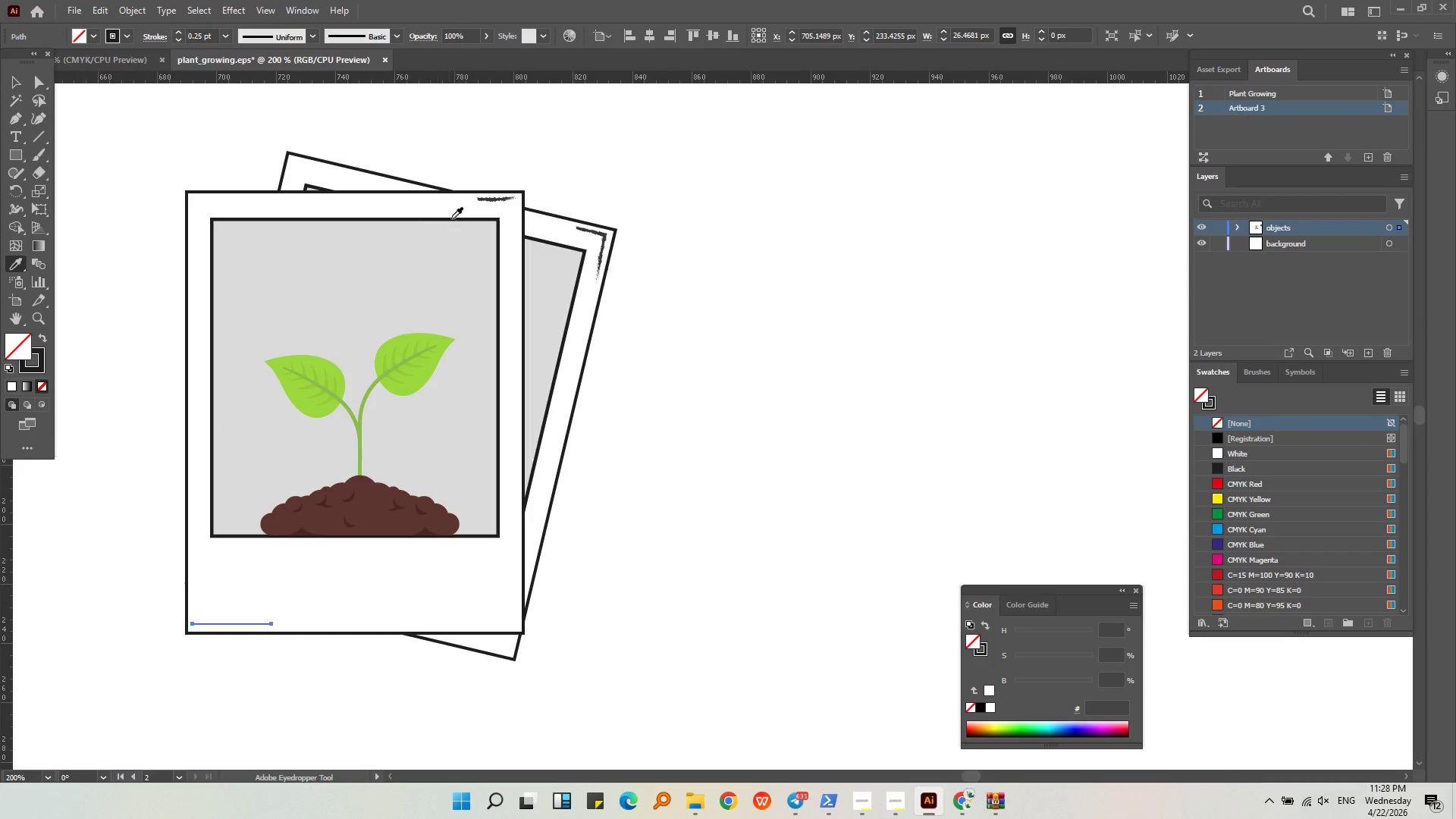 
left_click([485, 199])
 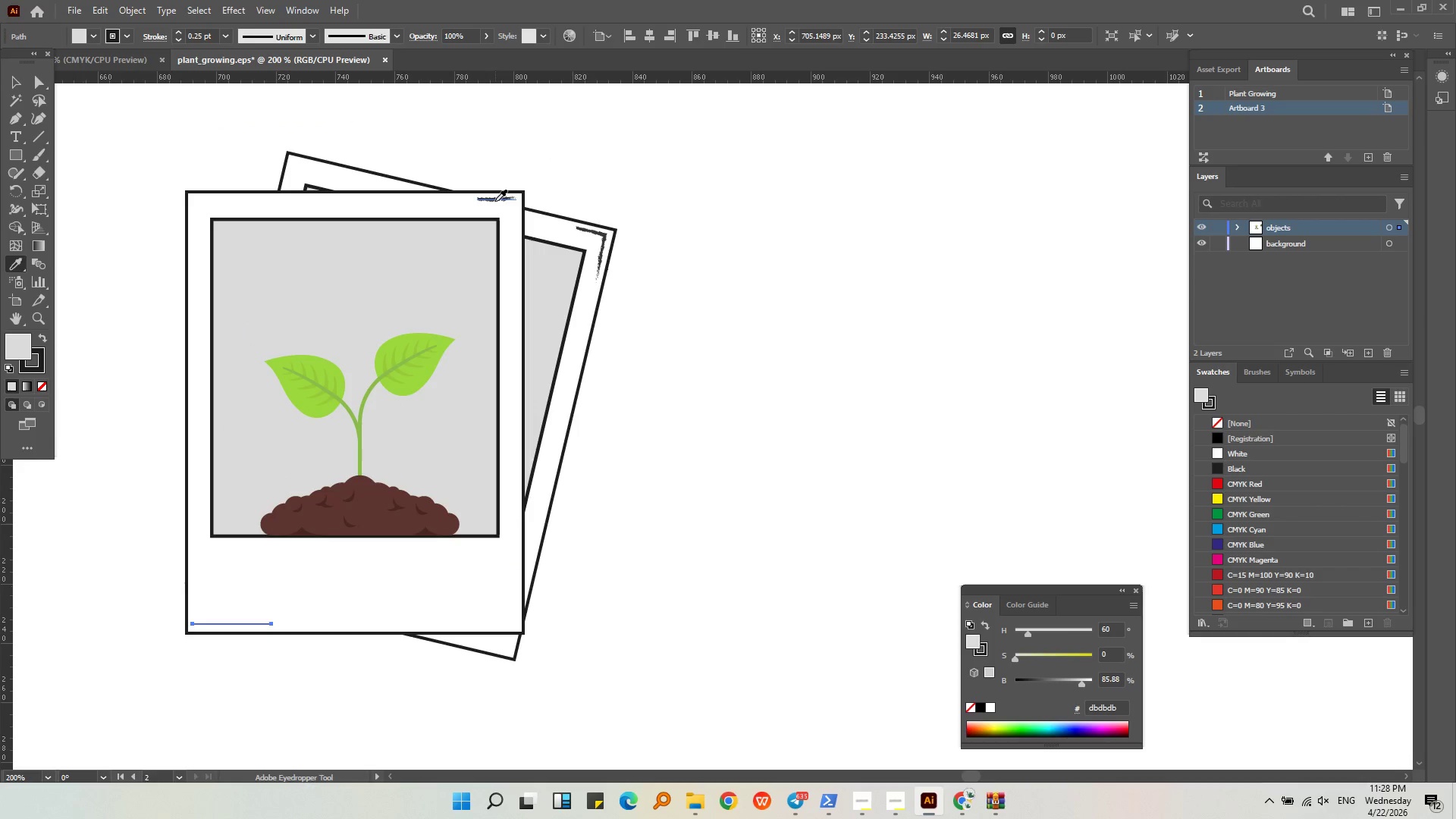 
left_click([495, 201])
 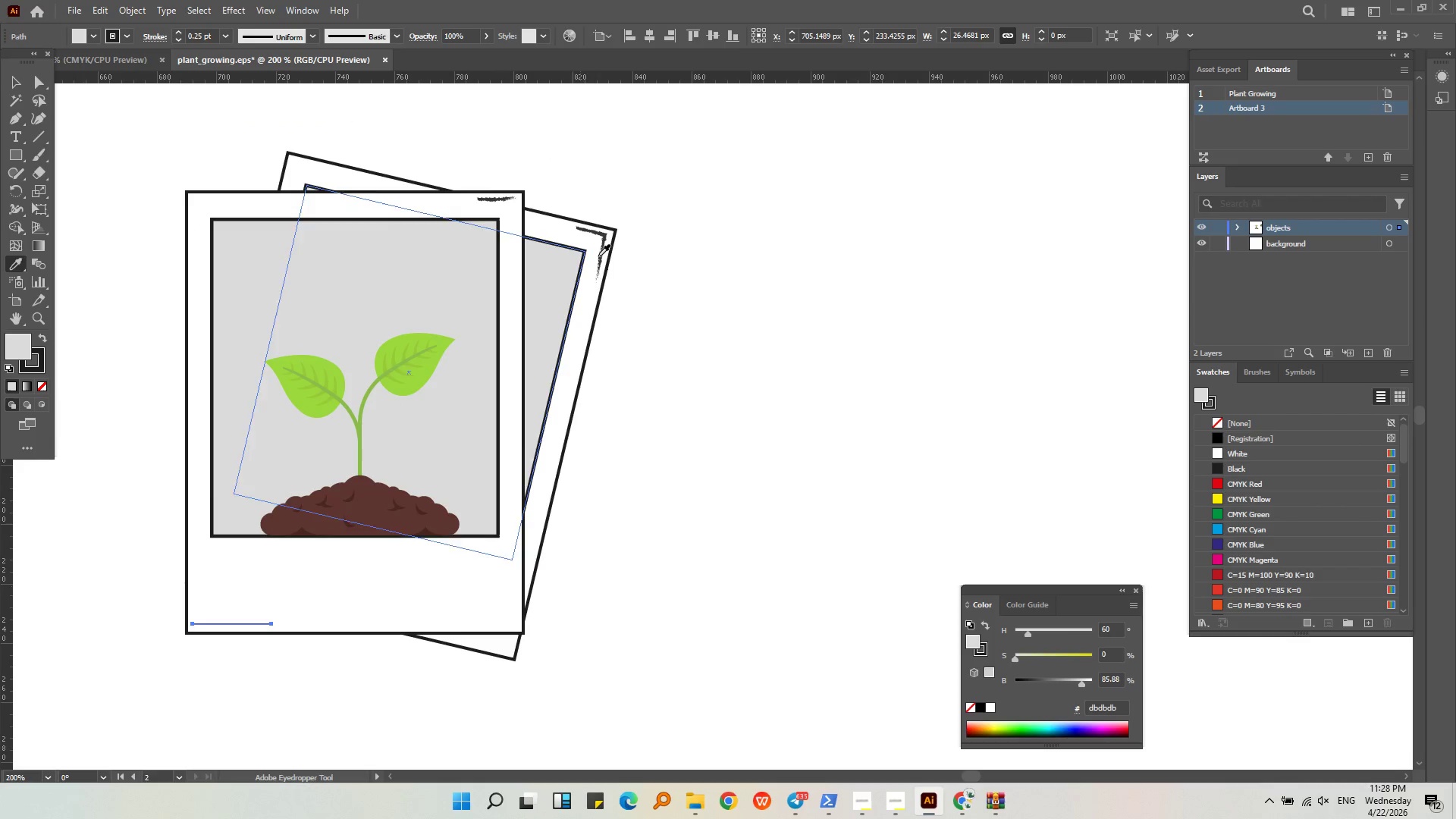 
key(Alt+AltLeft)
 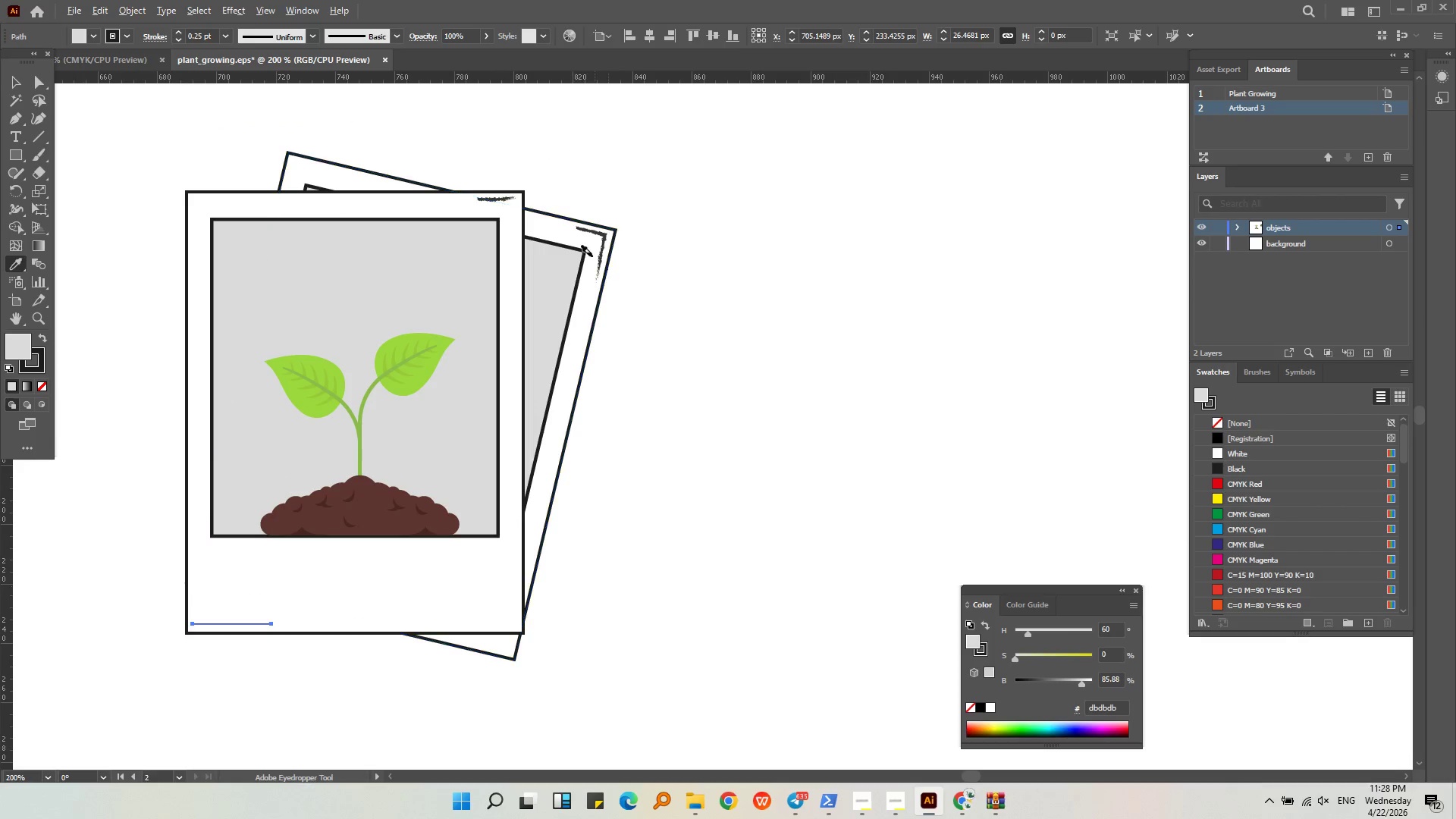 
scroll: coordinate [585, 268], scroll_direction: up, amount: 3.0
 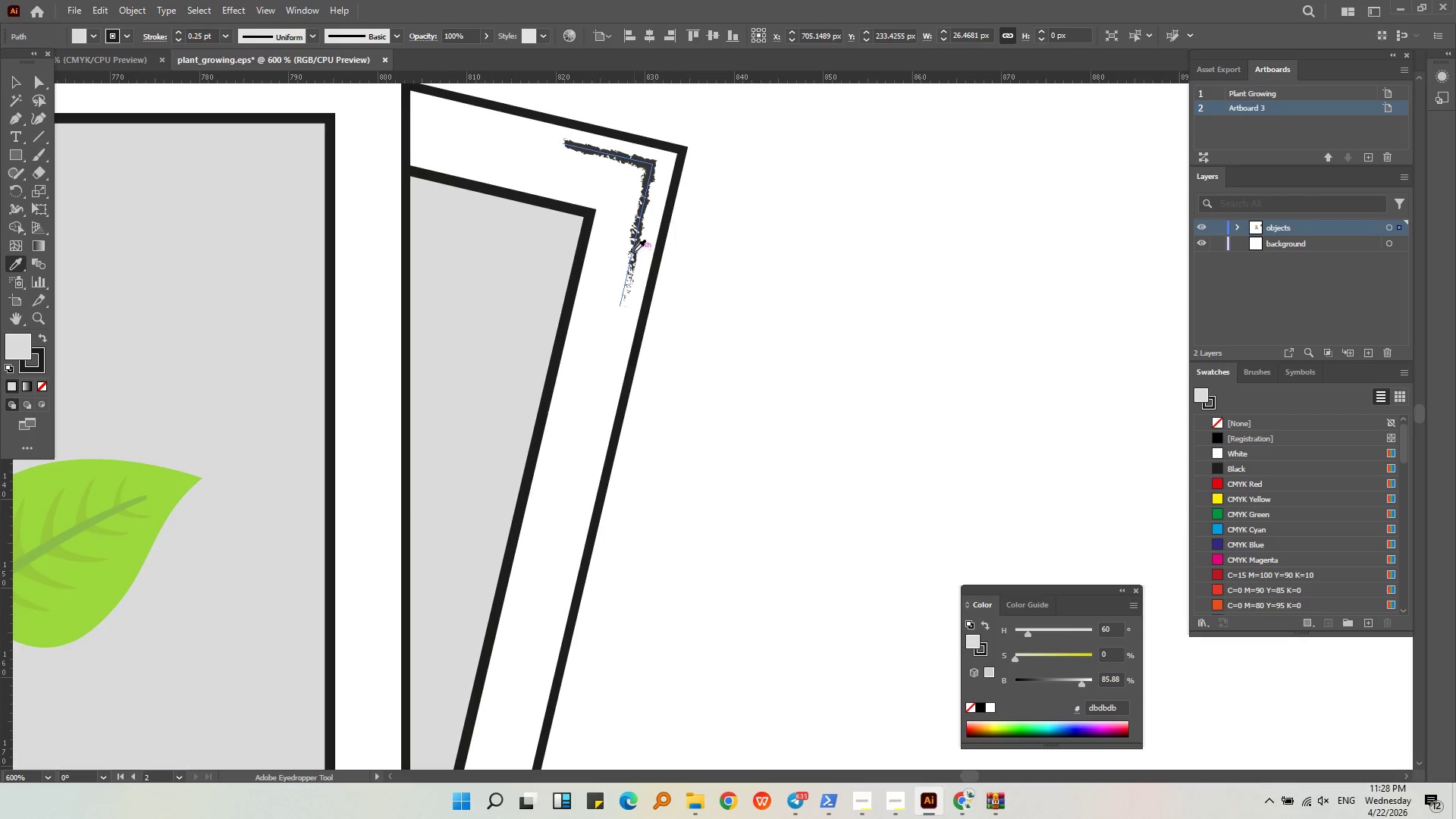 
left_click([637, 249])
 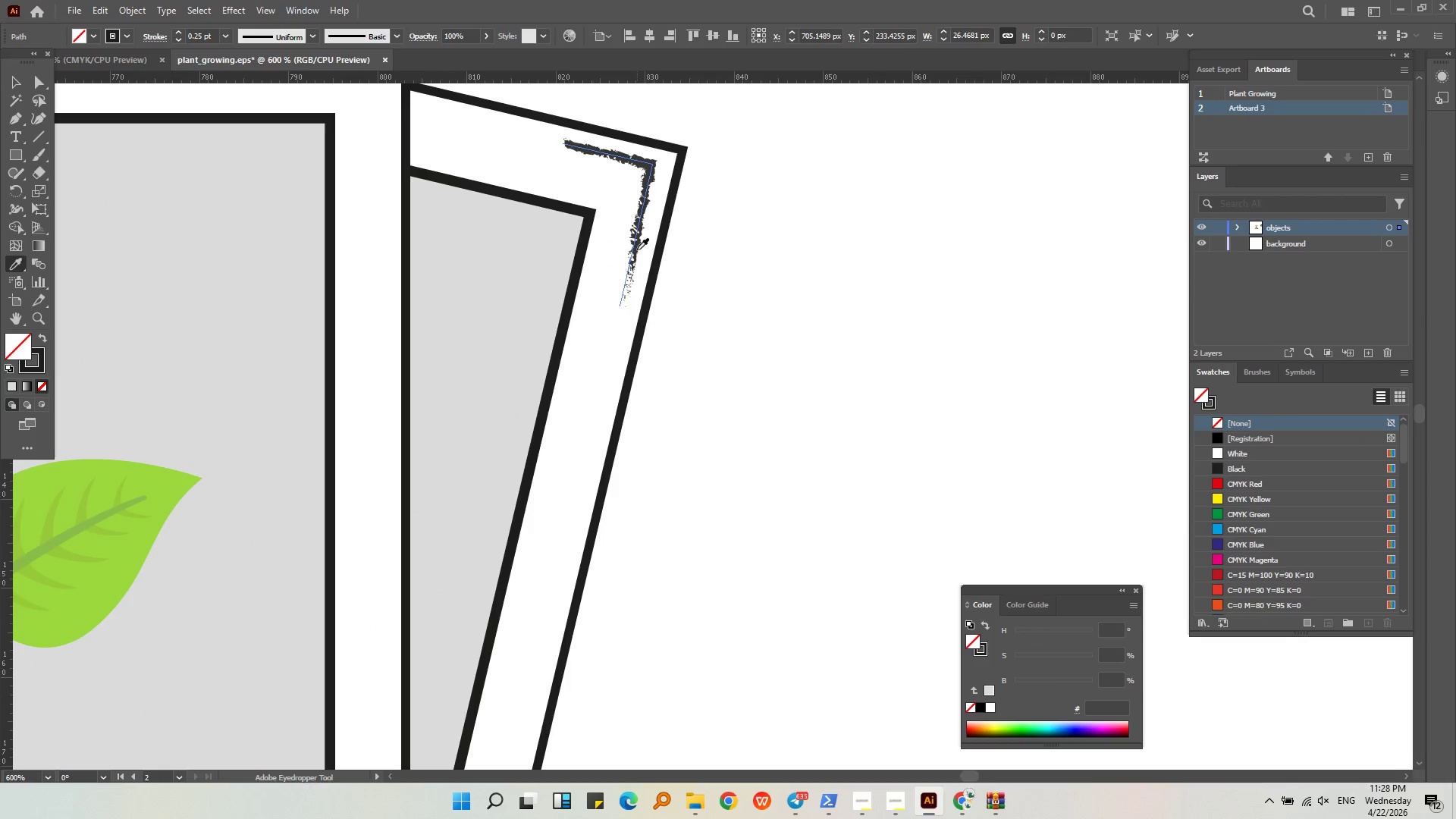 
hold_key(key=AltLeft, duration=0.41)
scroll: coordinate [637, 249], scroll_direction: down, amount: 3.0
 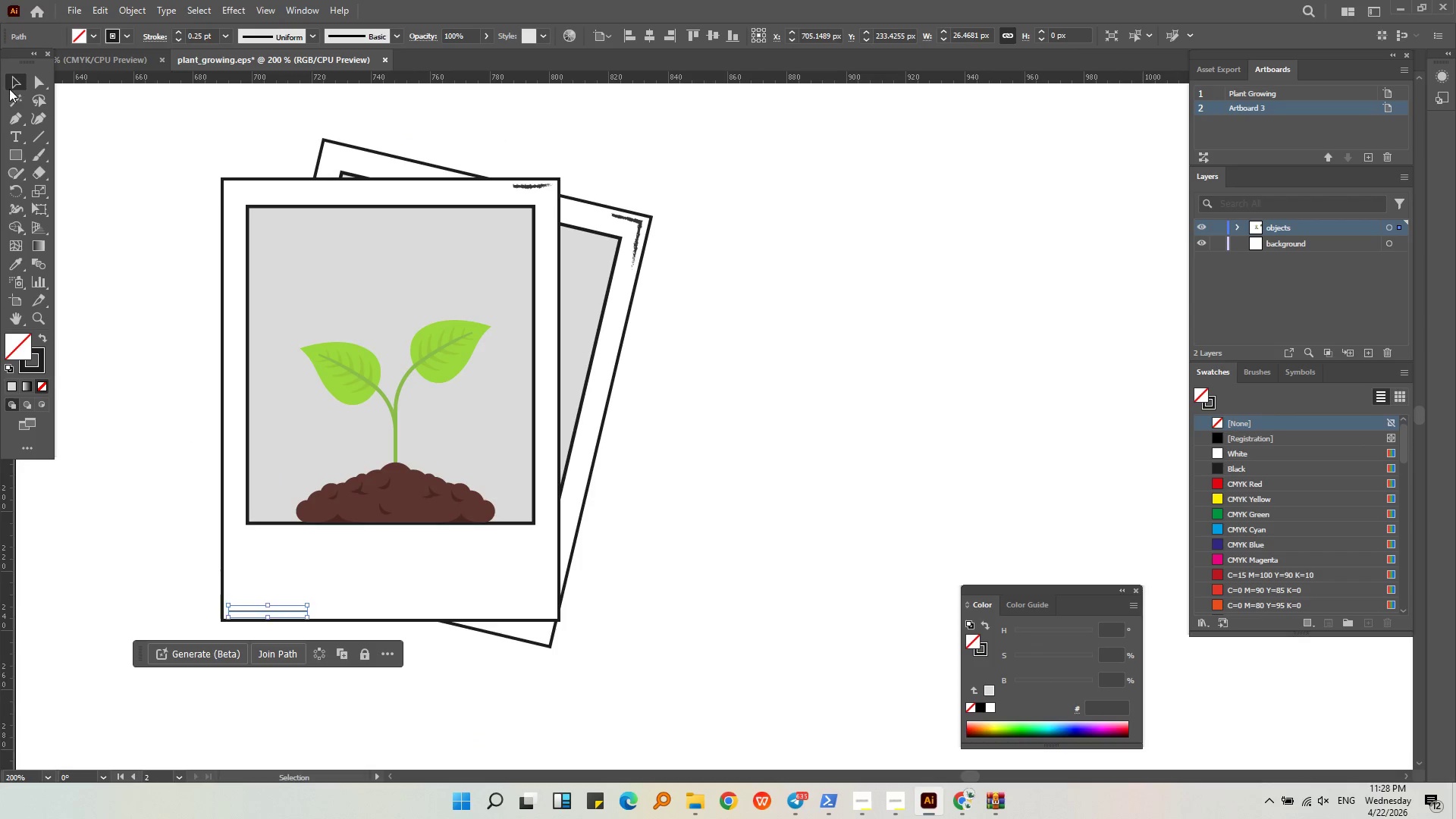 
double_click([919, 557])
 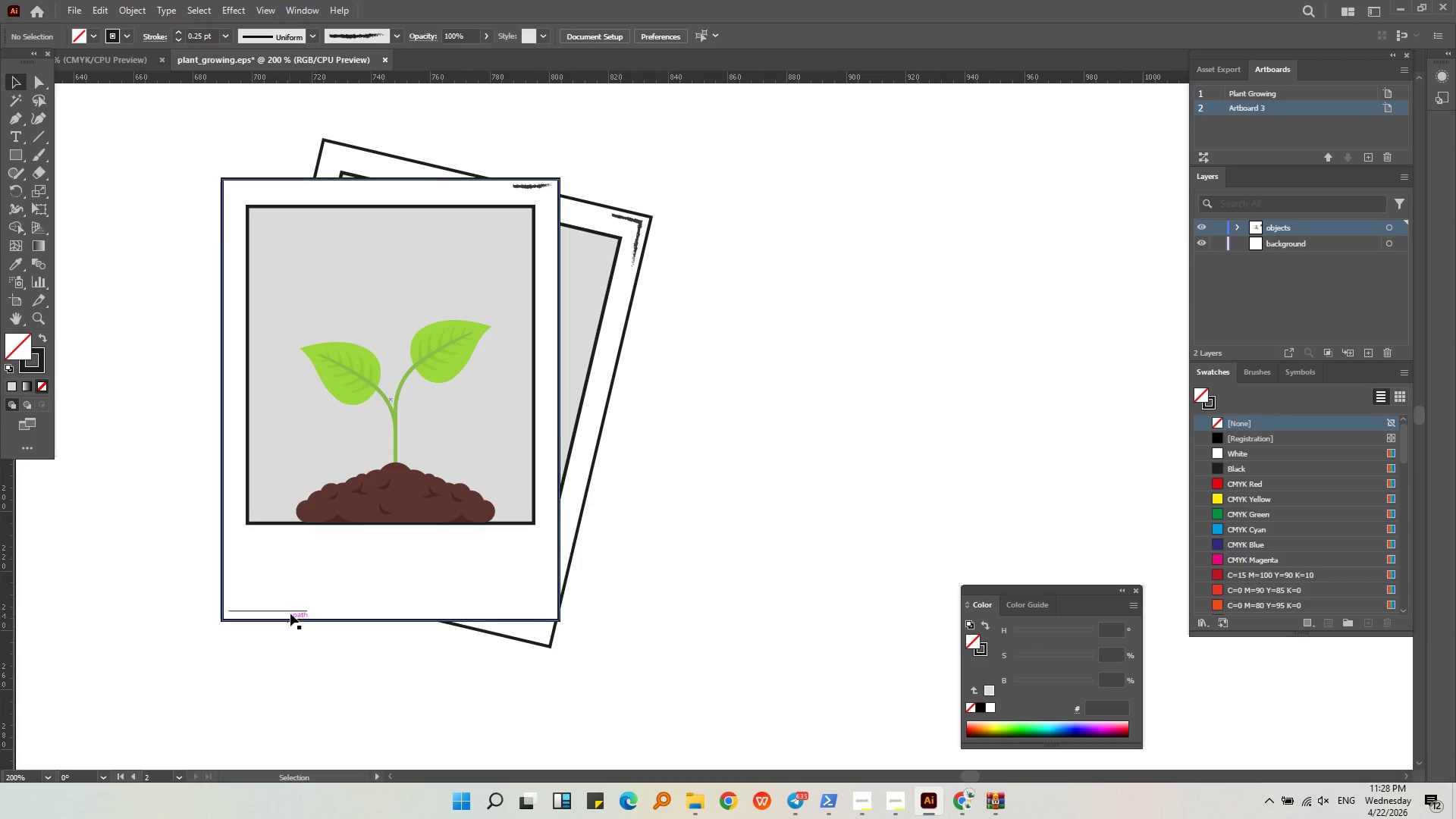 
left_click([292, 608])
 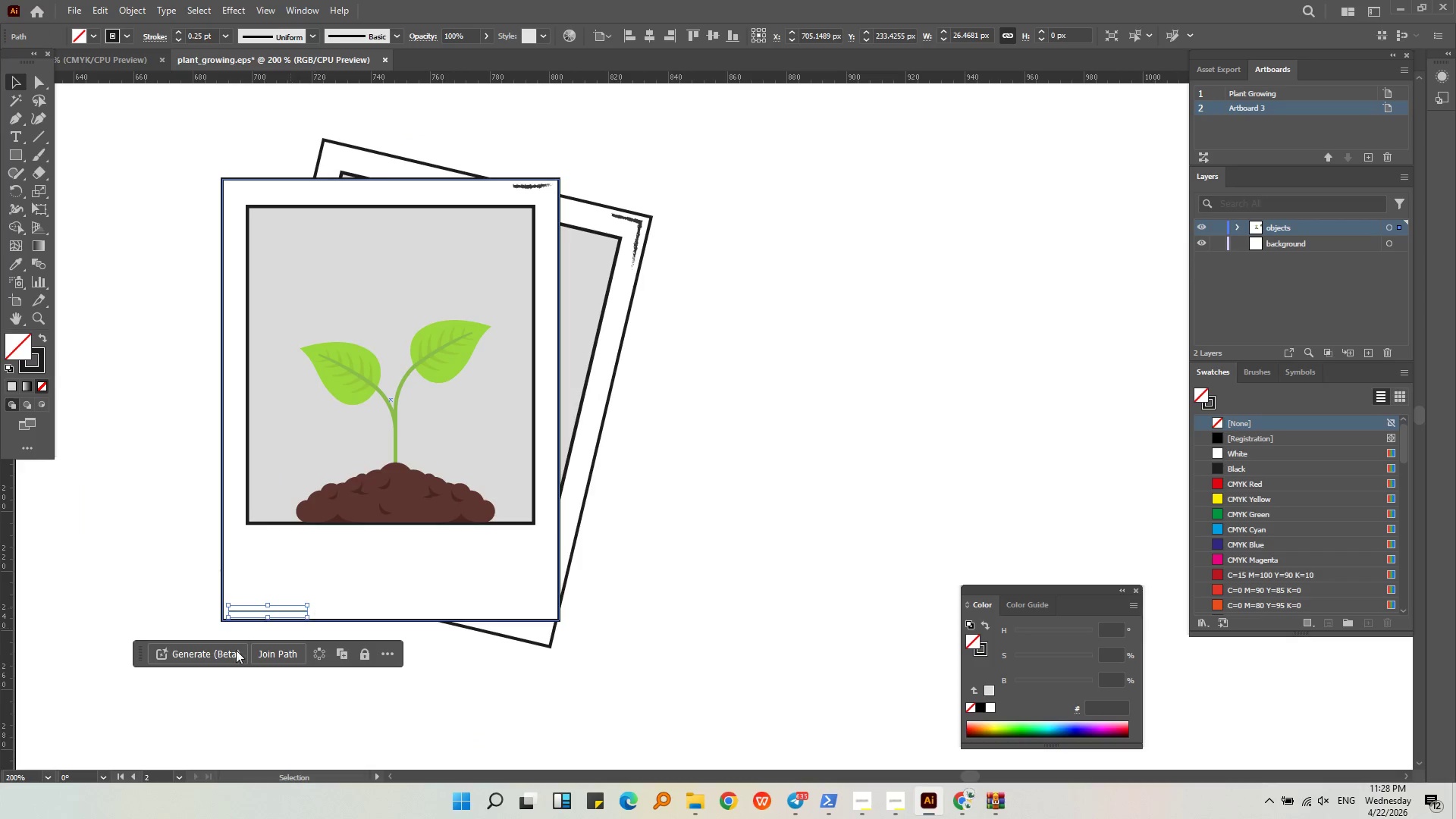 
hold_key(key=AltLeft, duration=0.52)
scroll: coordinate [180, 627], scroll_direction: up, amount: 3.0
 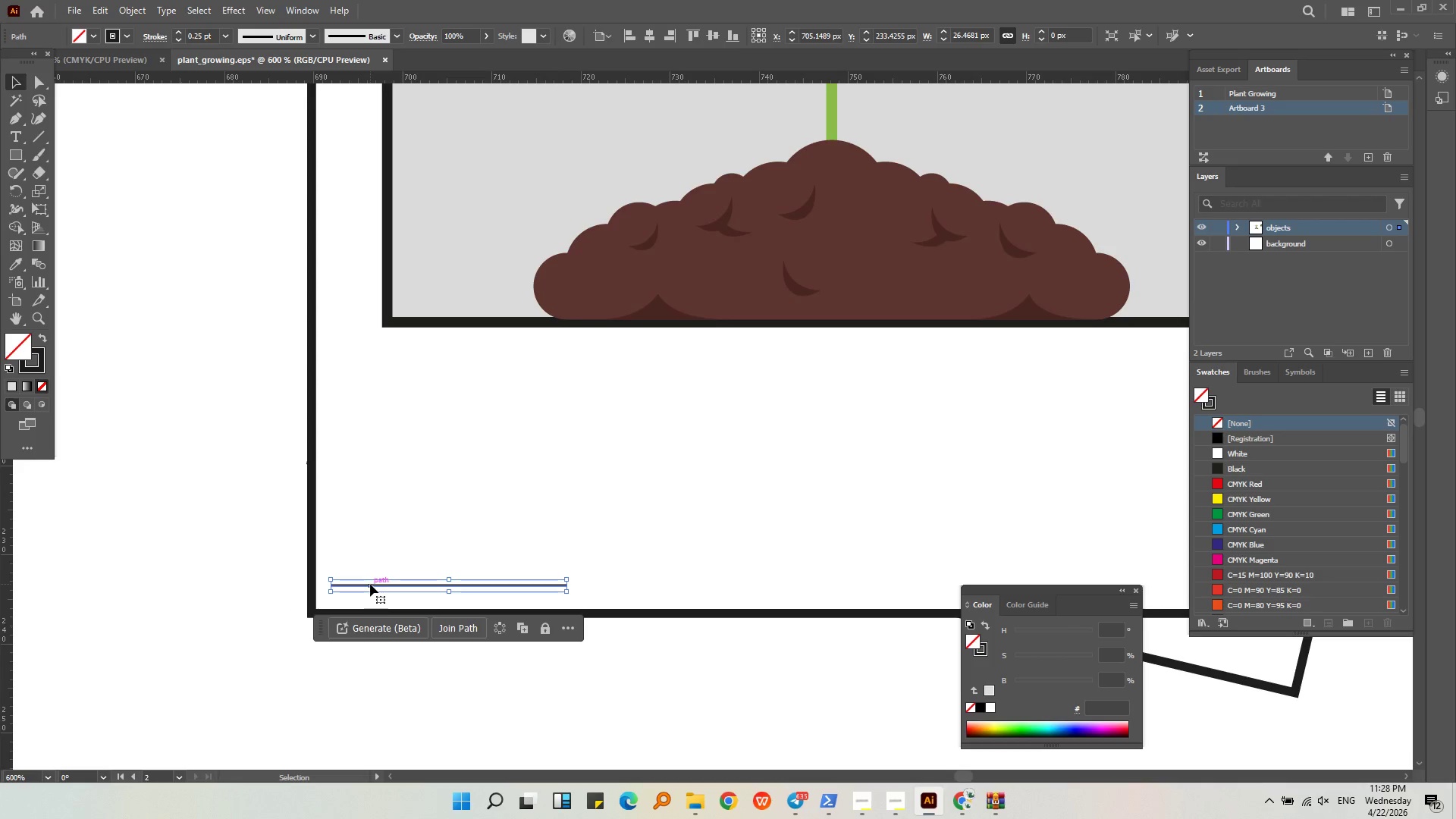 
left_click_drag(start_coordinate=[370, 584], to_coordinate=[370, 578])
 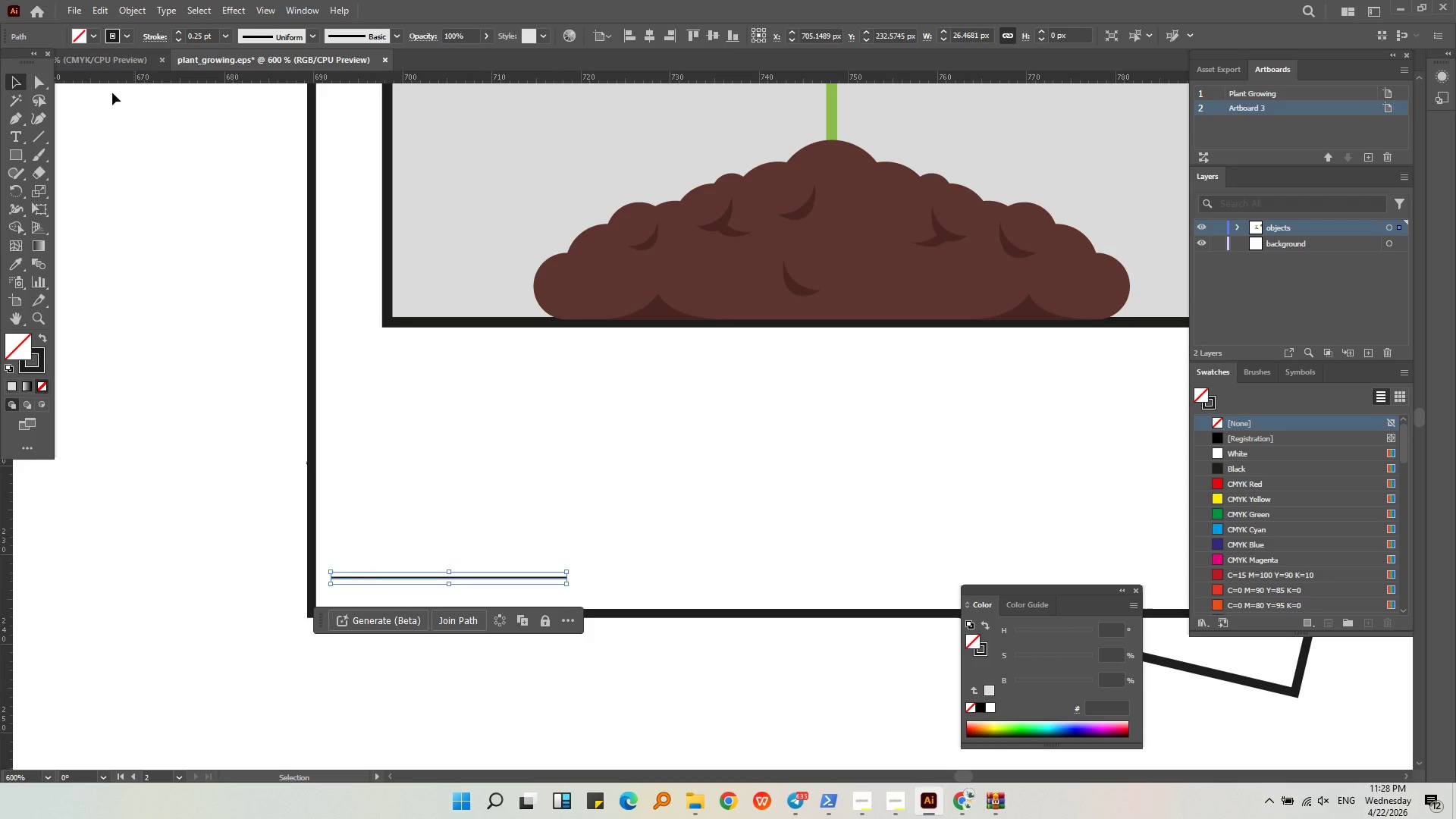 
left_click([11, 268])
 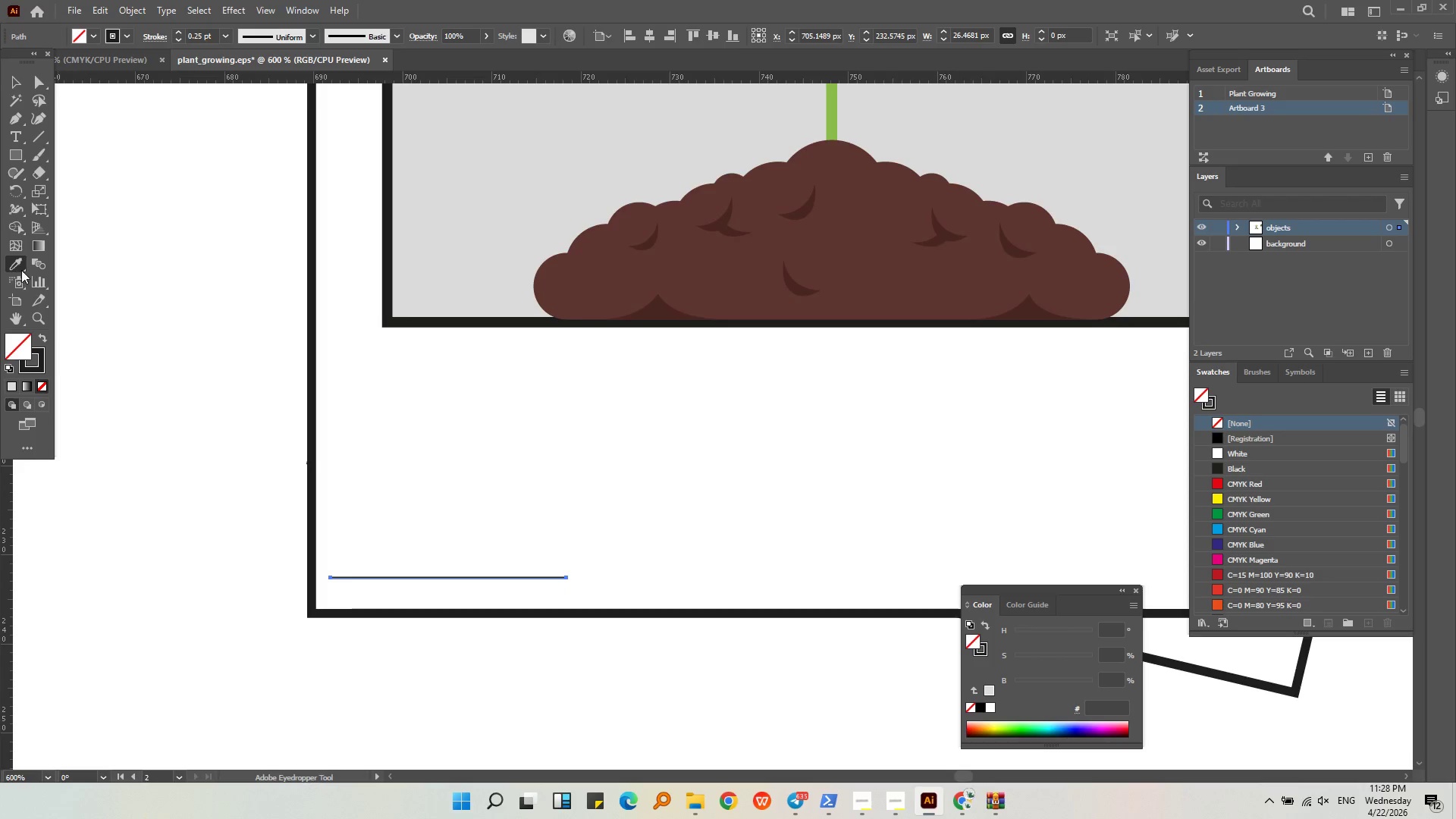 
hold_key(key=AltLeft, duration=0.53)
scroll: coordinate [116, 330], scroll_direction: down, amount: 2.0
 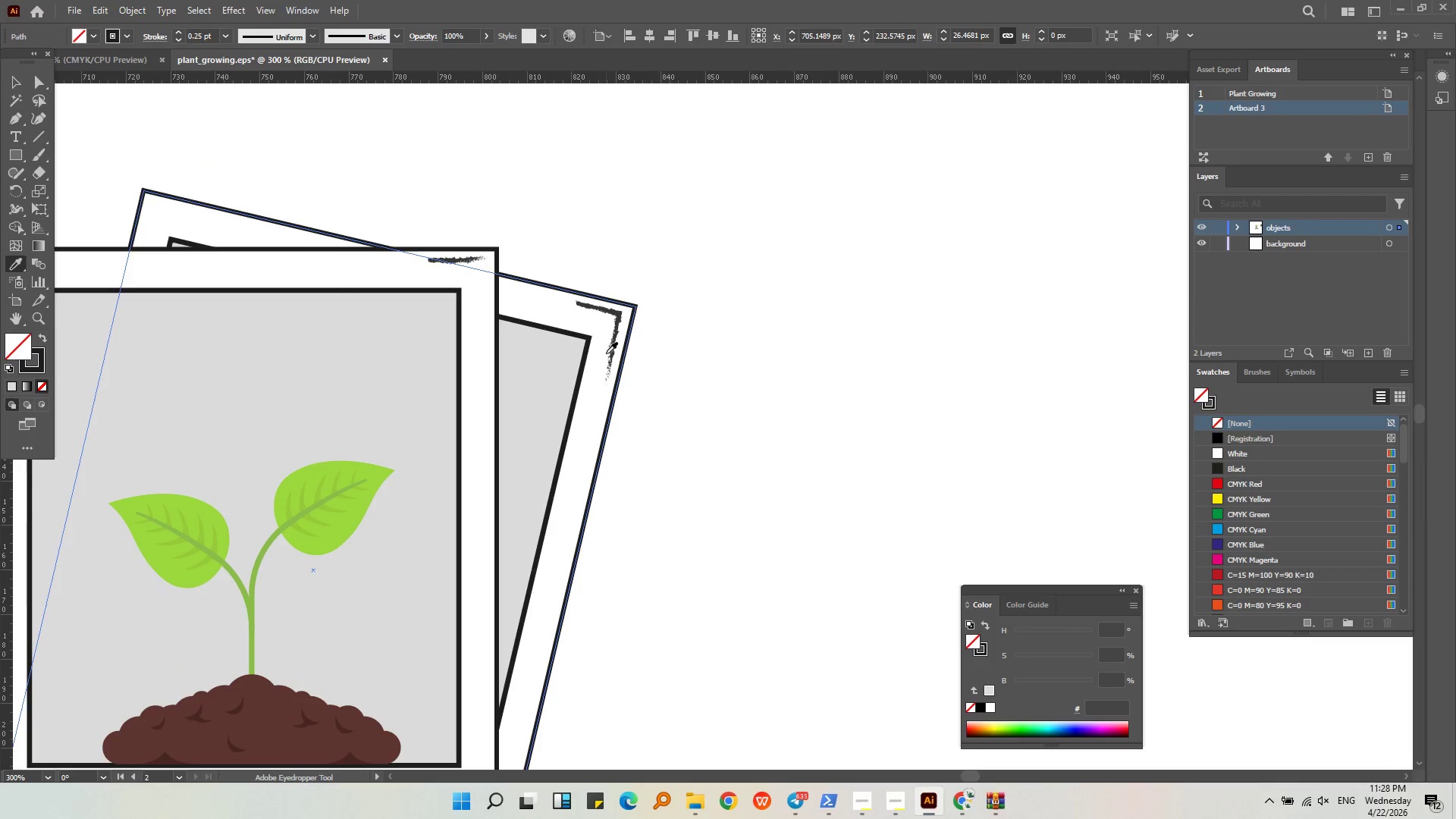 
left_click([611, 353])
 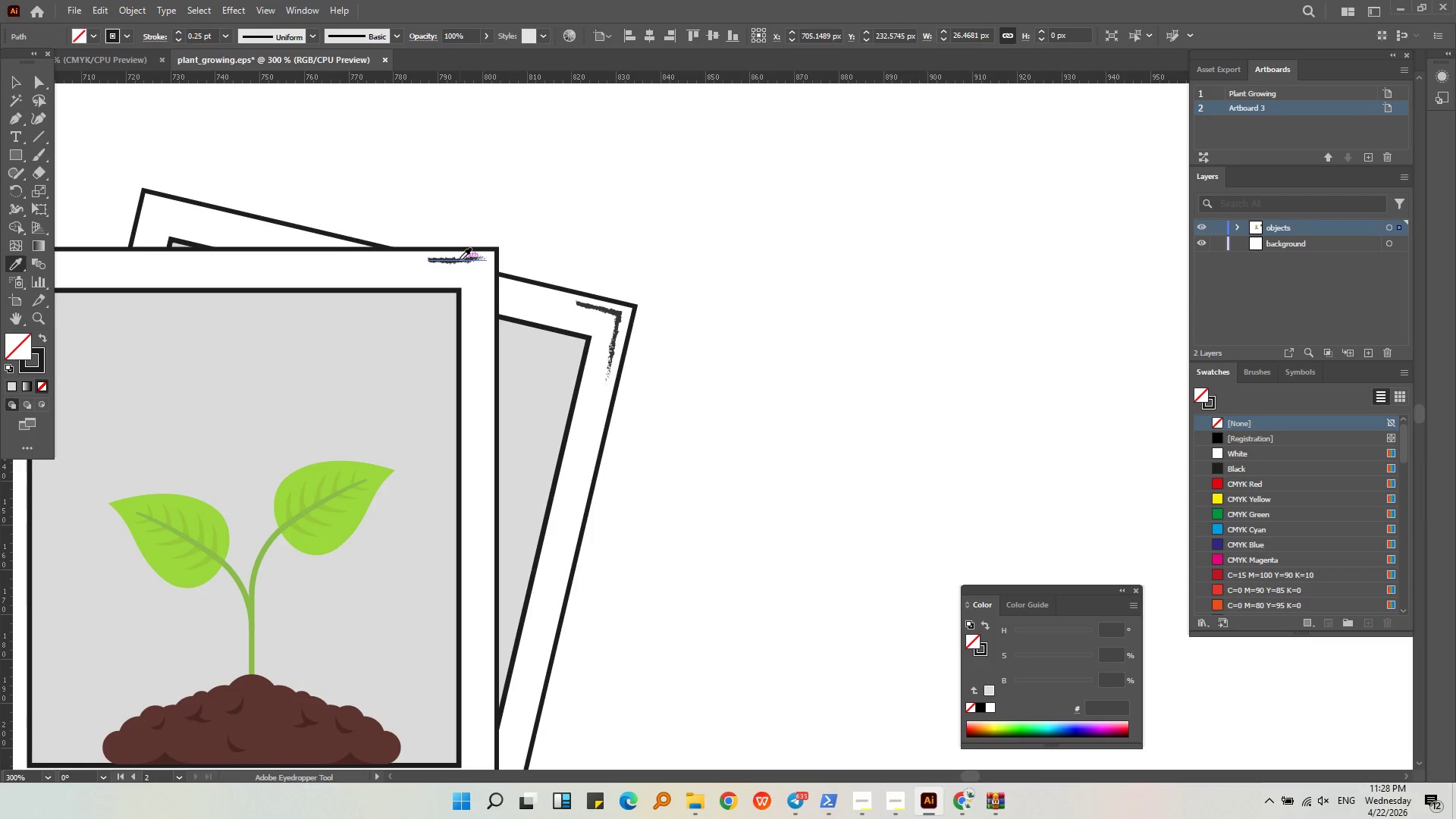 
left_click([460, 259])
 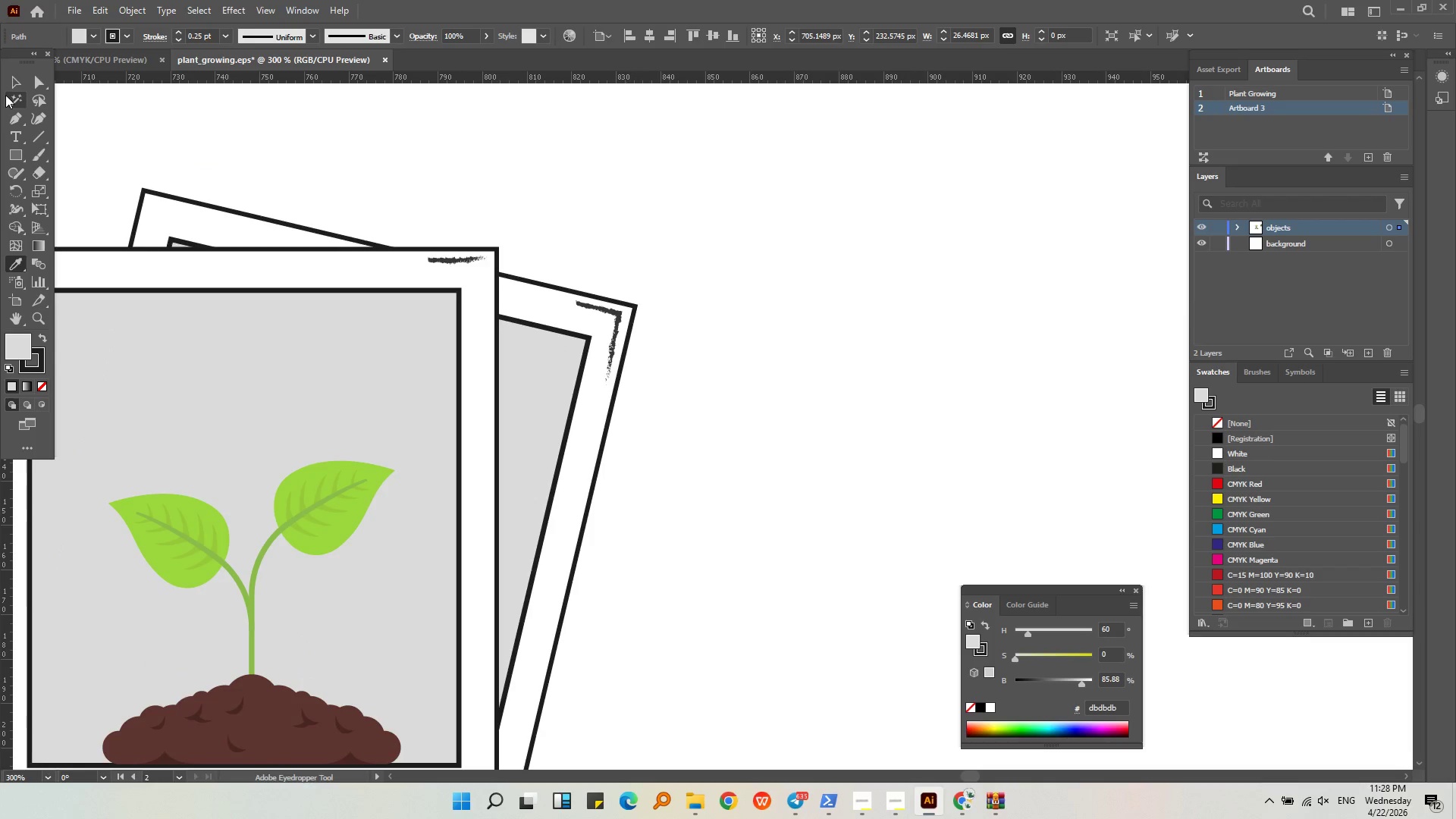 
left_click([11, 86])
 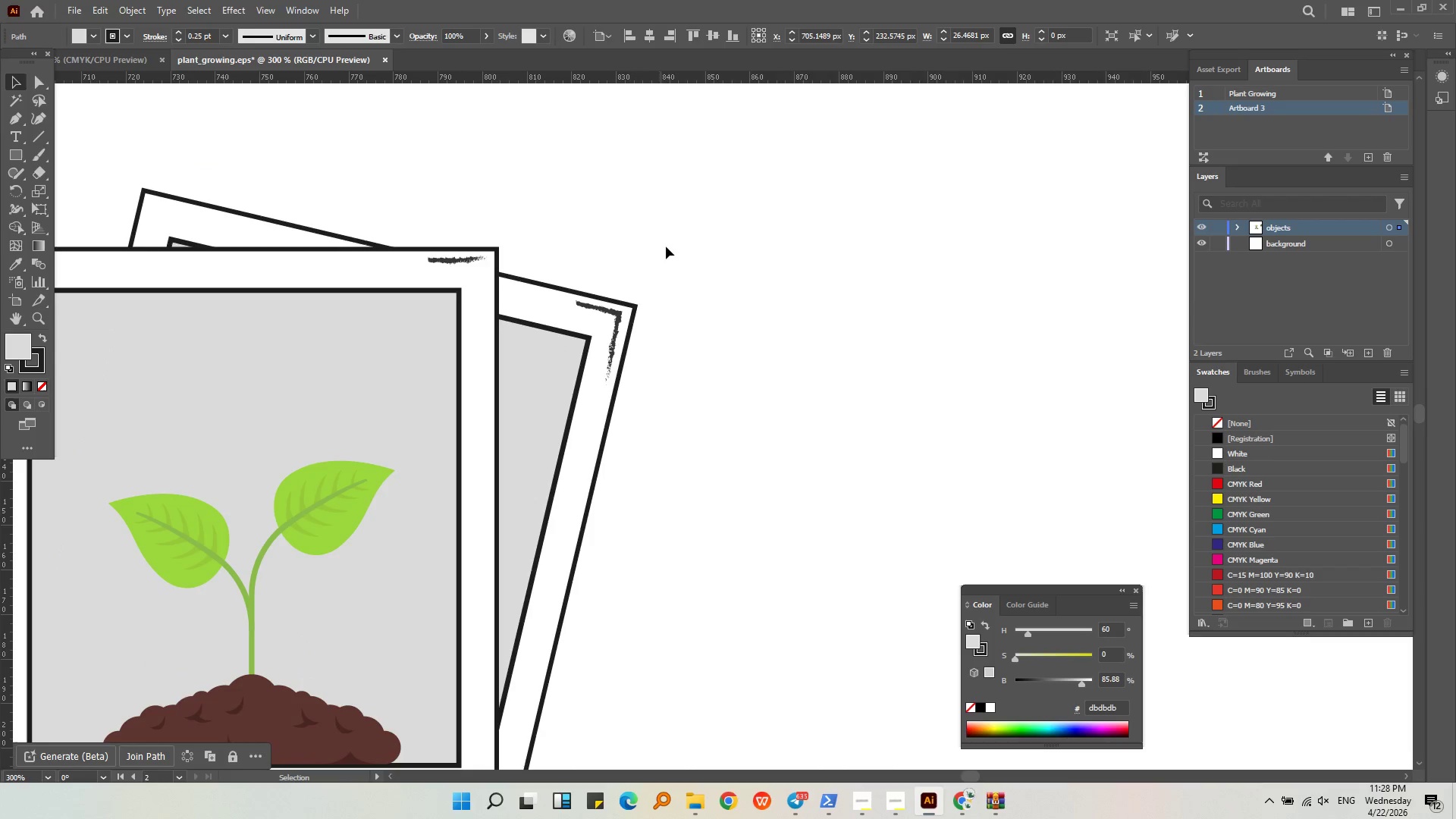 
hold_key(key=AltLeft, duration=0.34)
scroll: coordinate [667, 246], scroll_direction: down, amount: 3.0
 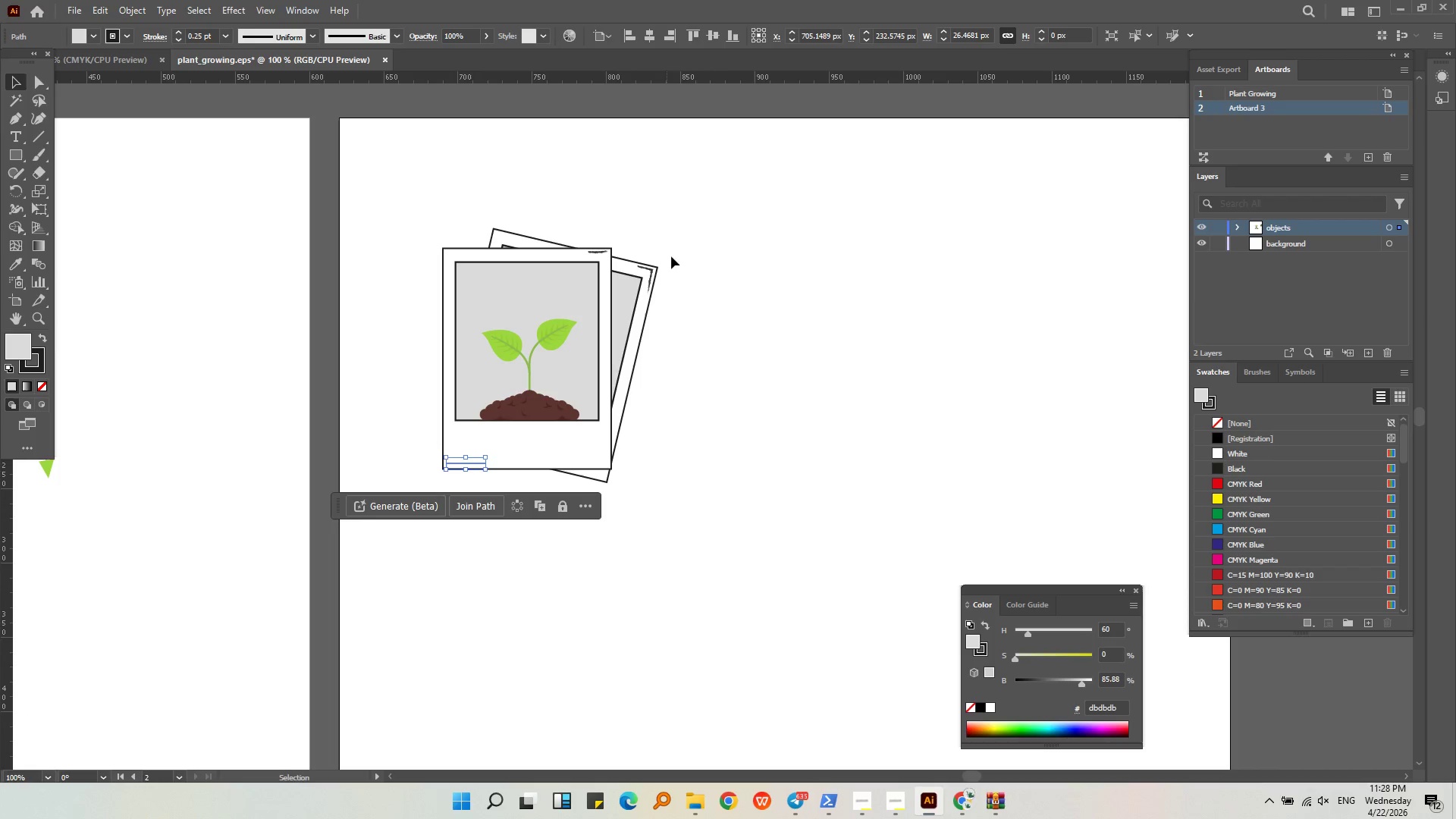 
left_click([771, 370])
 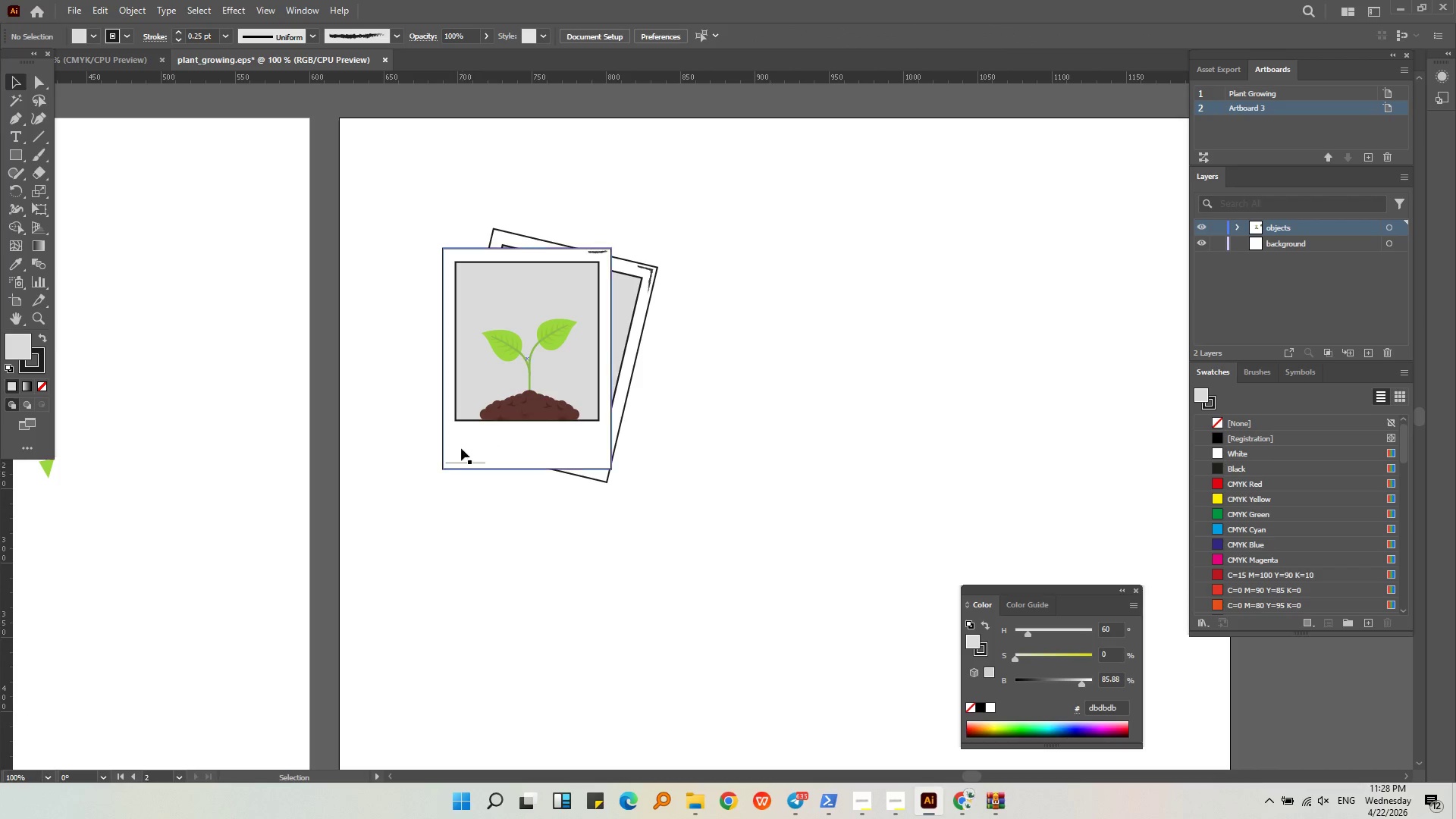 
key(Alt+AltLeft)
 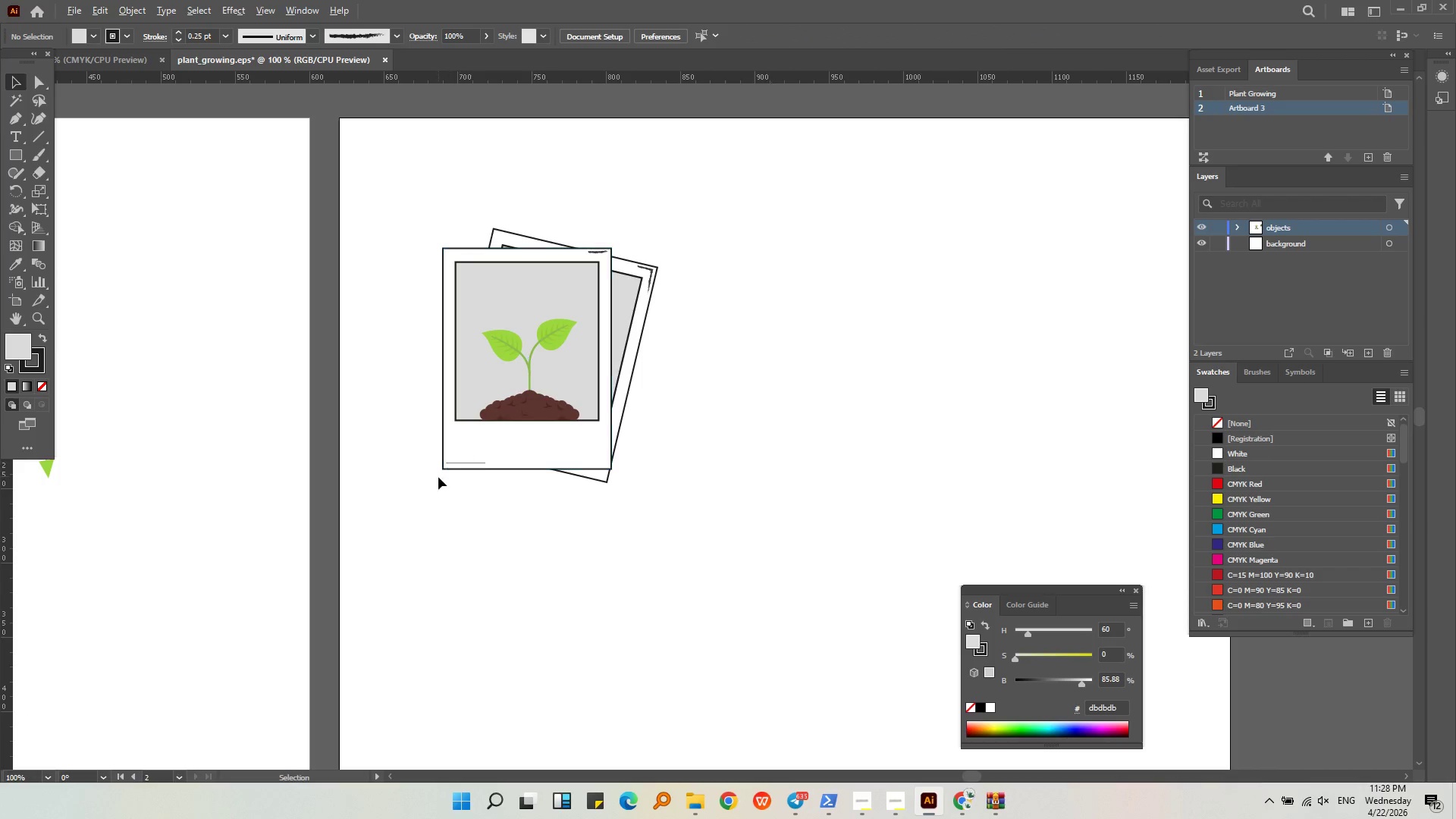 
scroll: coordinate [438, 479], scroll_direction: up, amount: 3.0
 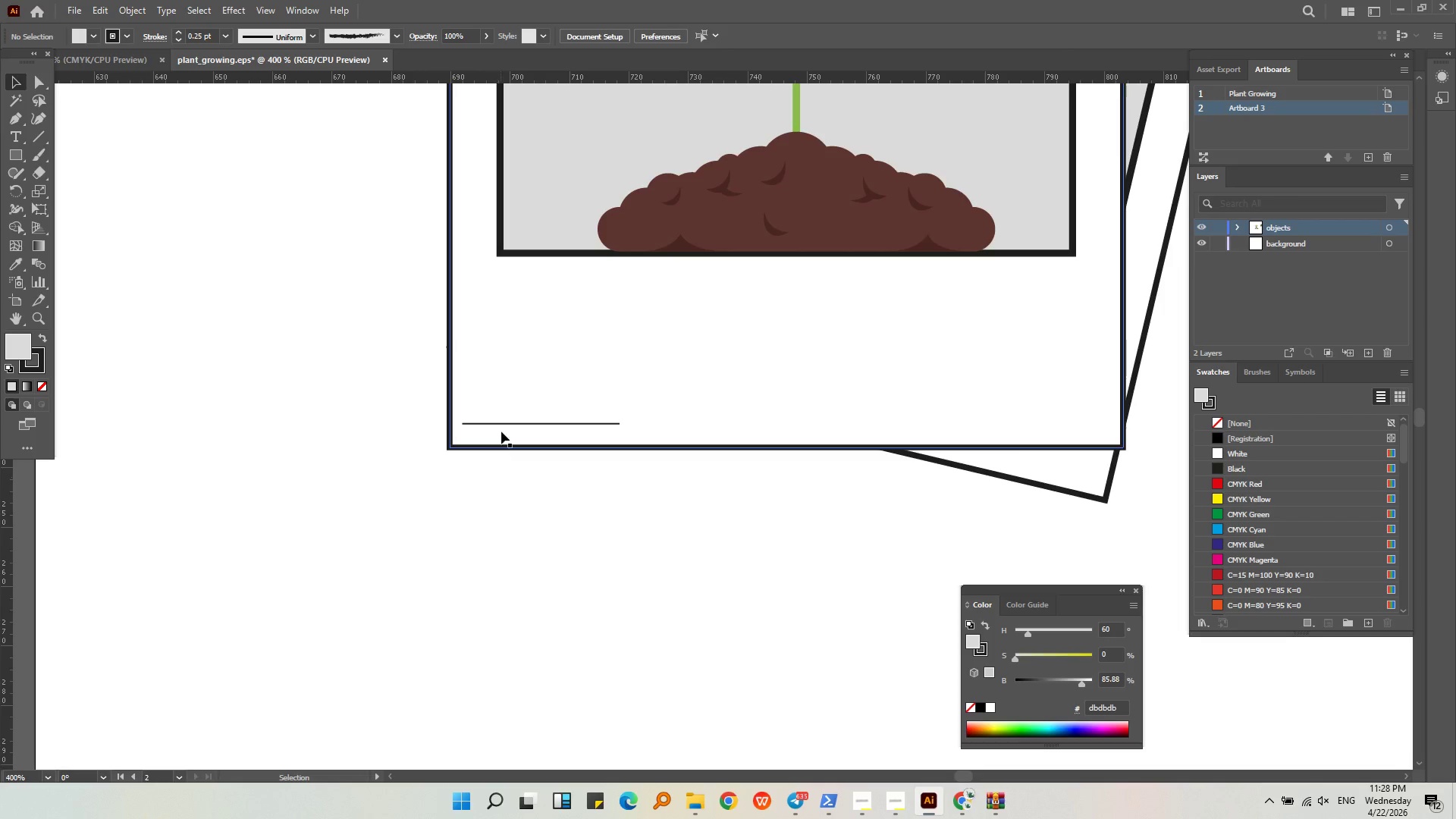 
left_click([503, 429])
 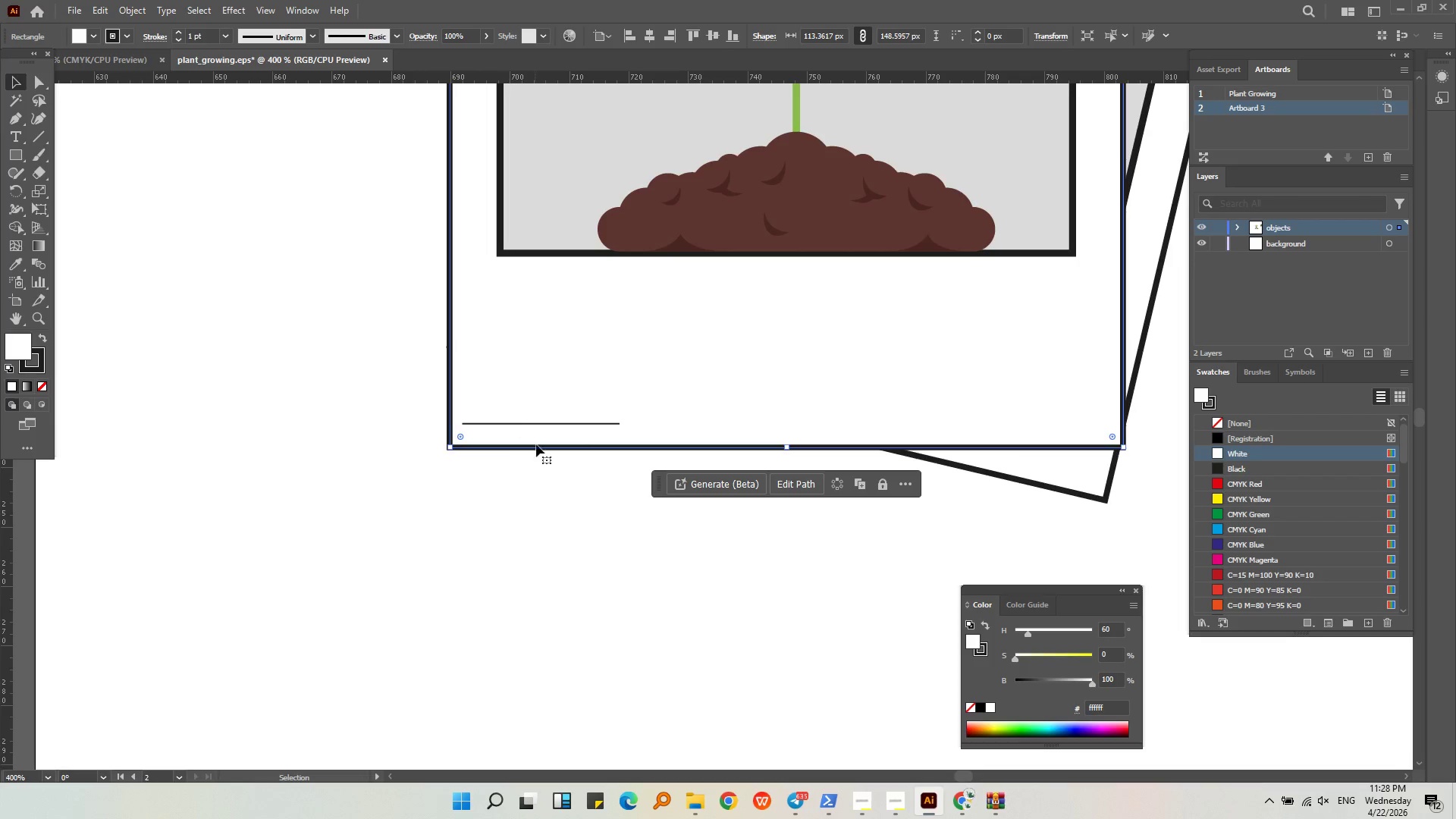 
left_click([521, 421])
 